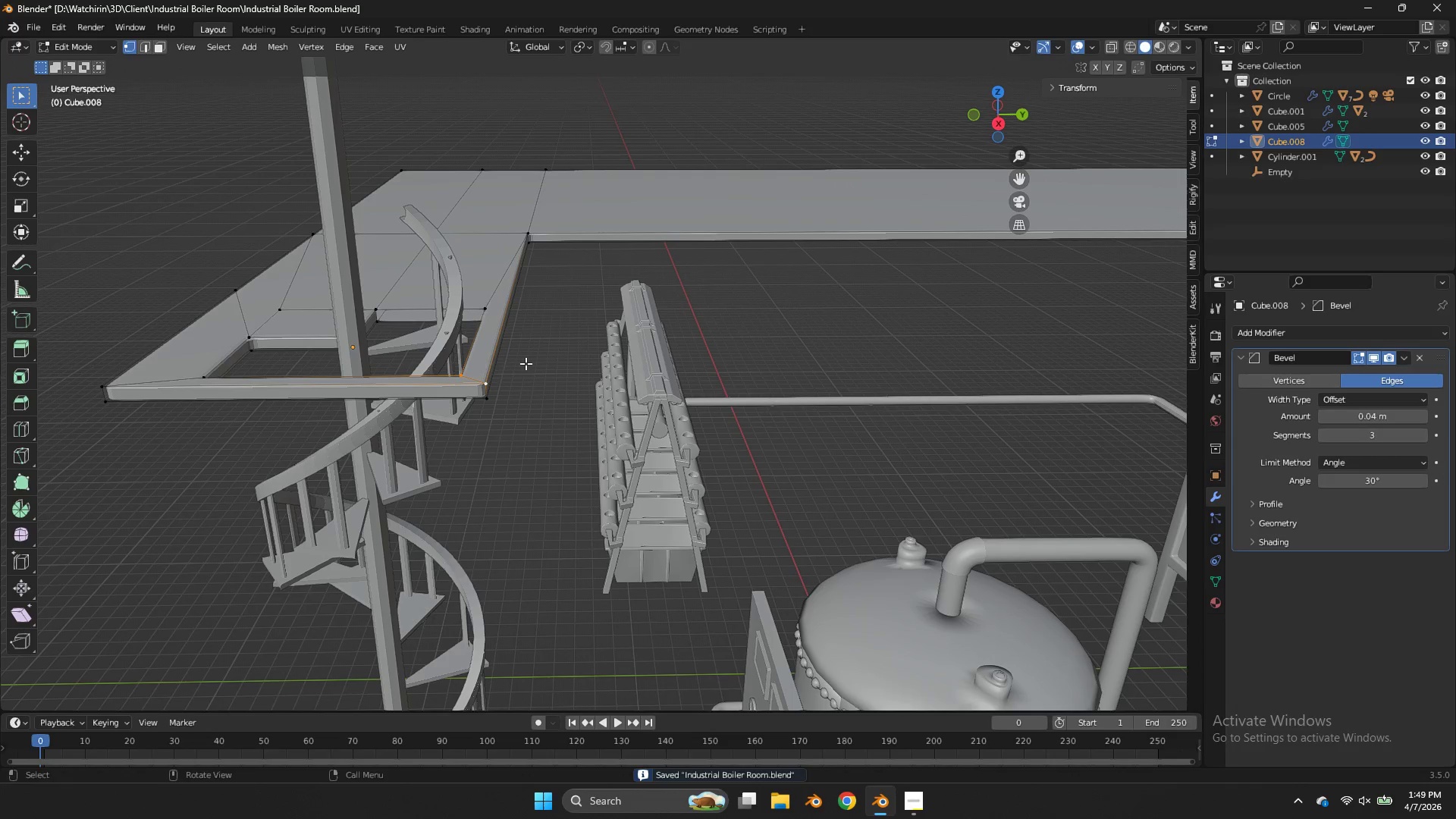 
key(Shift+ShiftLeft)
 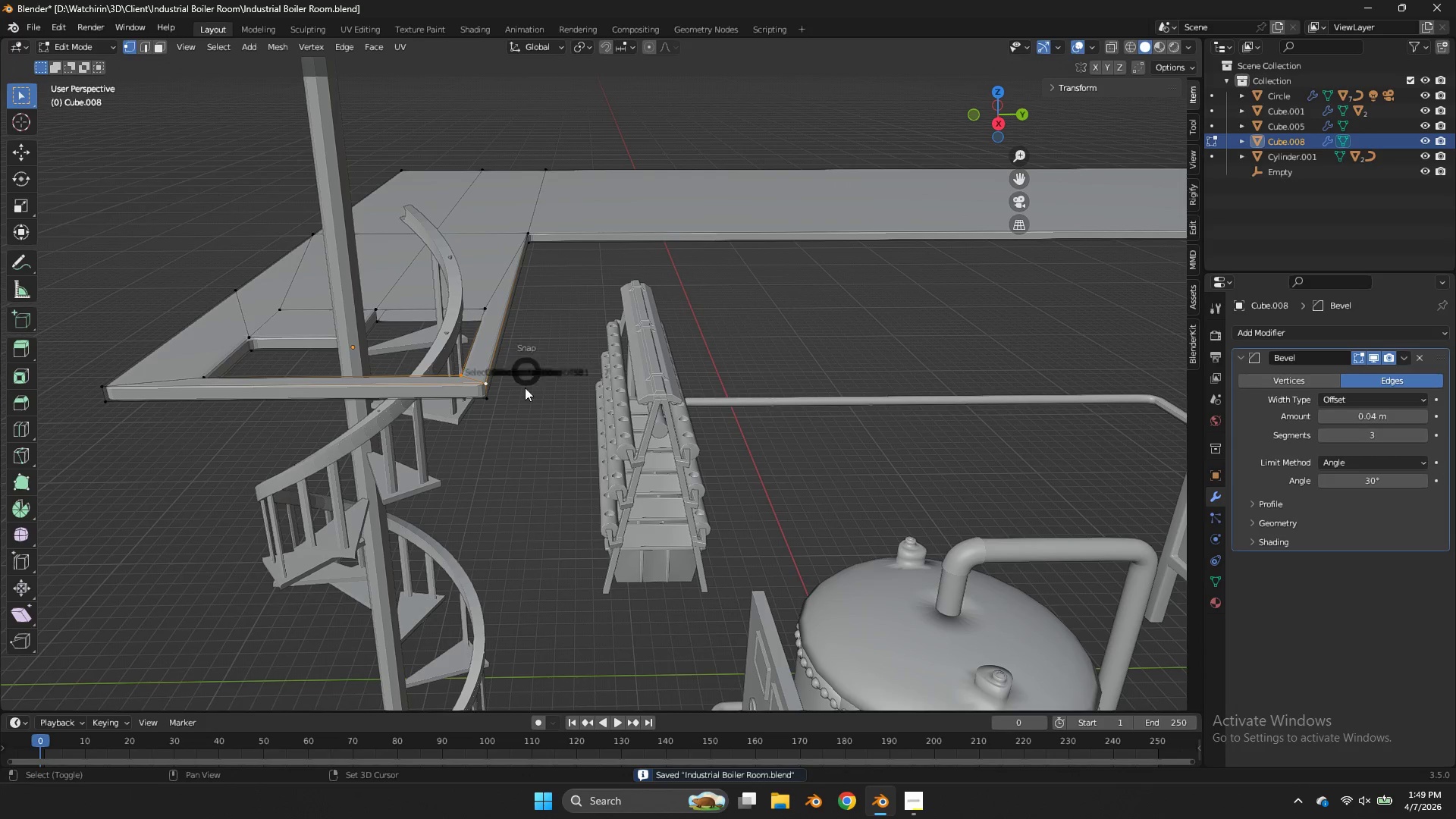 
key(Shift+S)
 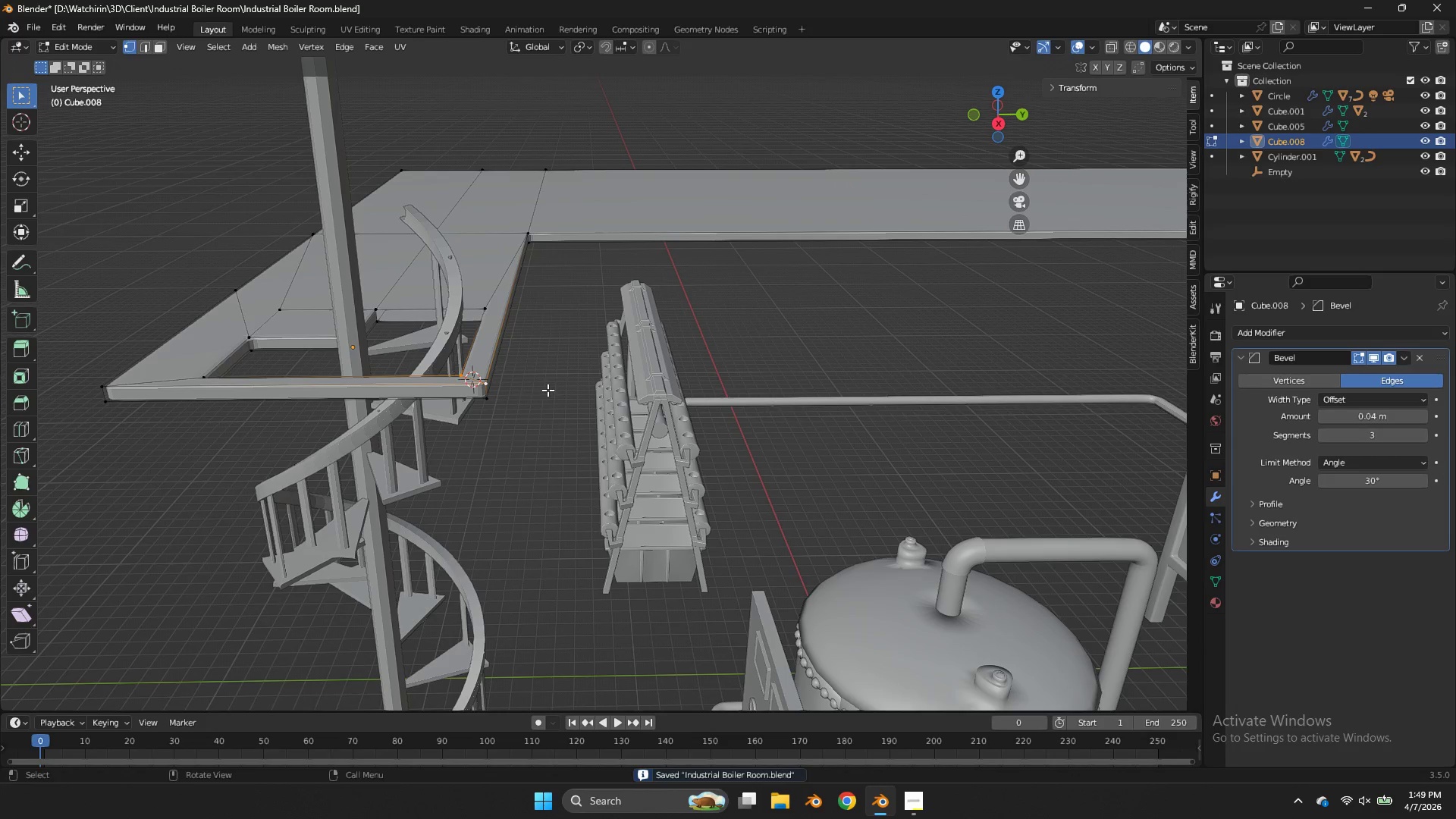 
key(Shift+ShiftLeft)
 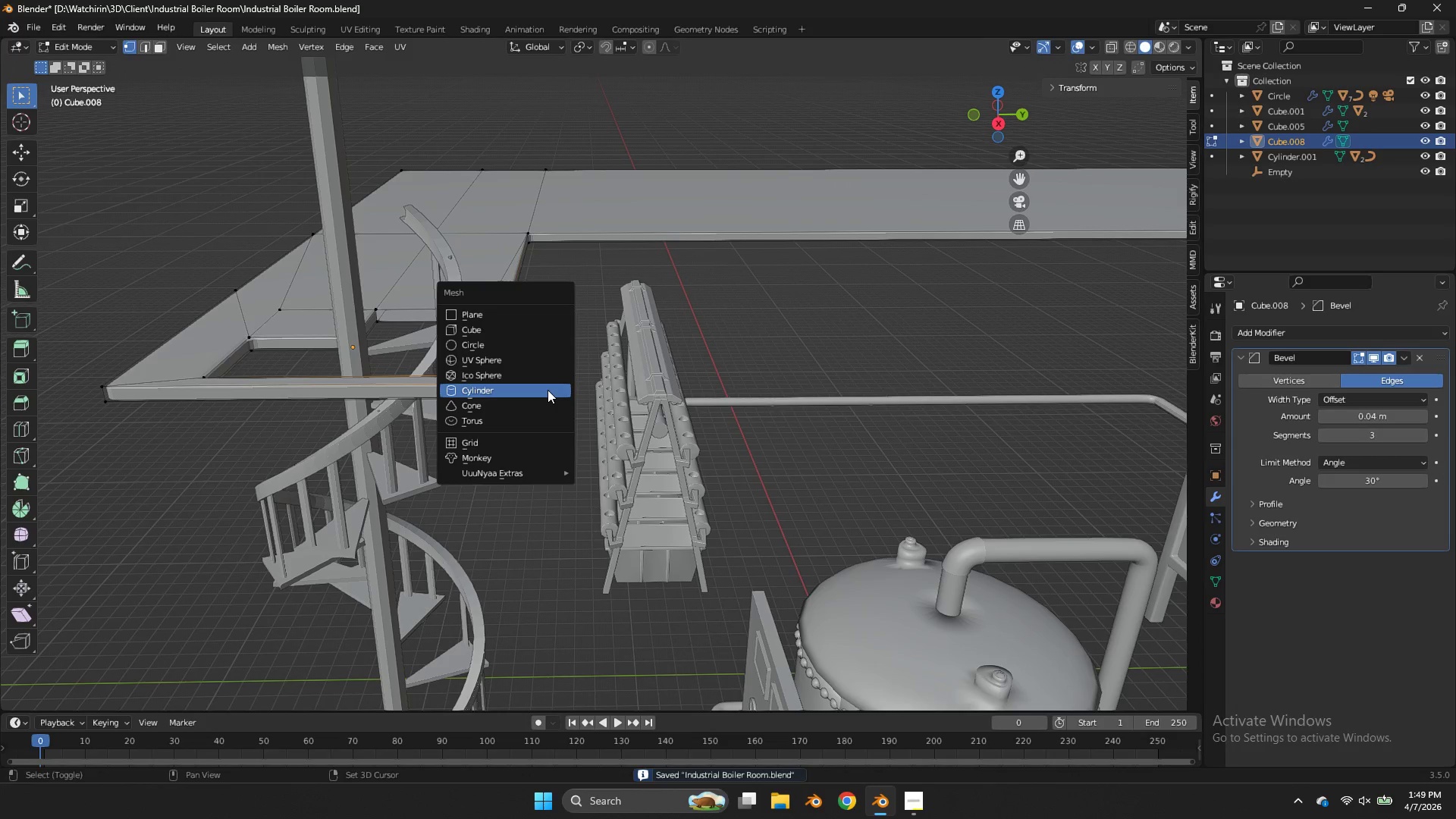 
key(Shift+A)
 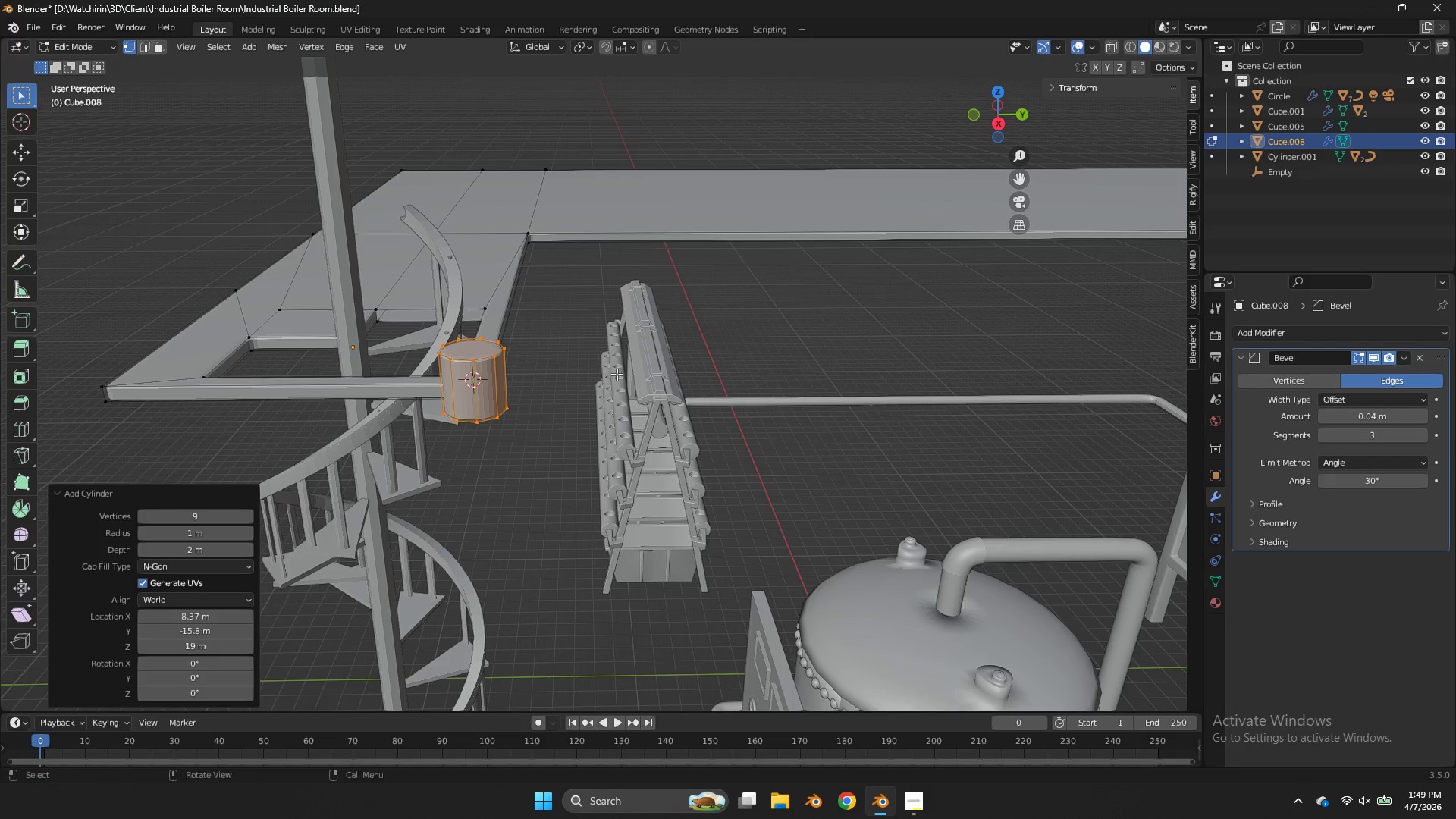 
key(P)
 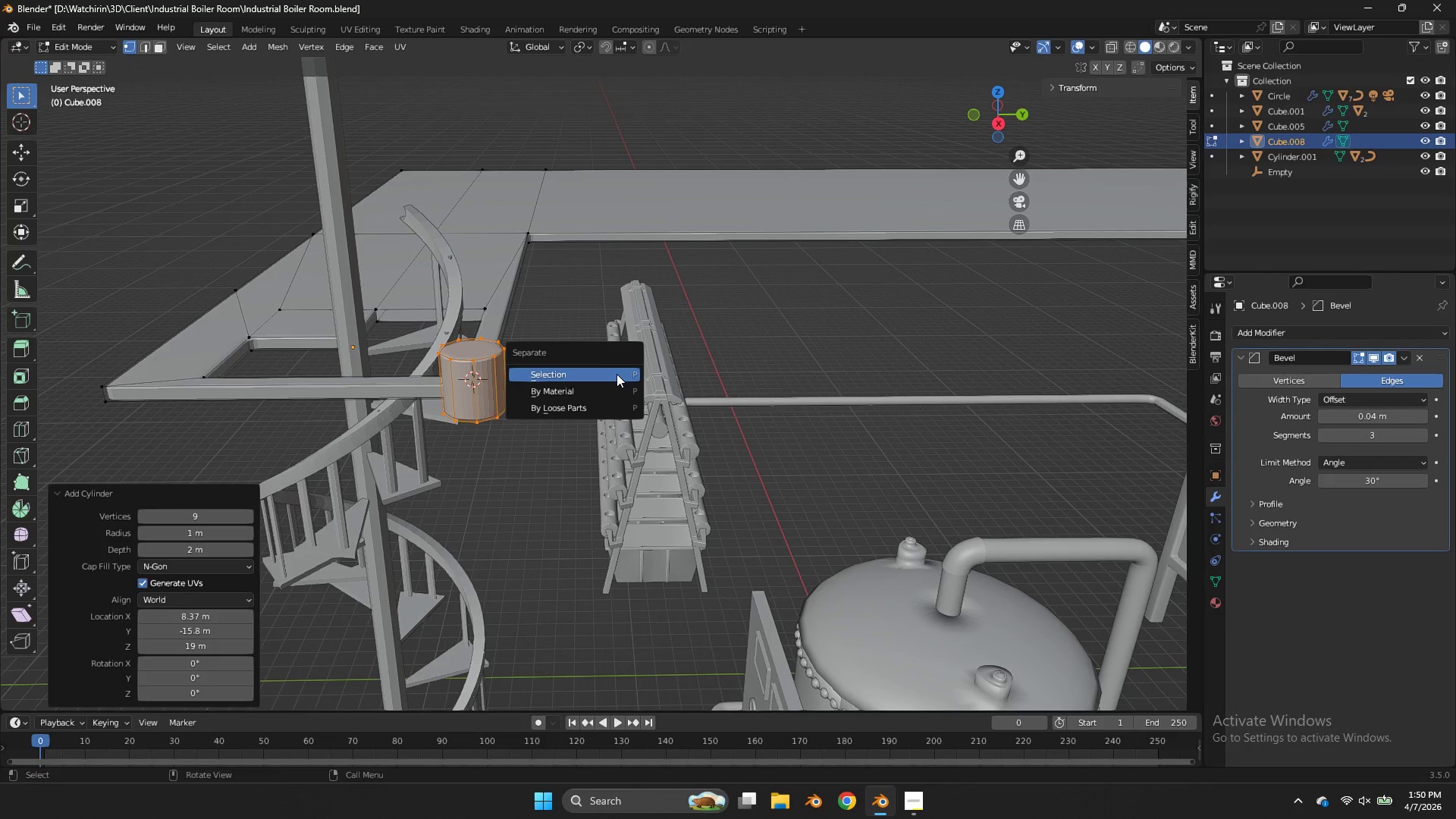 
left_click([617, 374])
 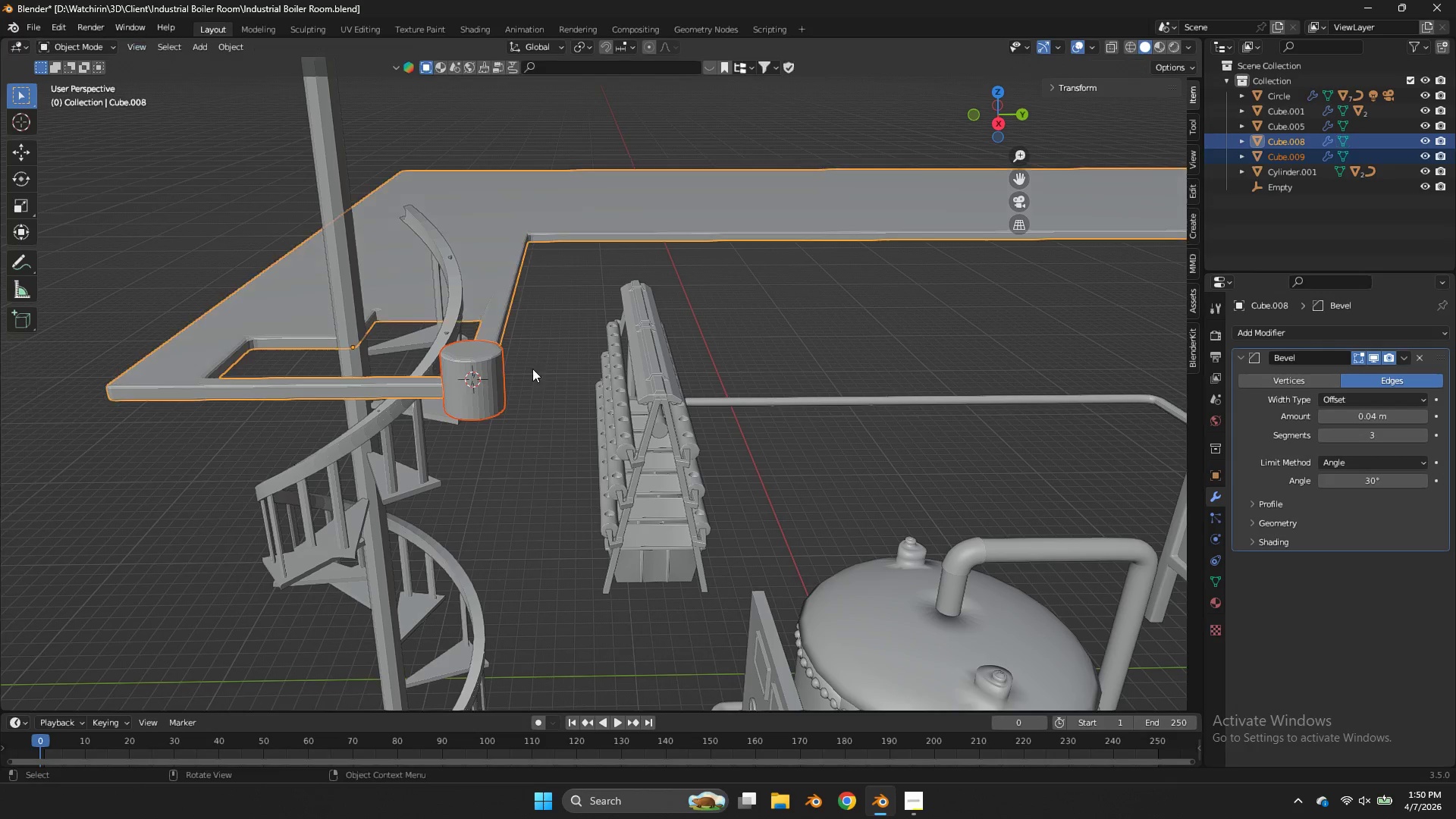 
key(Tab)
 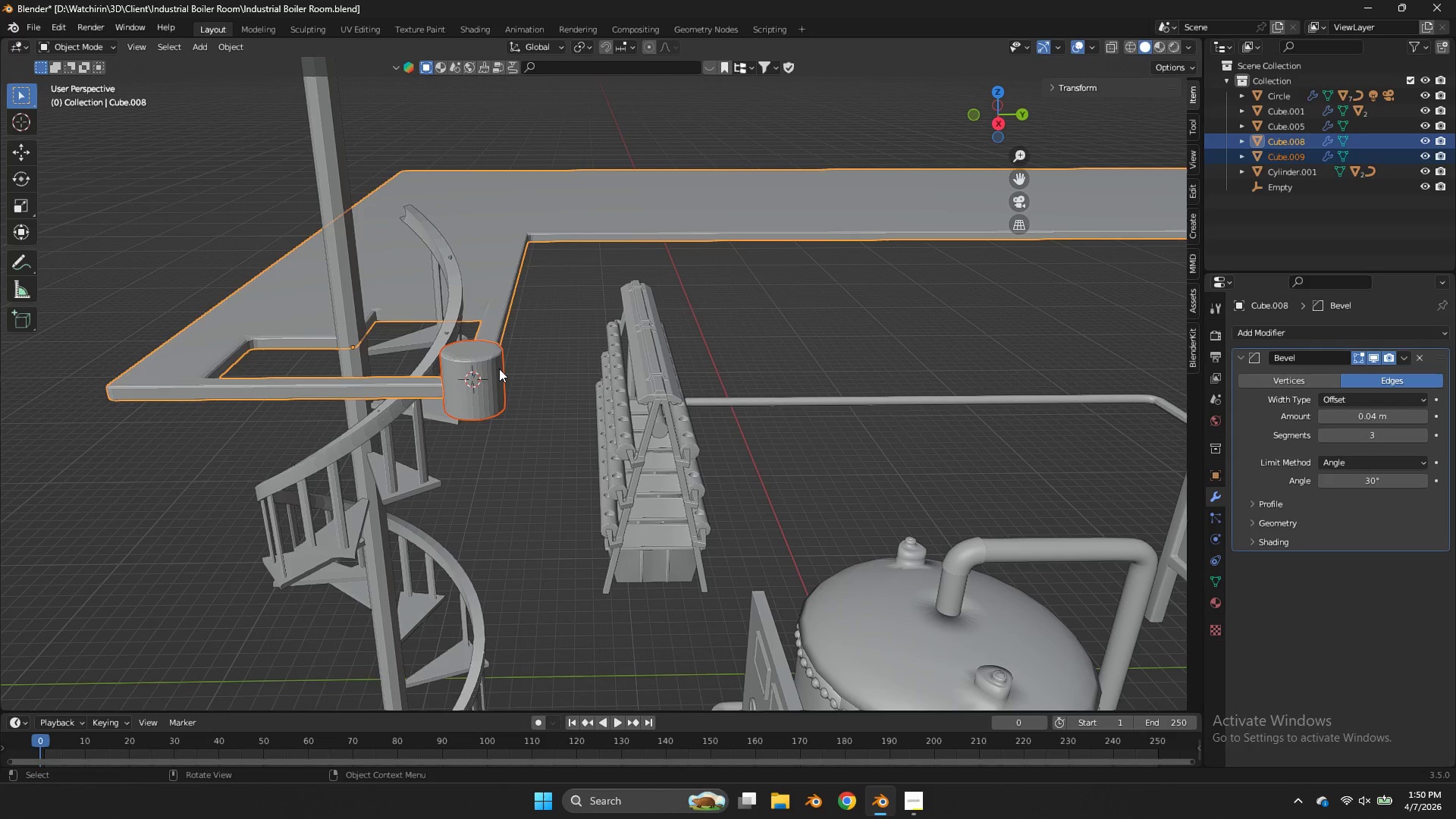 
left_click([499, 369])
 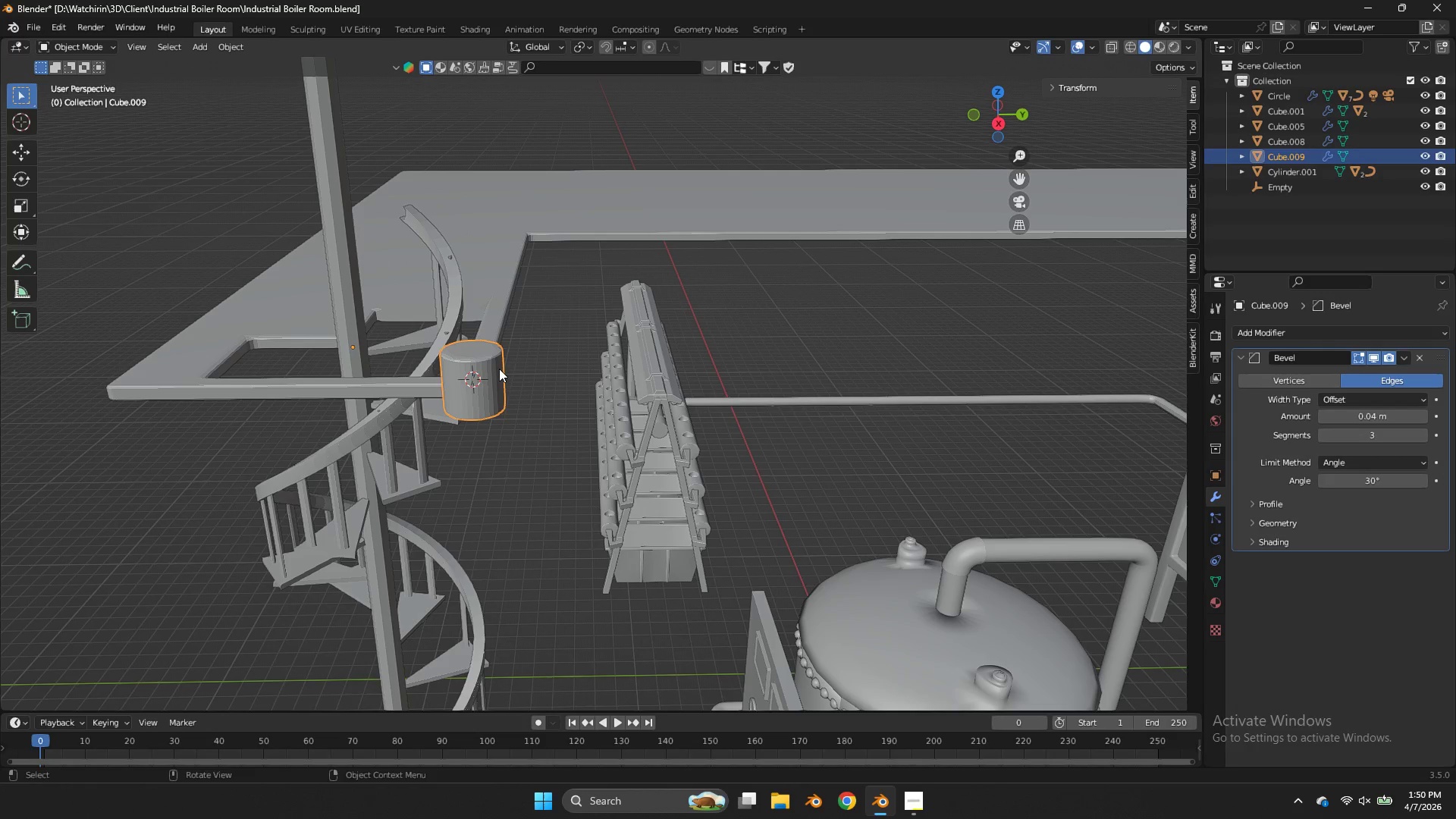 
key(Tab)
type(as)
 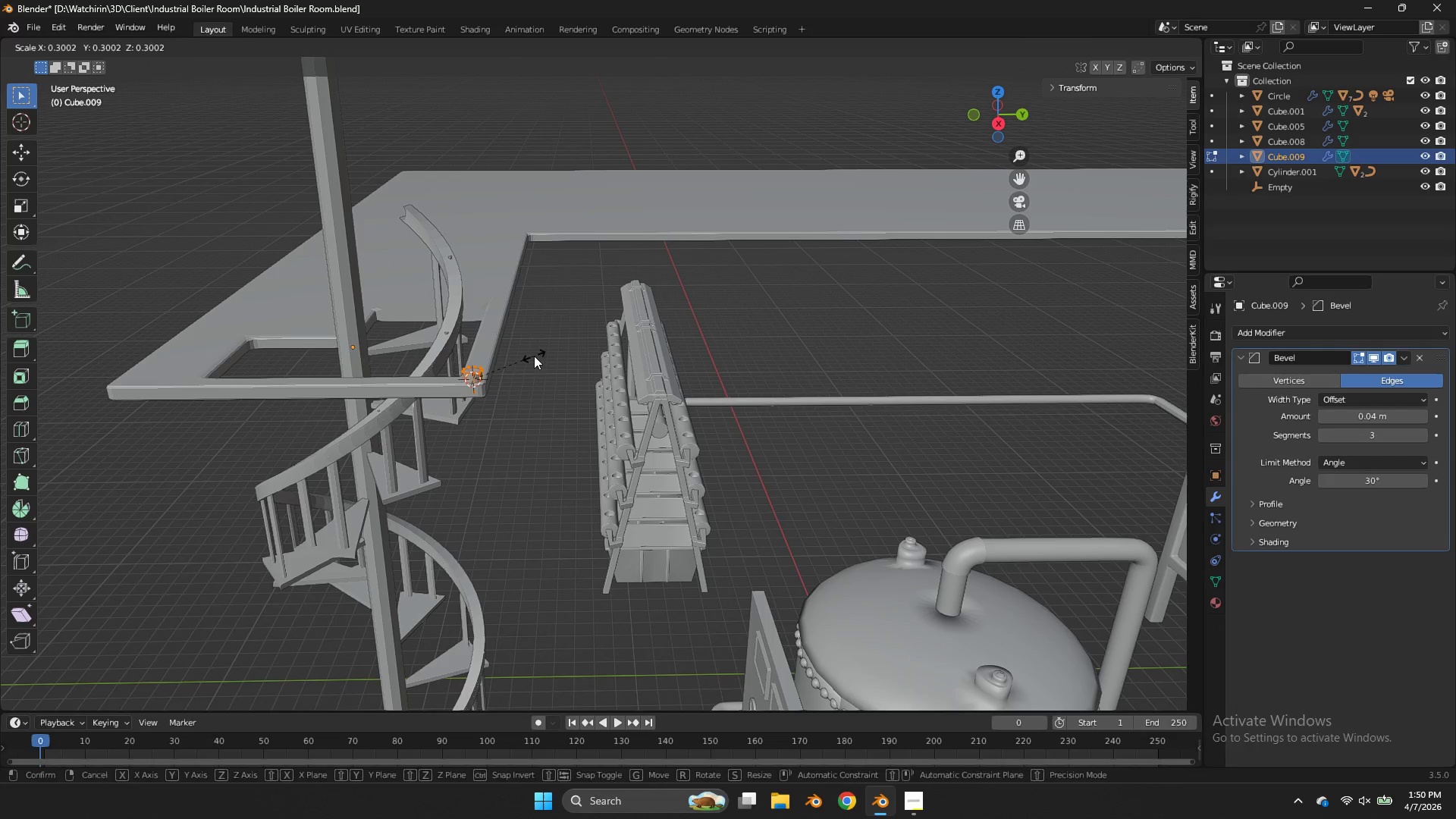 
left_click([534, 356])
 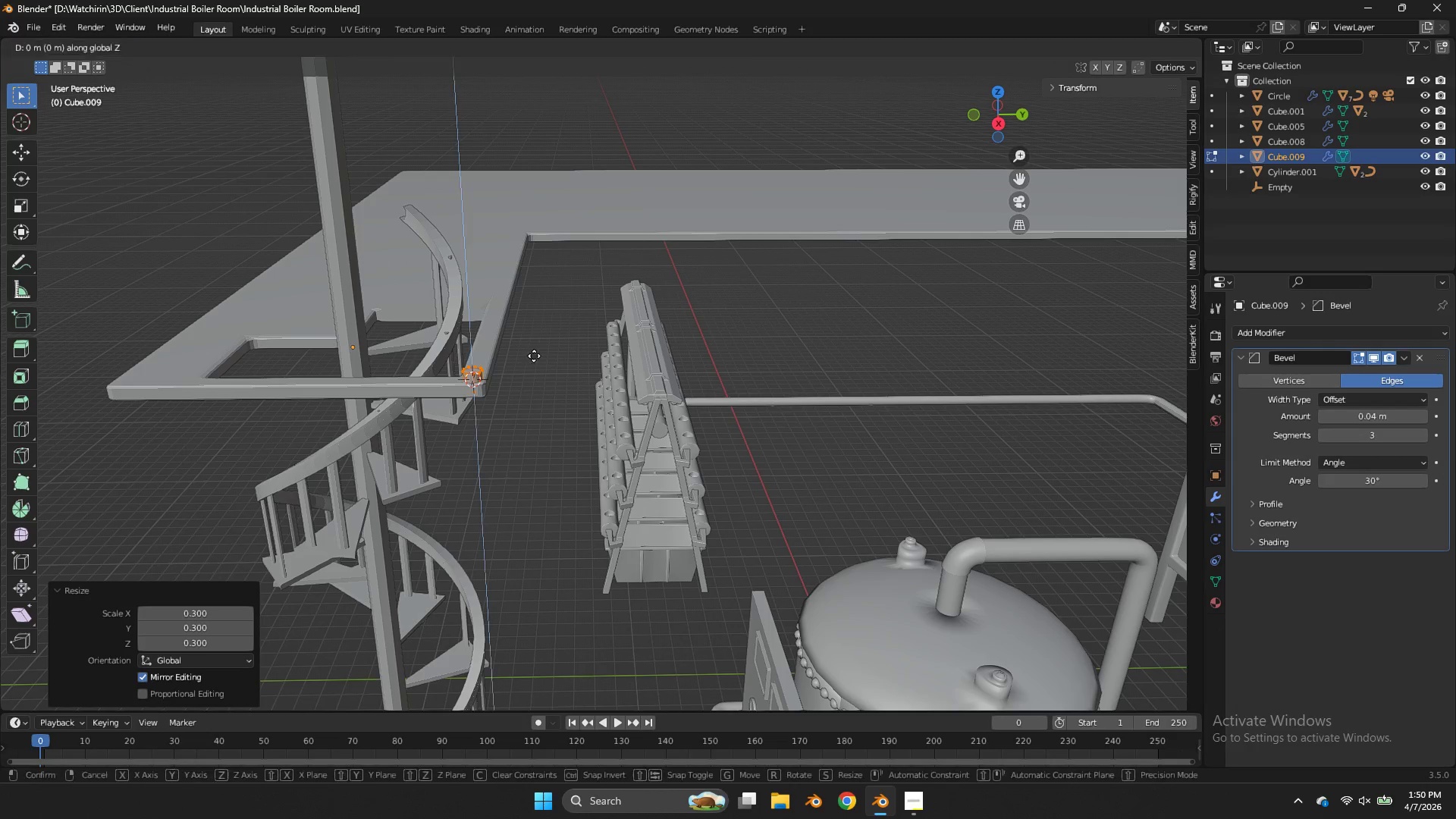 
type(gzsz)
 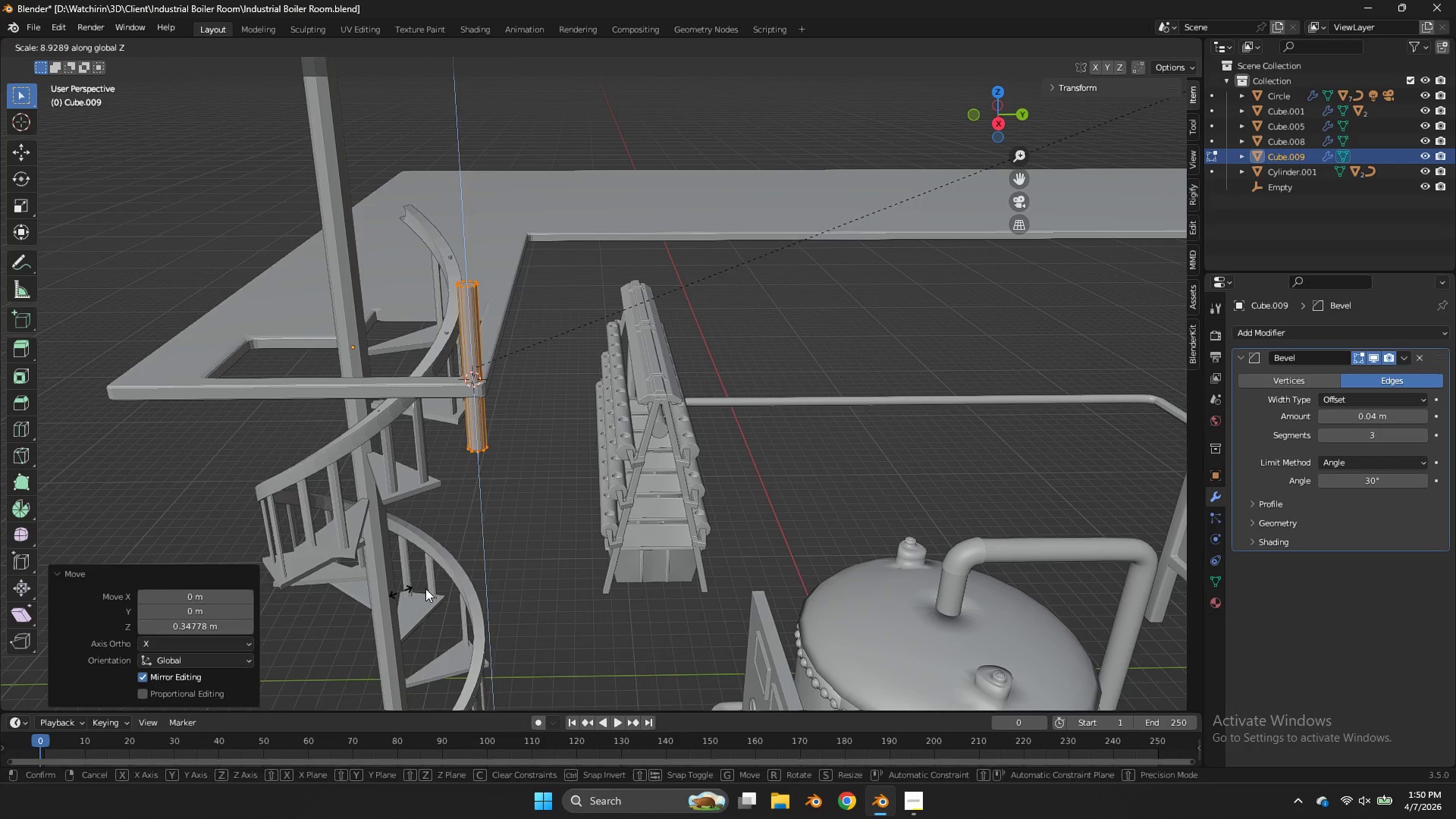 
left_click_drag(start_coordinate=[442, 584], to_coordinate=[450, 595])
 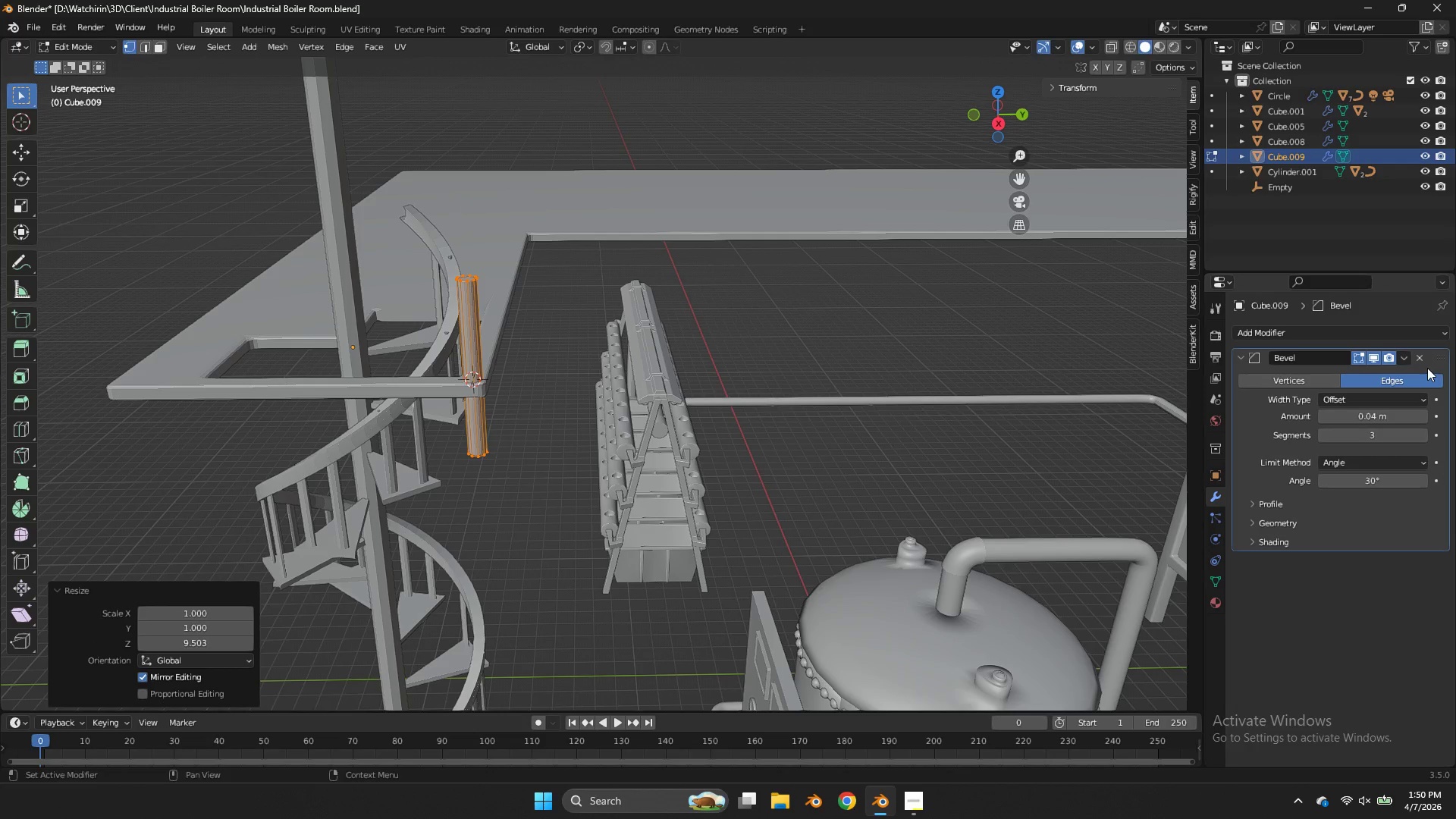 
left_click([1423, 360])
 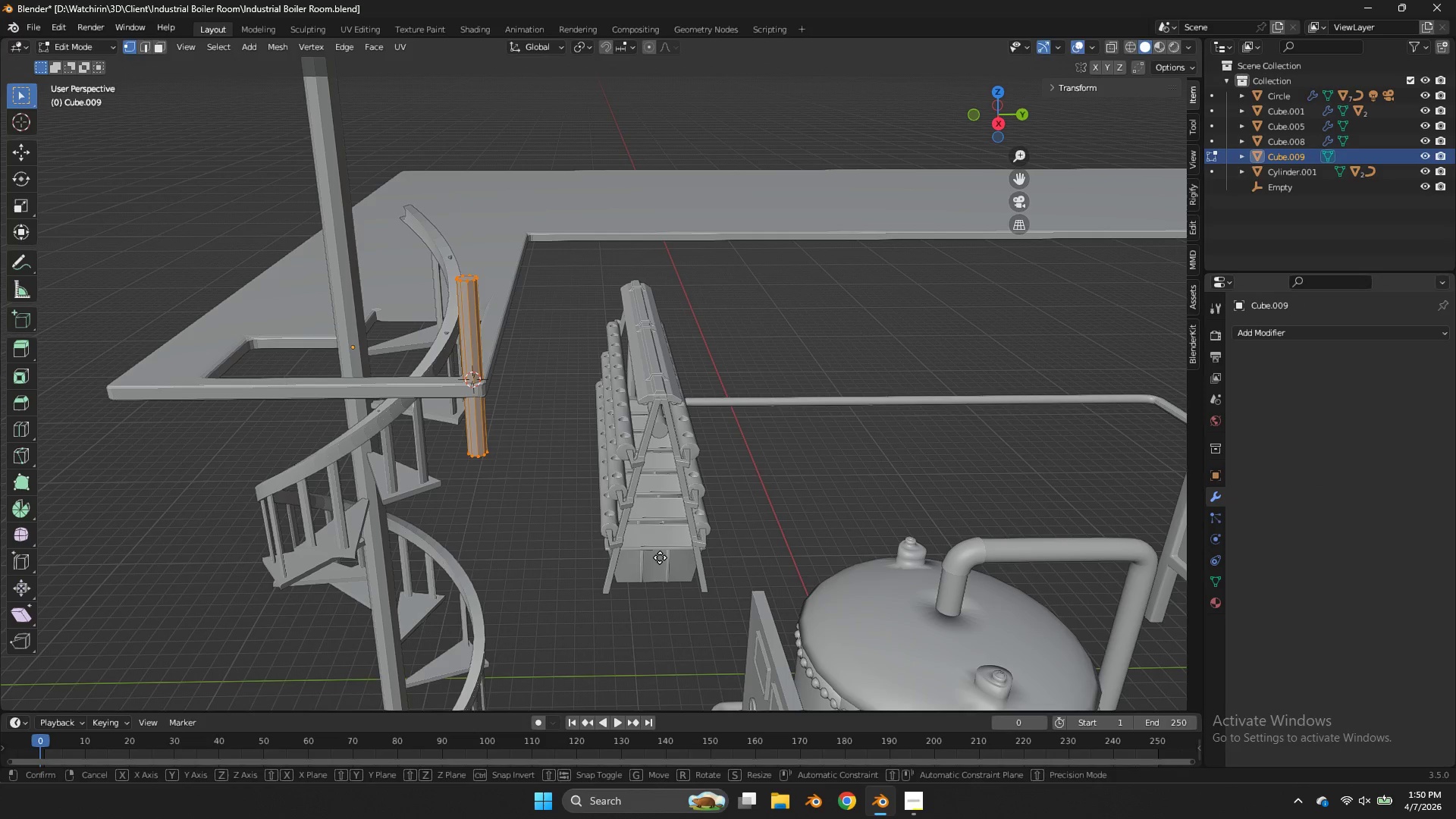 
type(gz)
 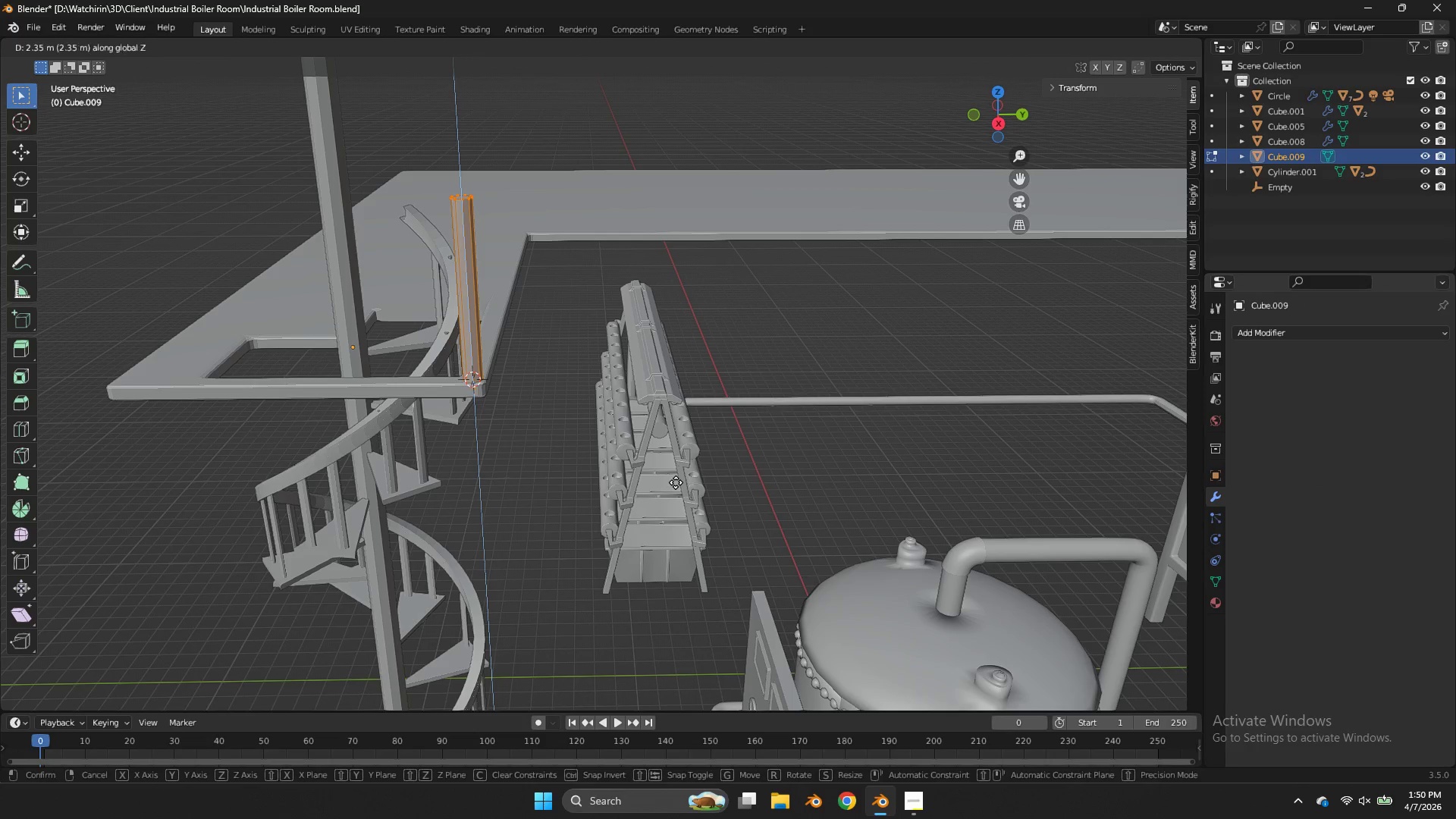 
left_click([676, 482])
 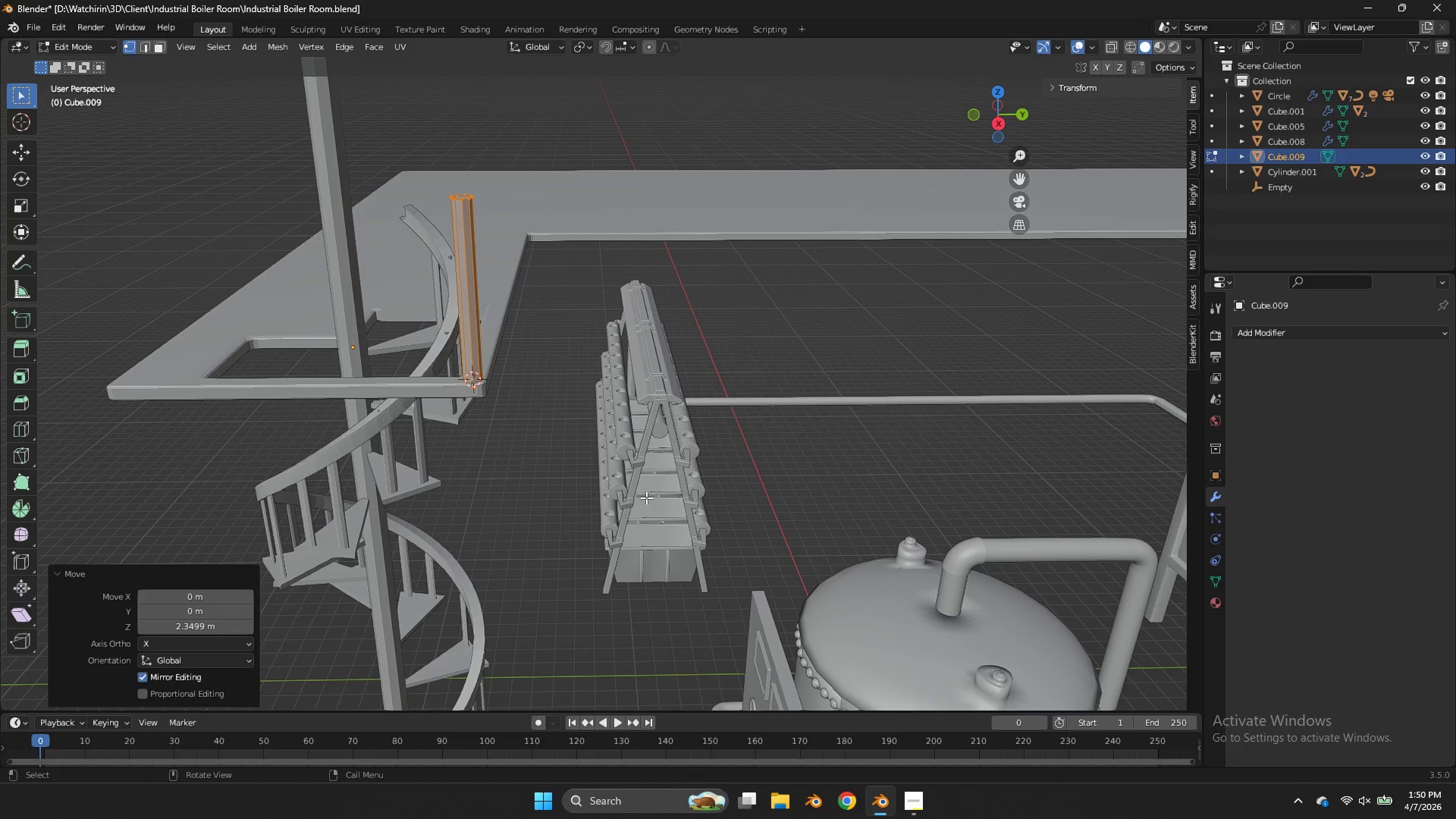 
type(szgz)
 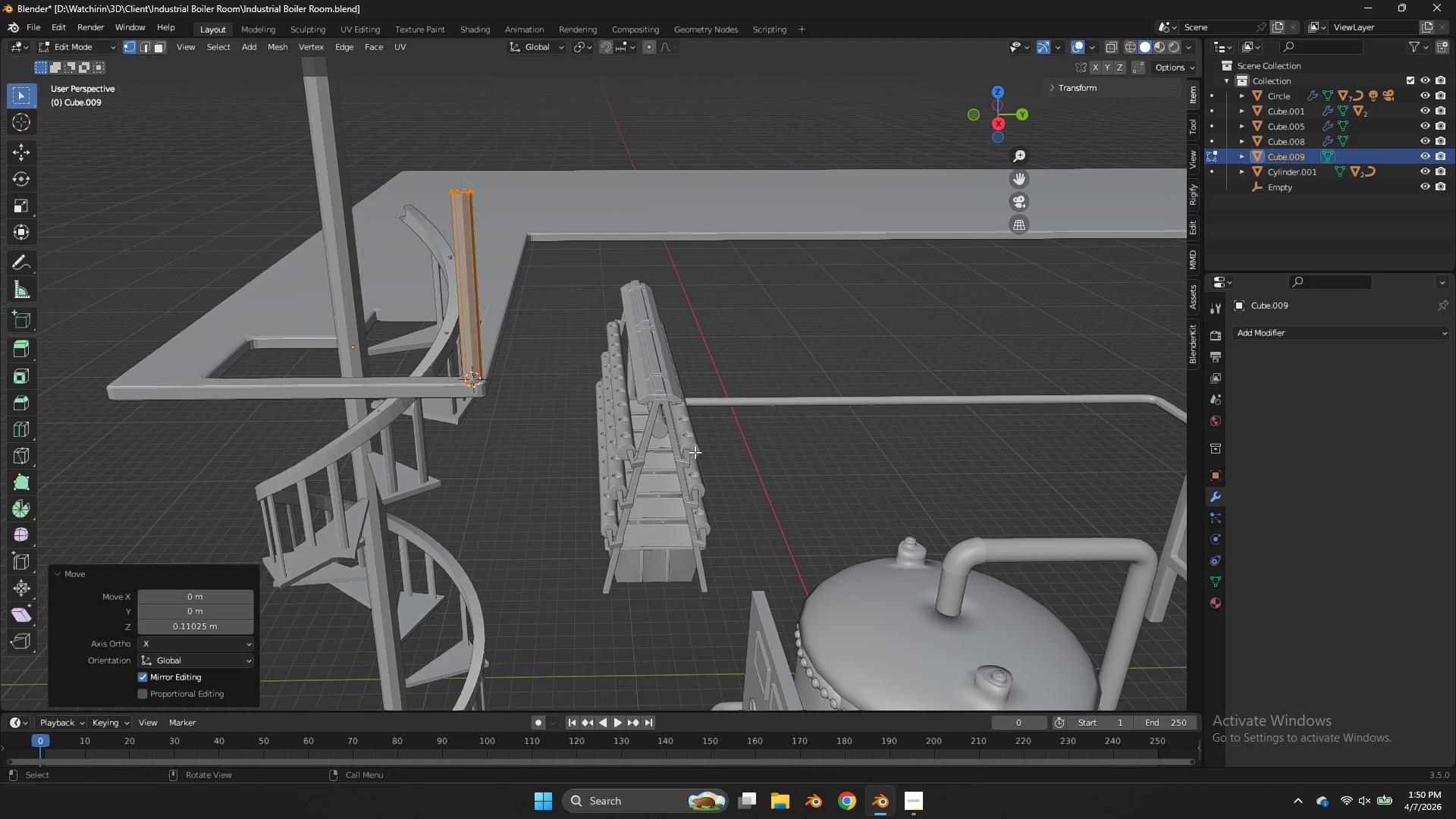 
left_click([695, 452])
 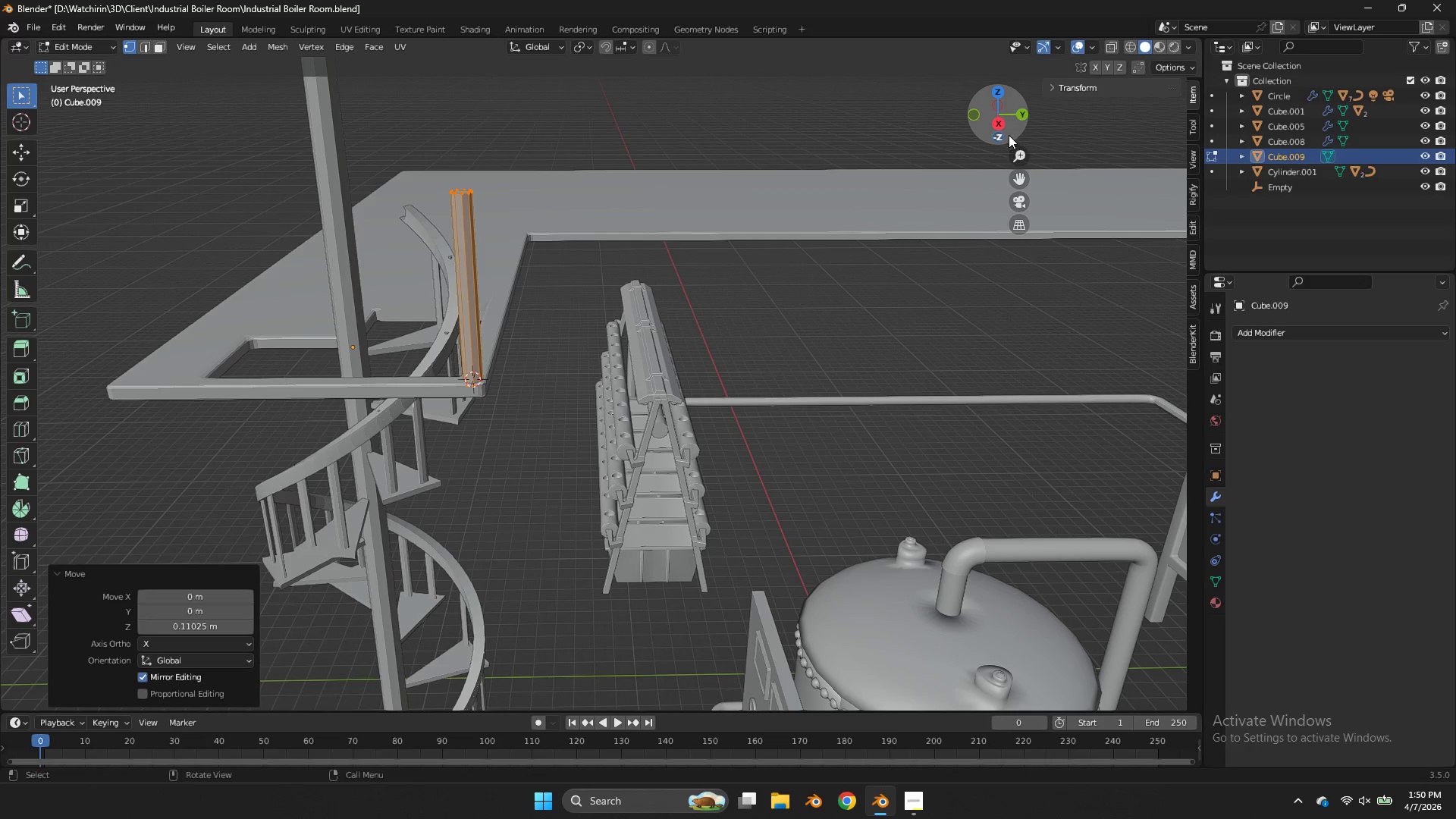 
left_click([1006, 130])
 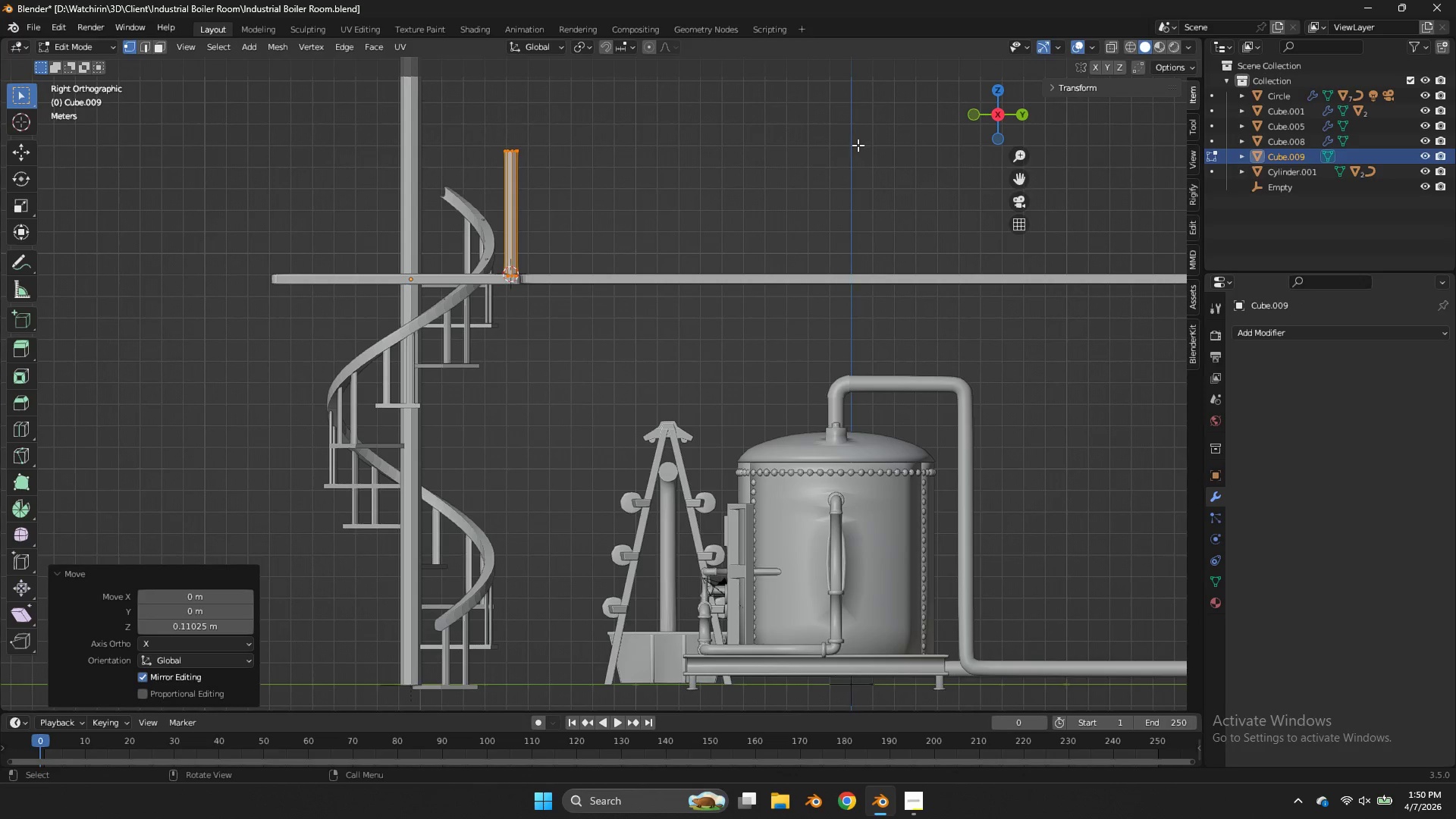 
key(S)
 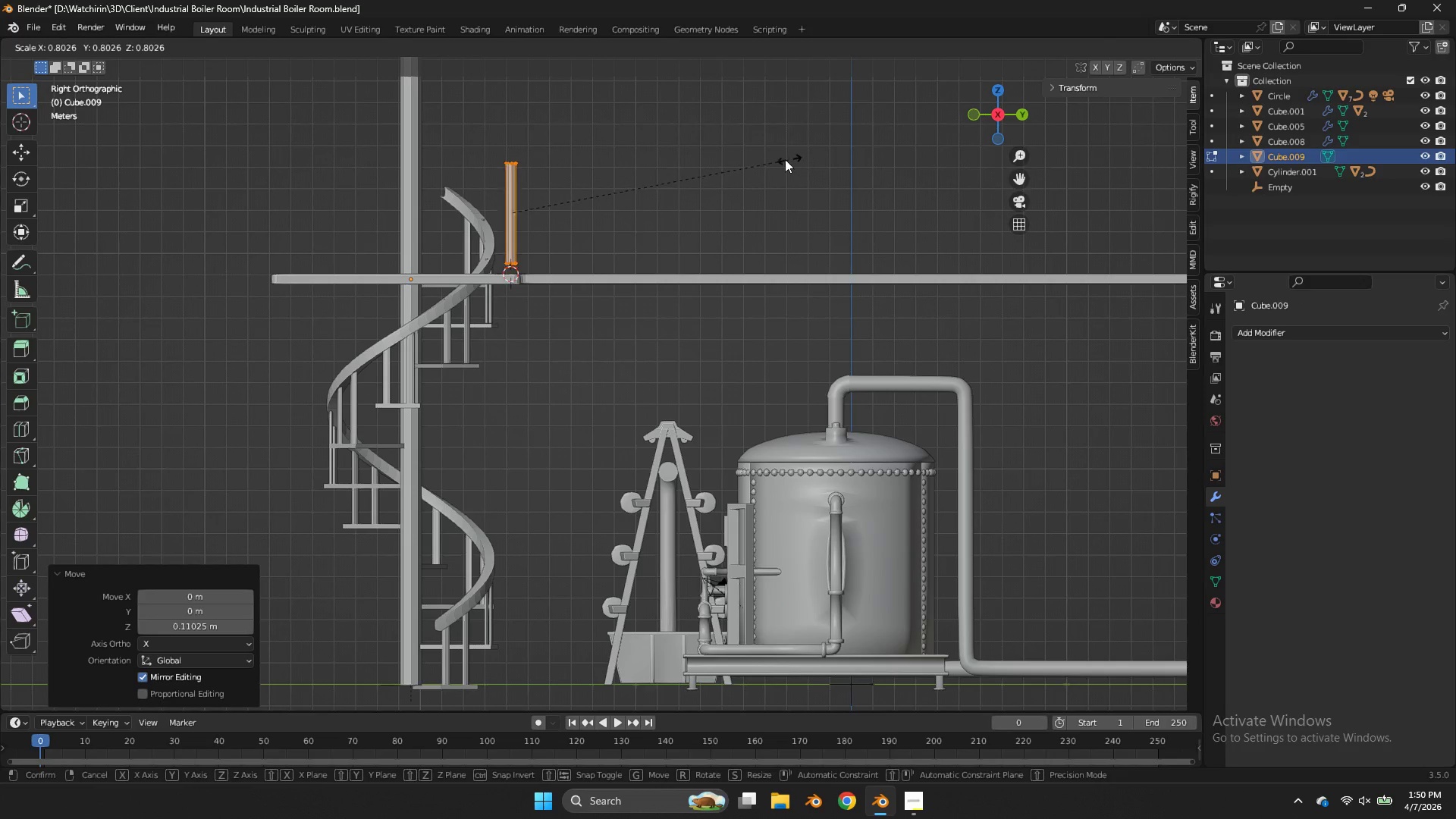 
right_click([780, 161])
 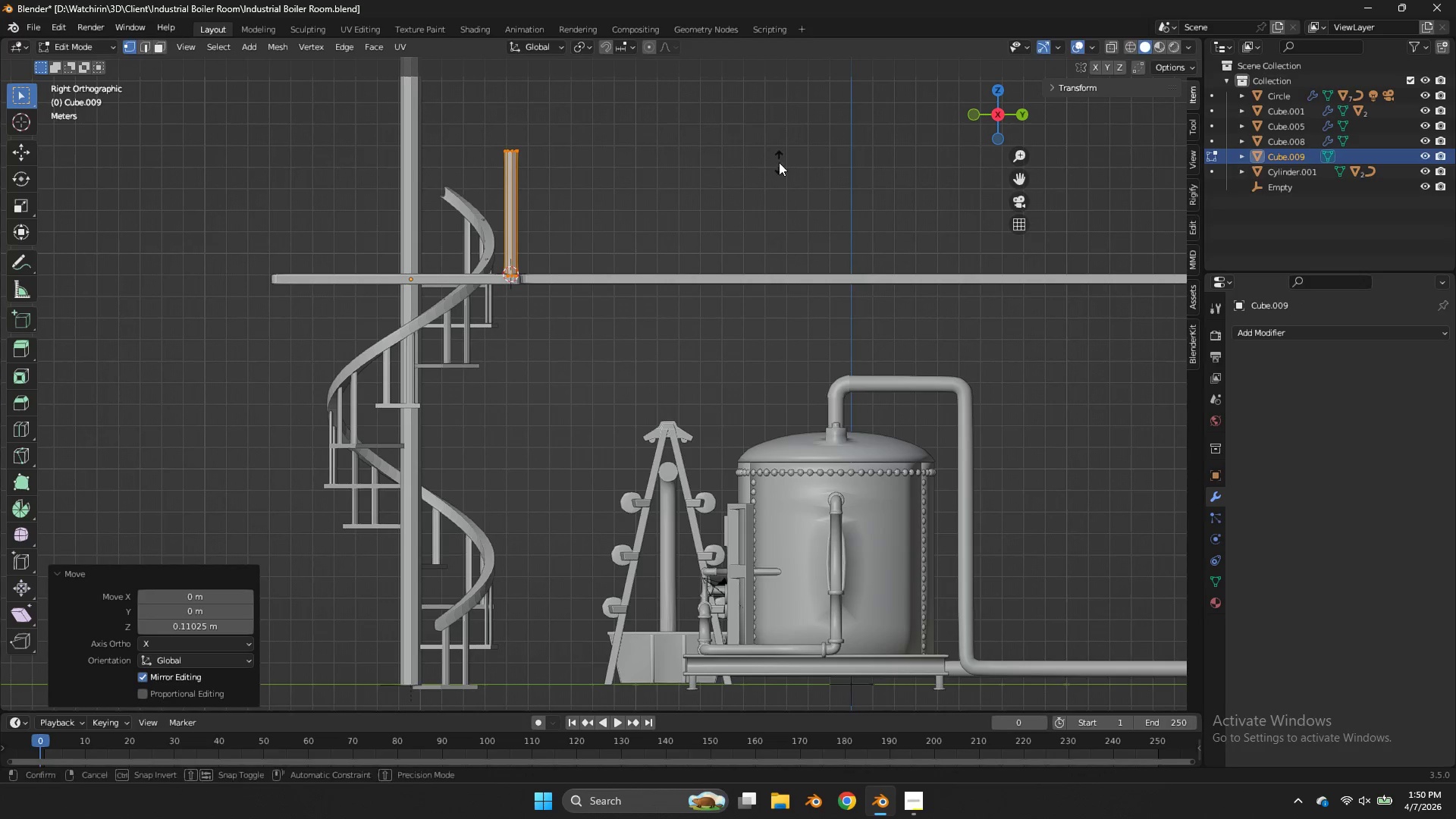 
key(Alt+AltLeft)
 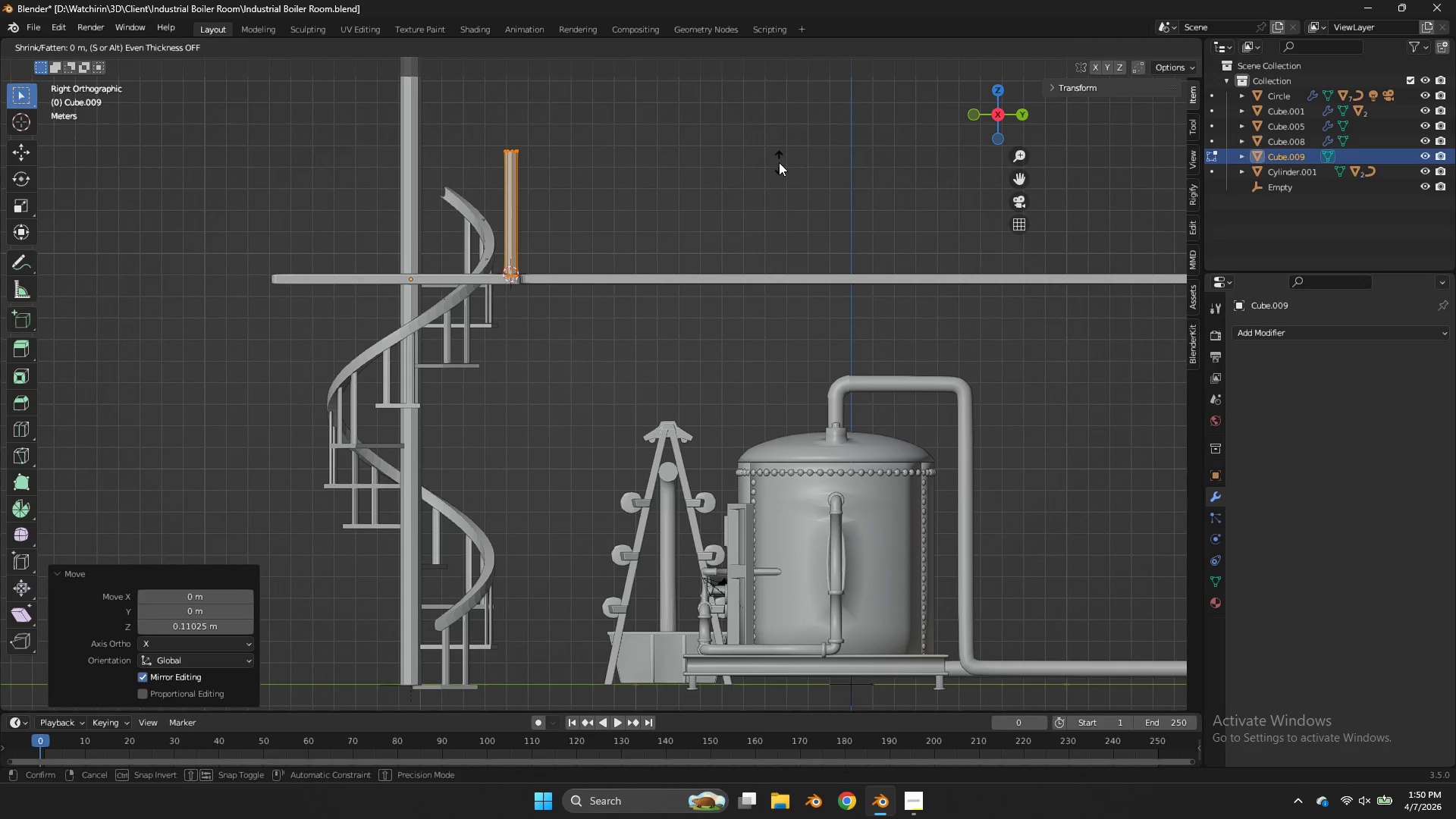 
key(Alt+S)
 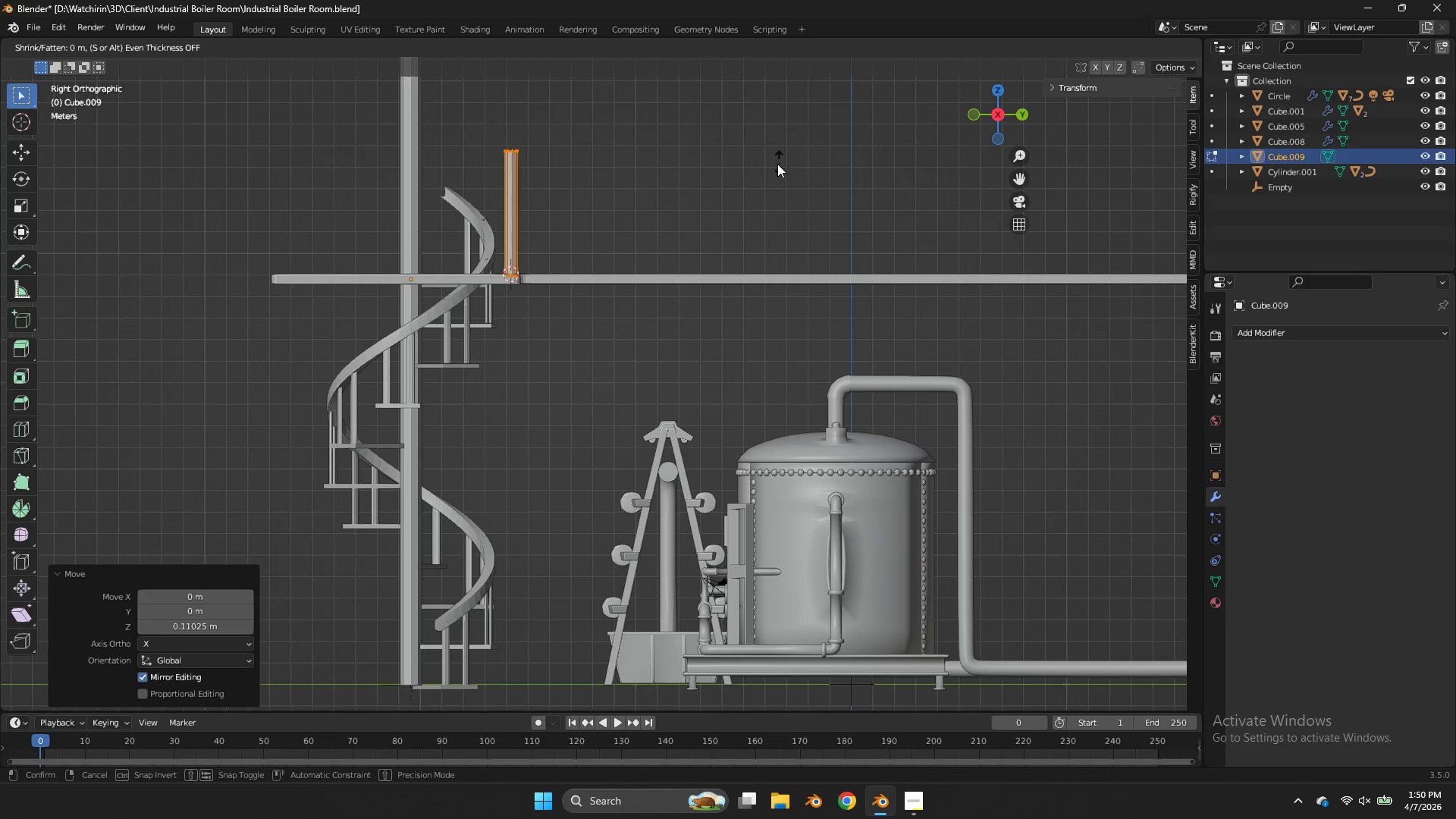 
hold_key(key=ShiftLeft, duration=1.61)
left_click([780, 163])
 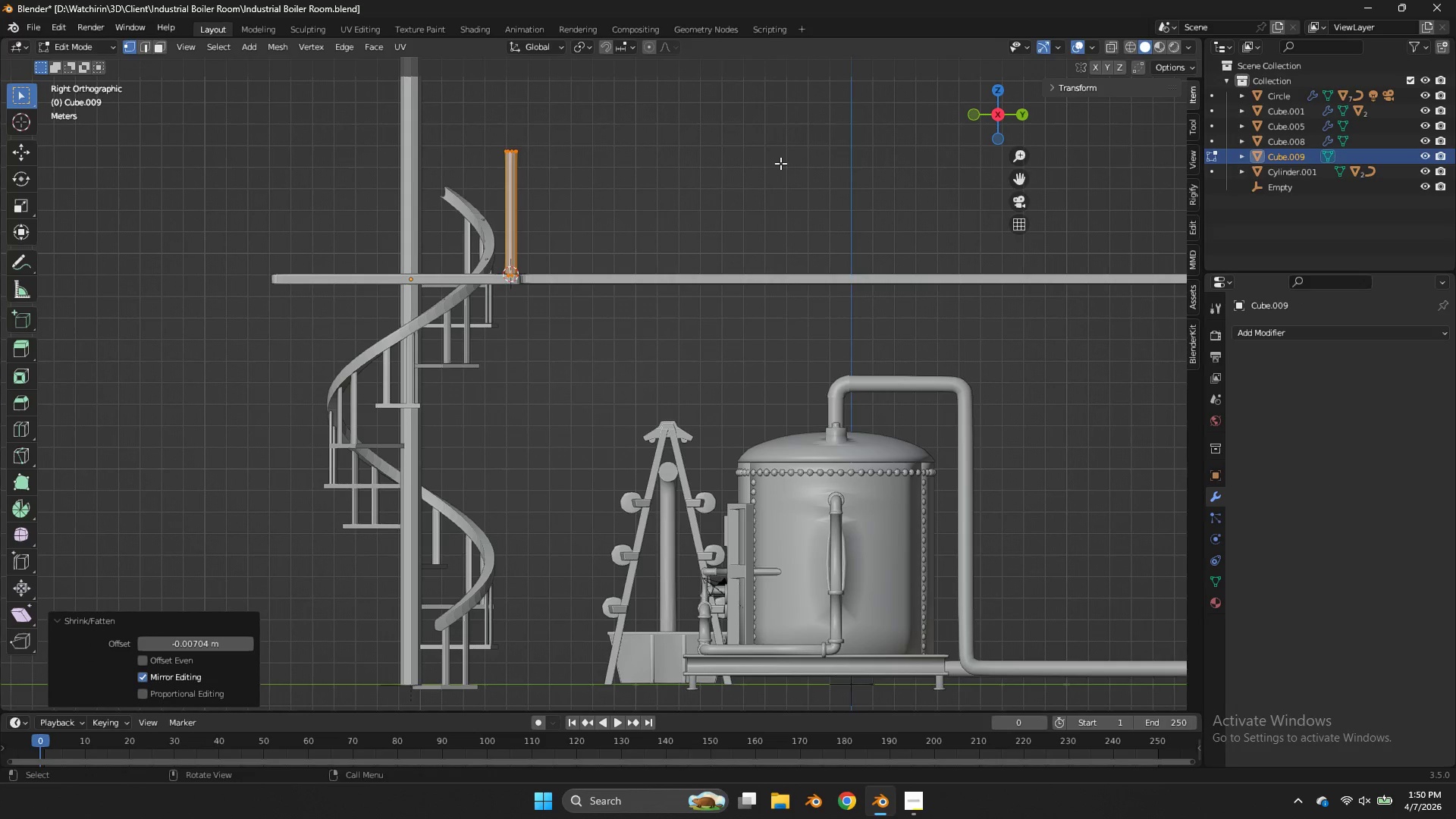 
type(gz)
 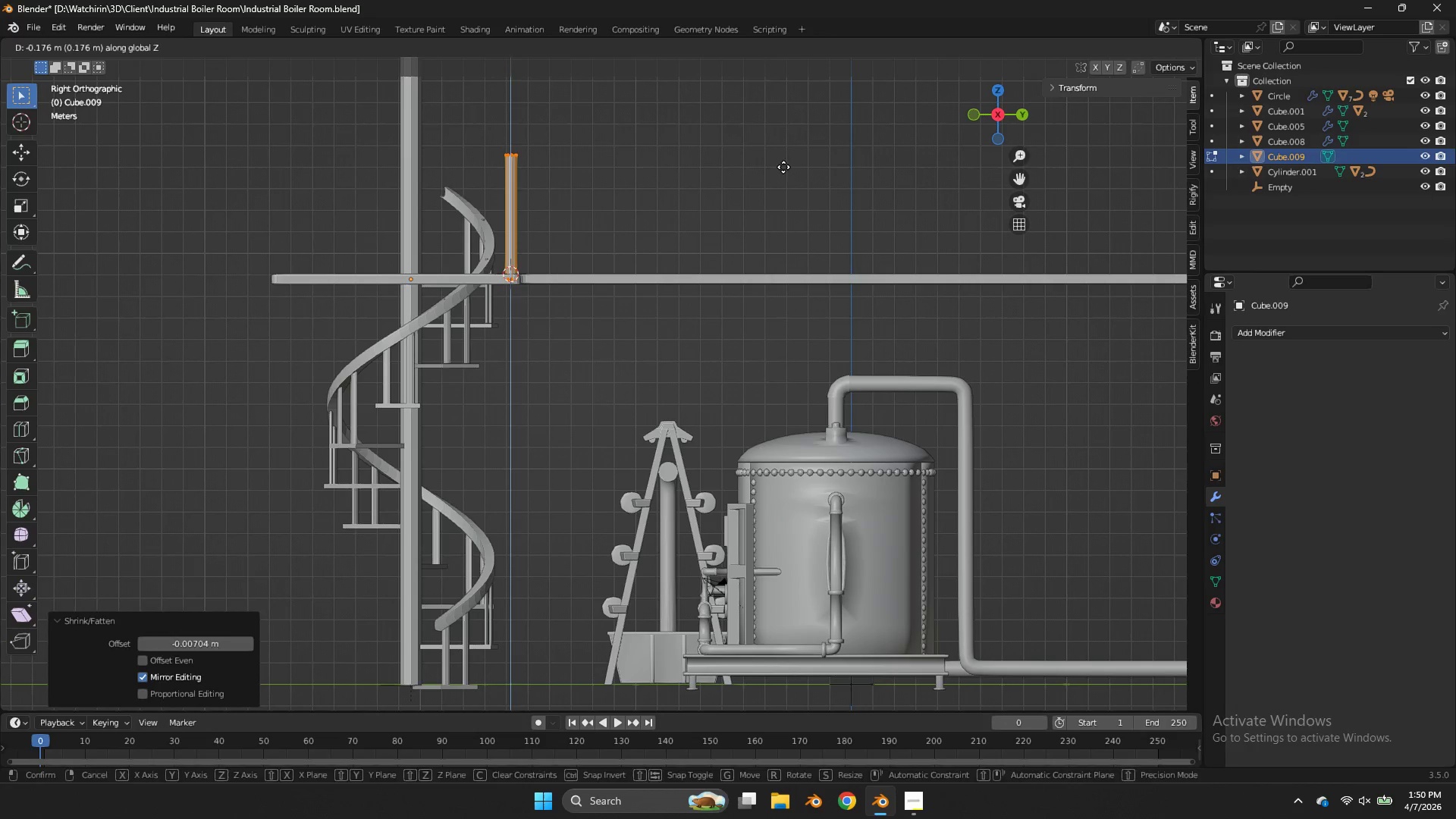 
left_click([783, 167])
 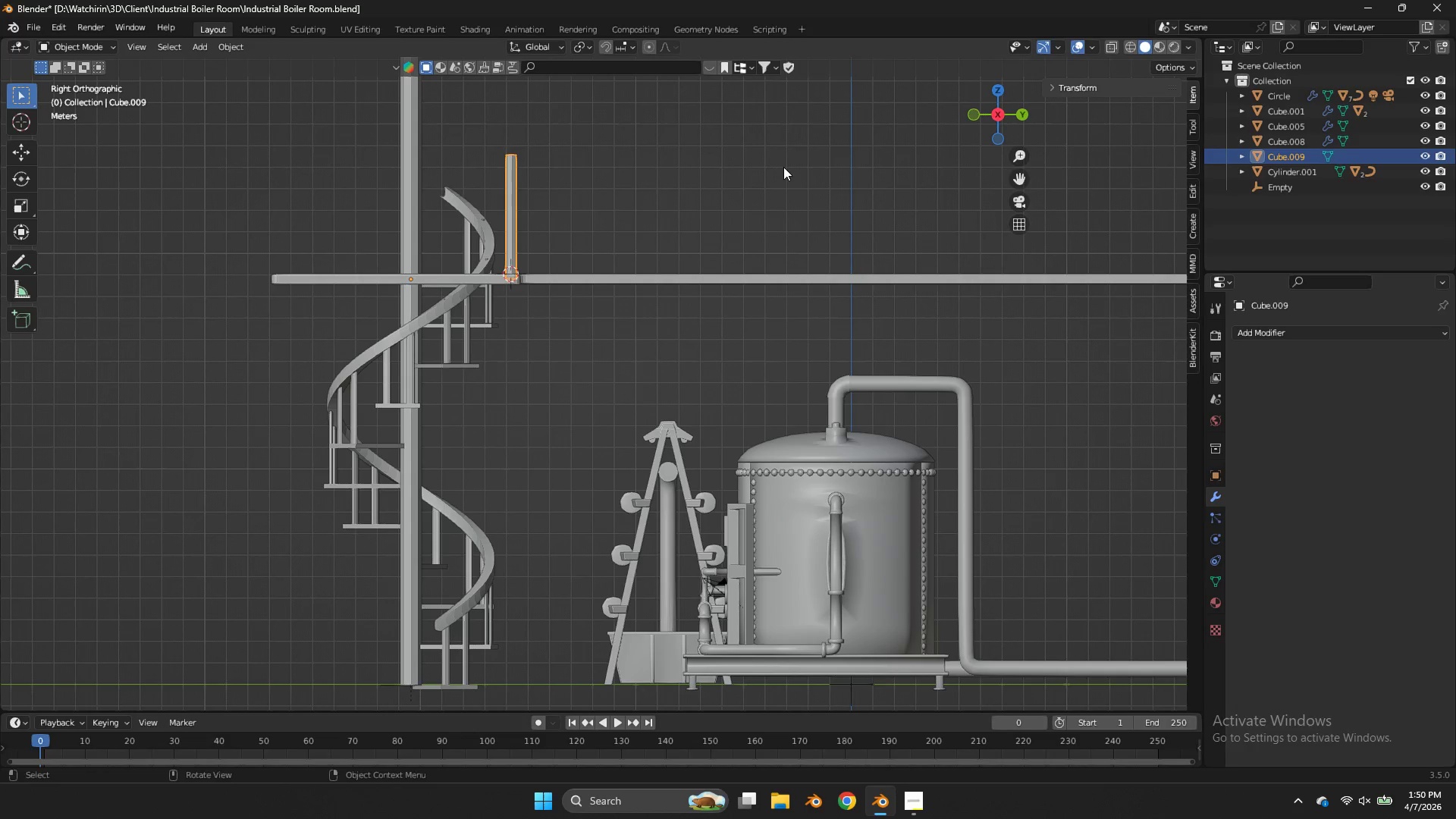 
key(Tab)
 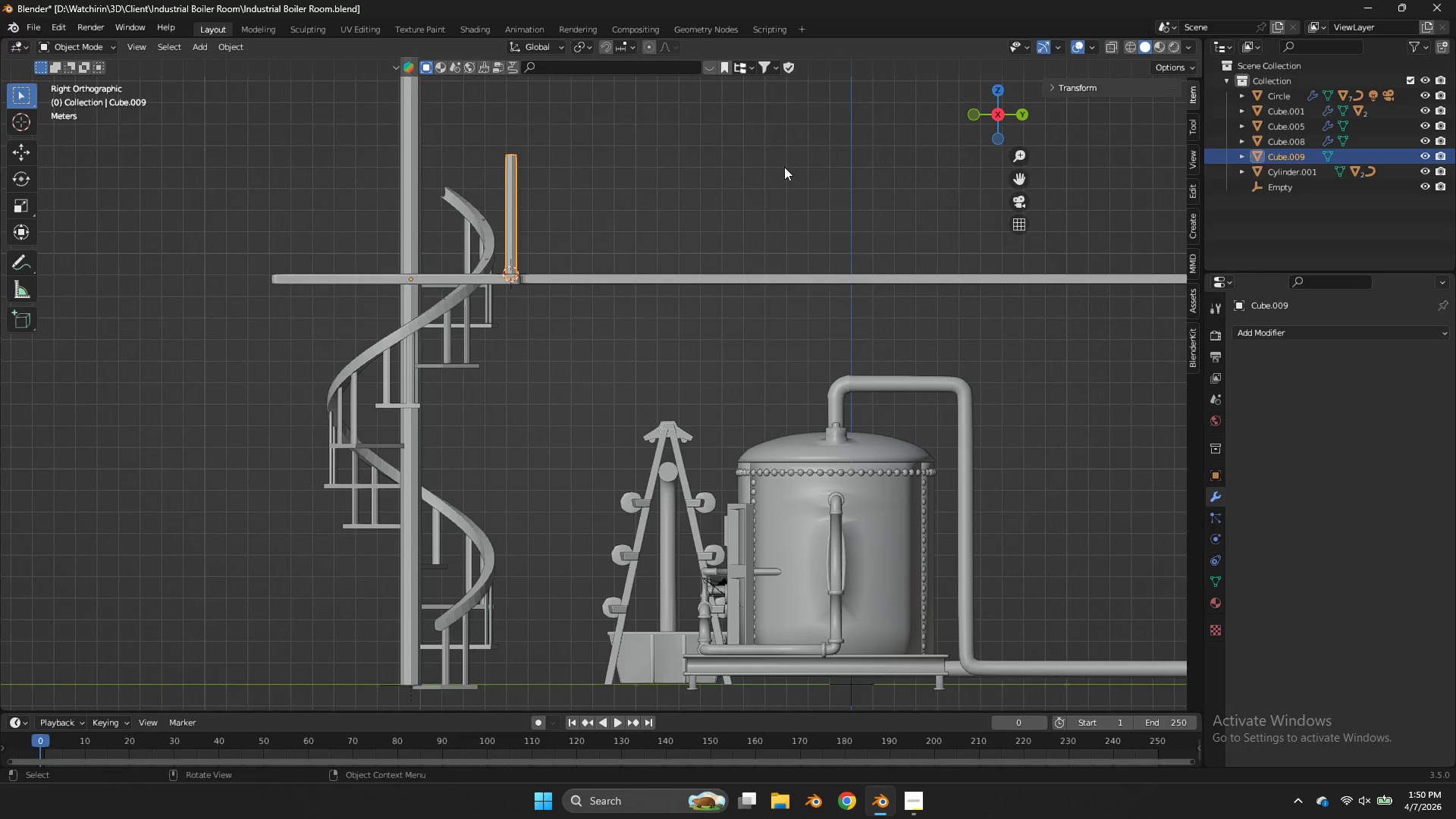 
wait(5.69)
 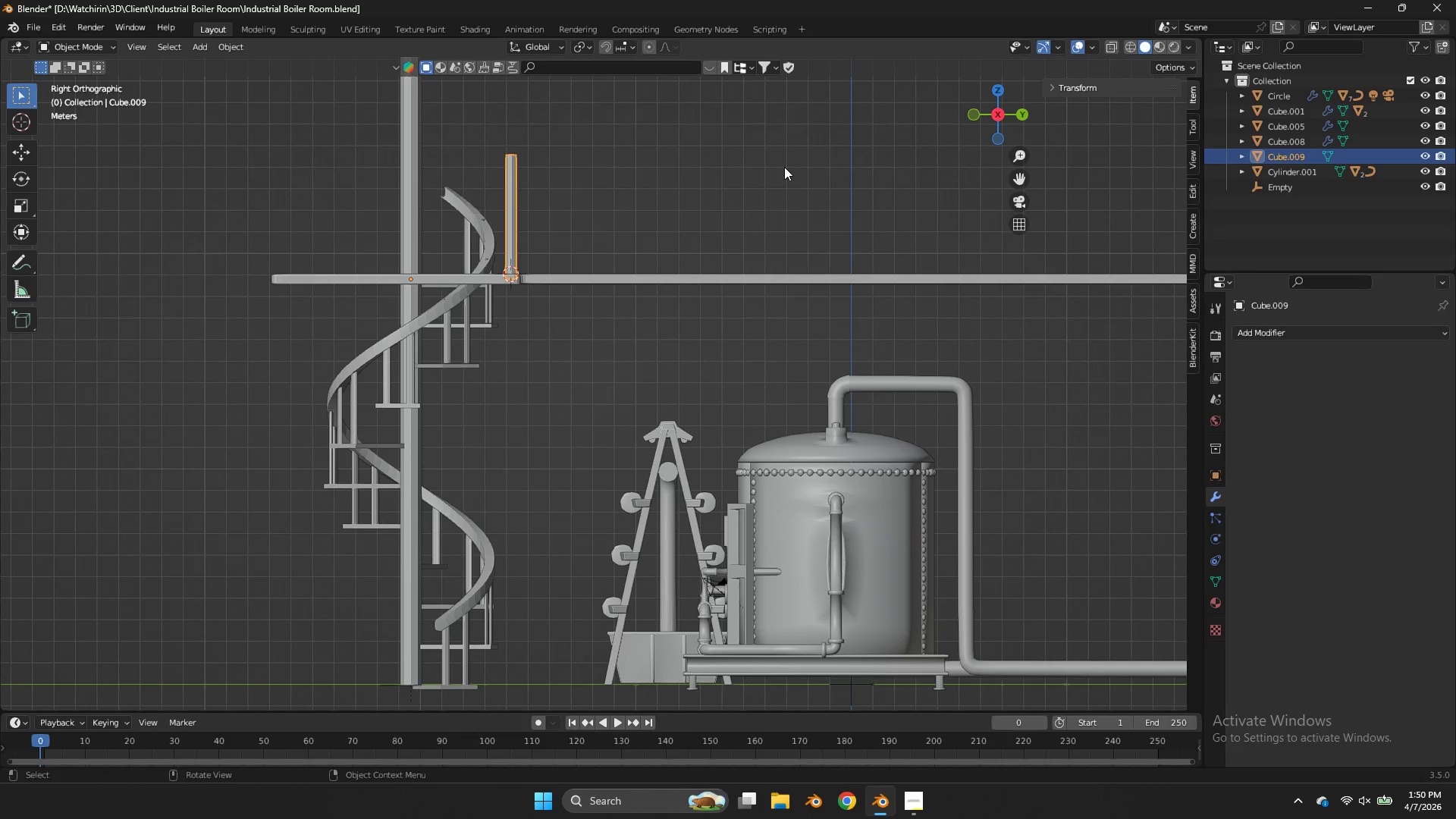 
key(Tab)
 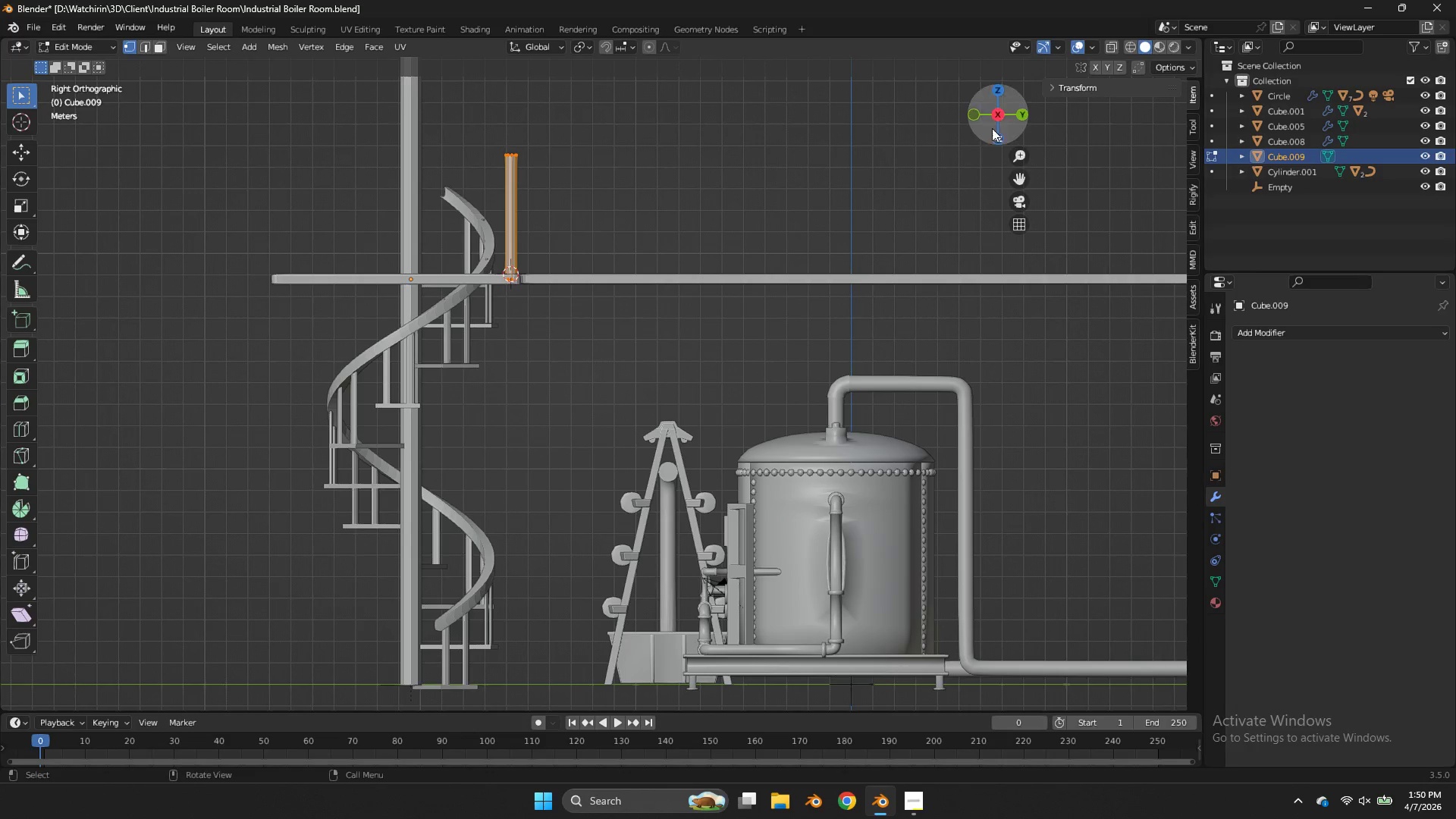 
left_click([1027, 113])
 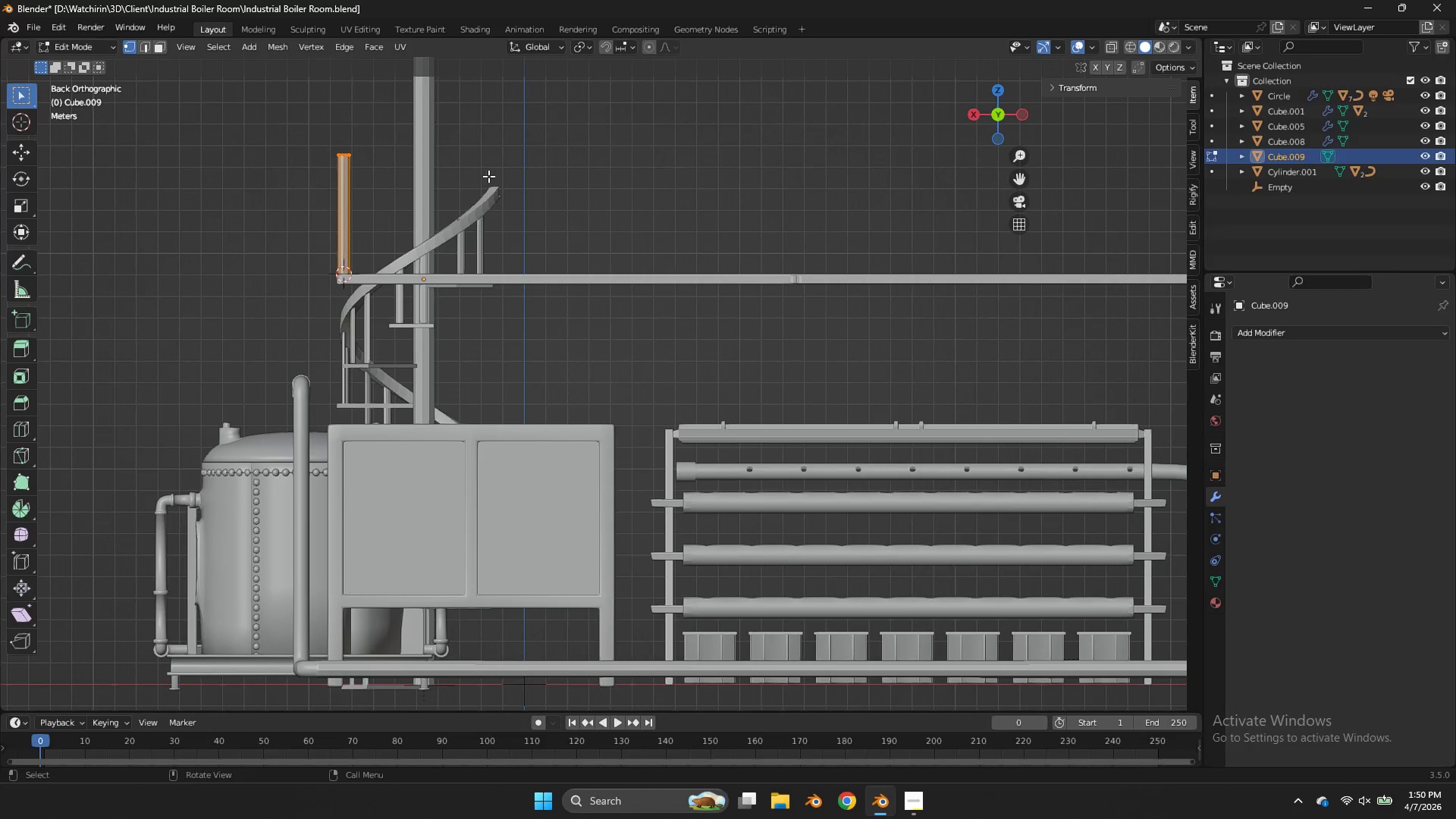 
key(G)
 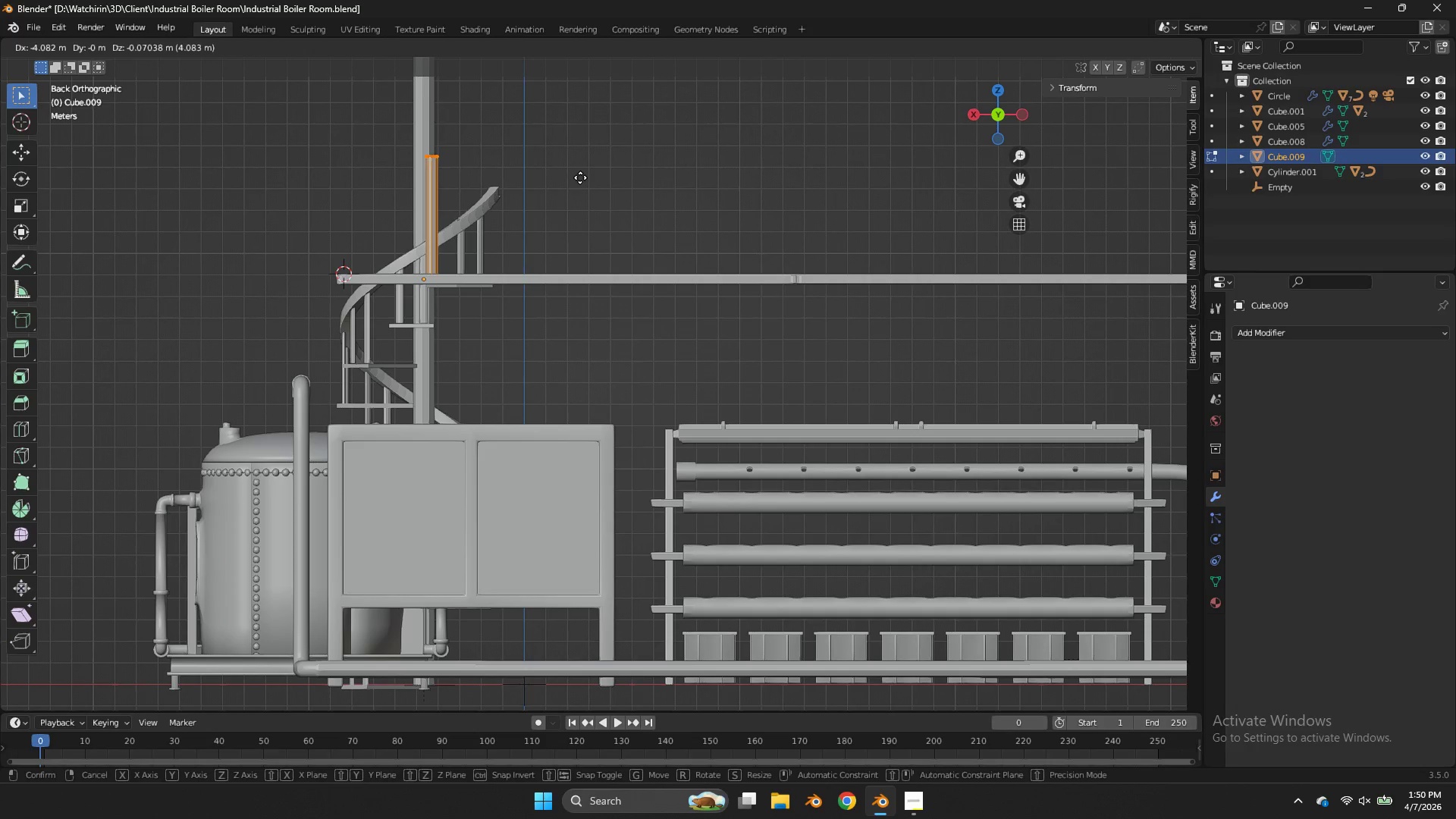 
hold_key(key=ShiftLeft, duration=1.03)
left_click([488, 174])
 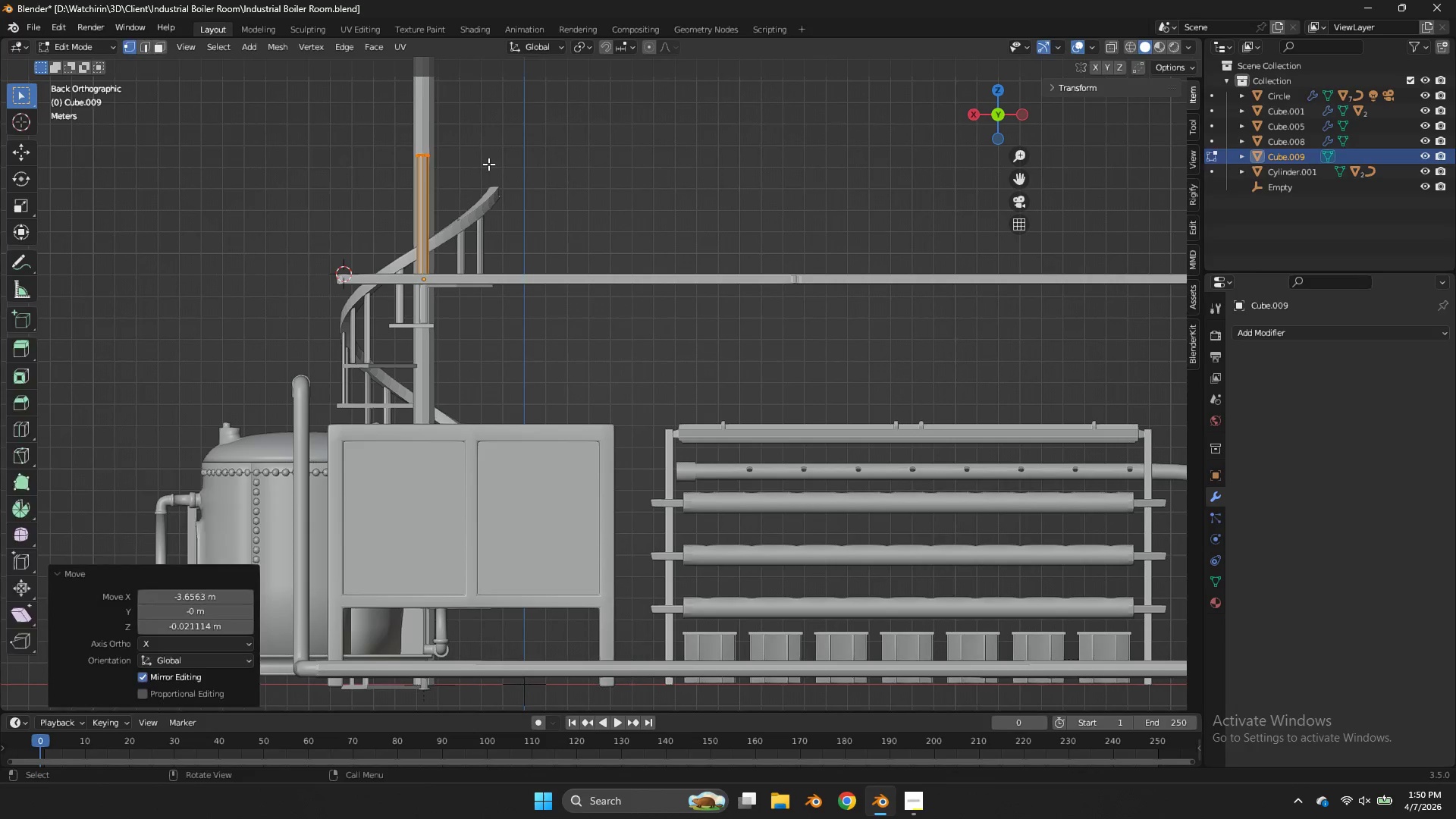 
key(Tab)
 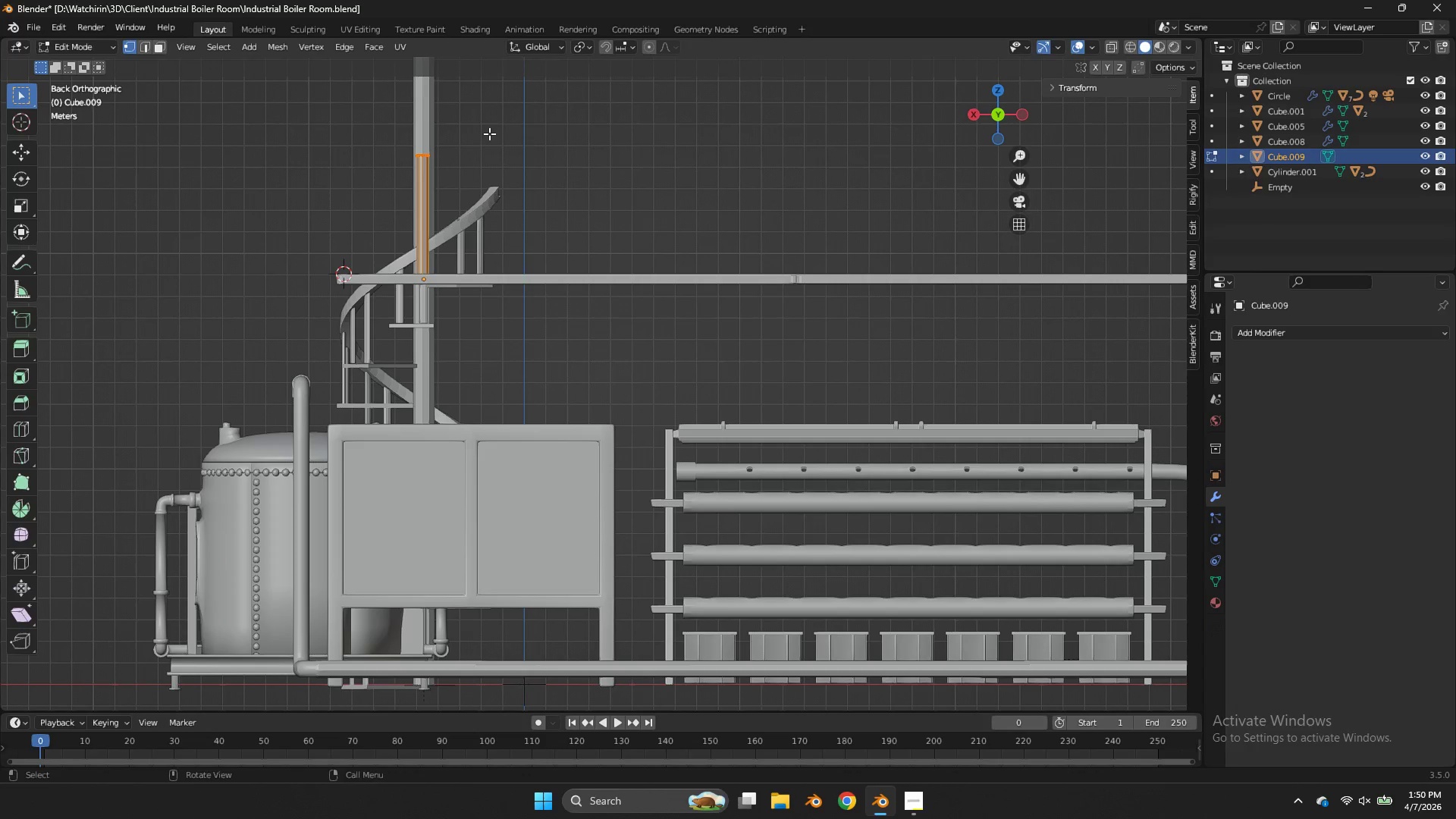 
key(Tab)
 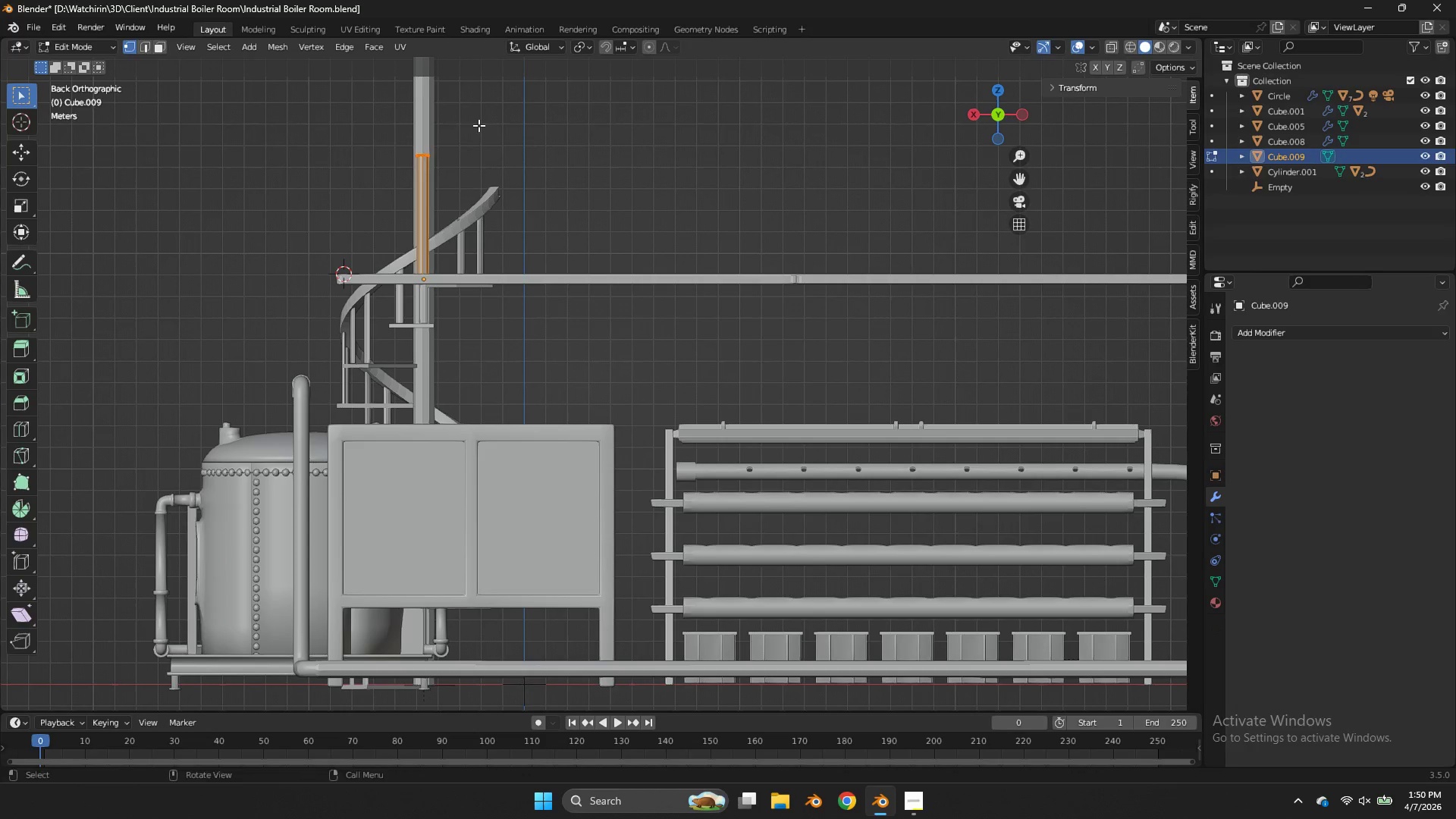 
left_click_drag(start_coordinate=[479, 125], to_coordinate=[358, 168])
 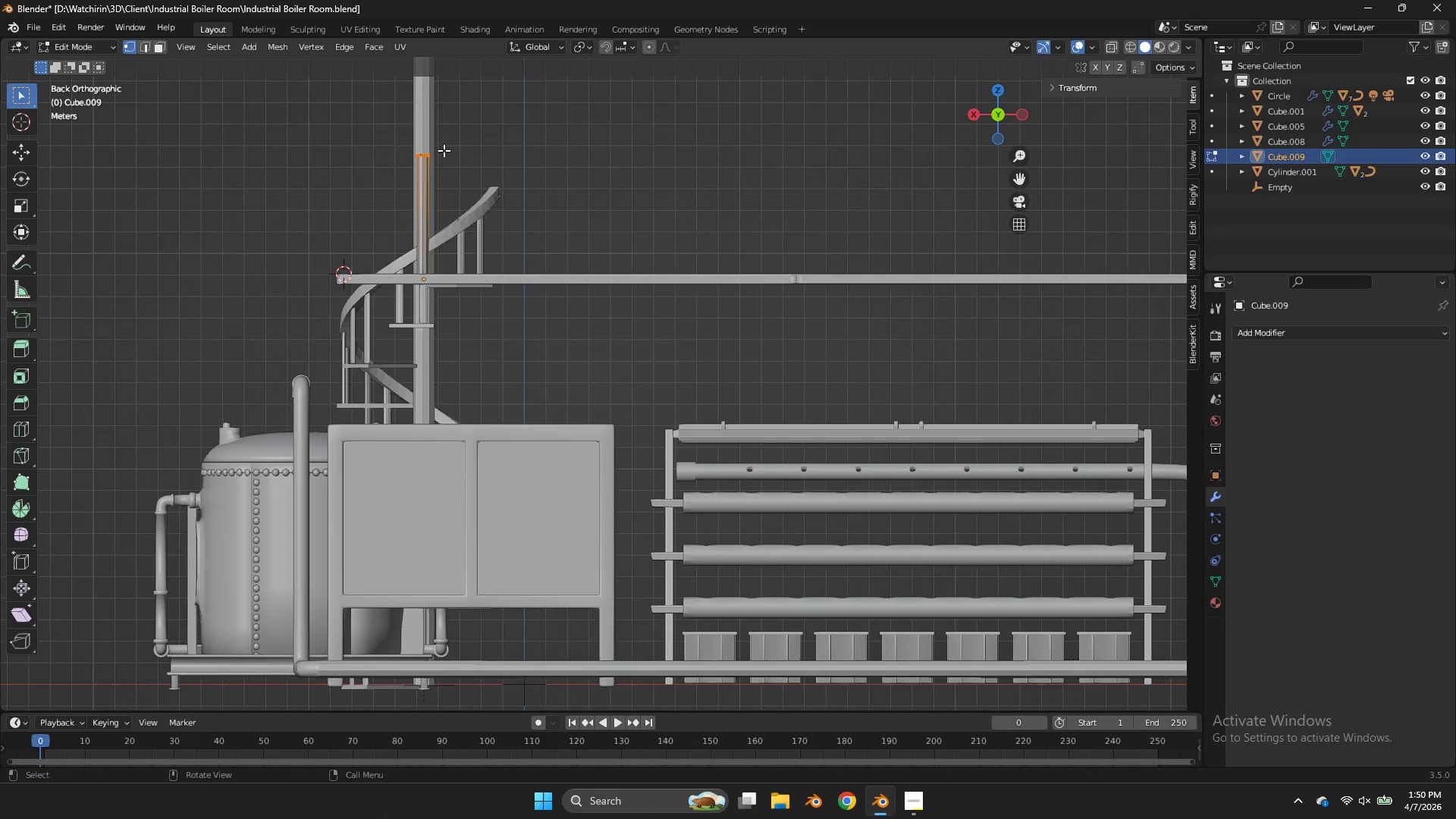 
key(Z)
 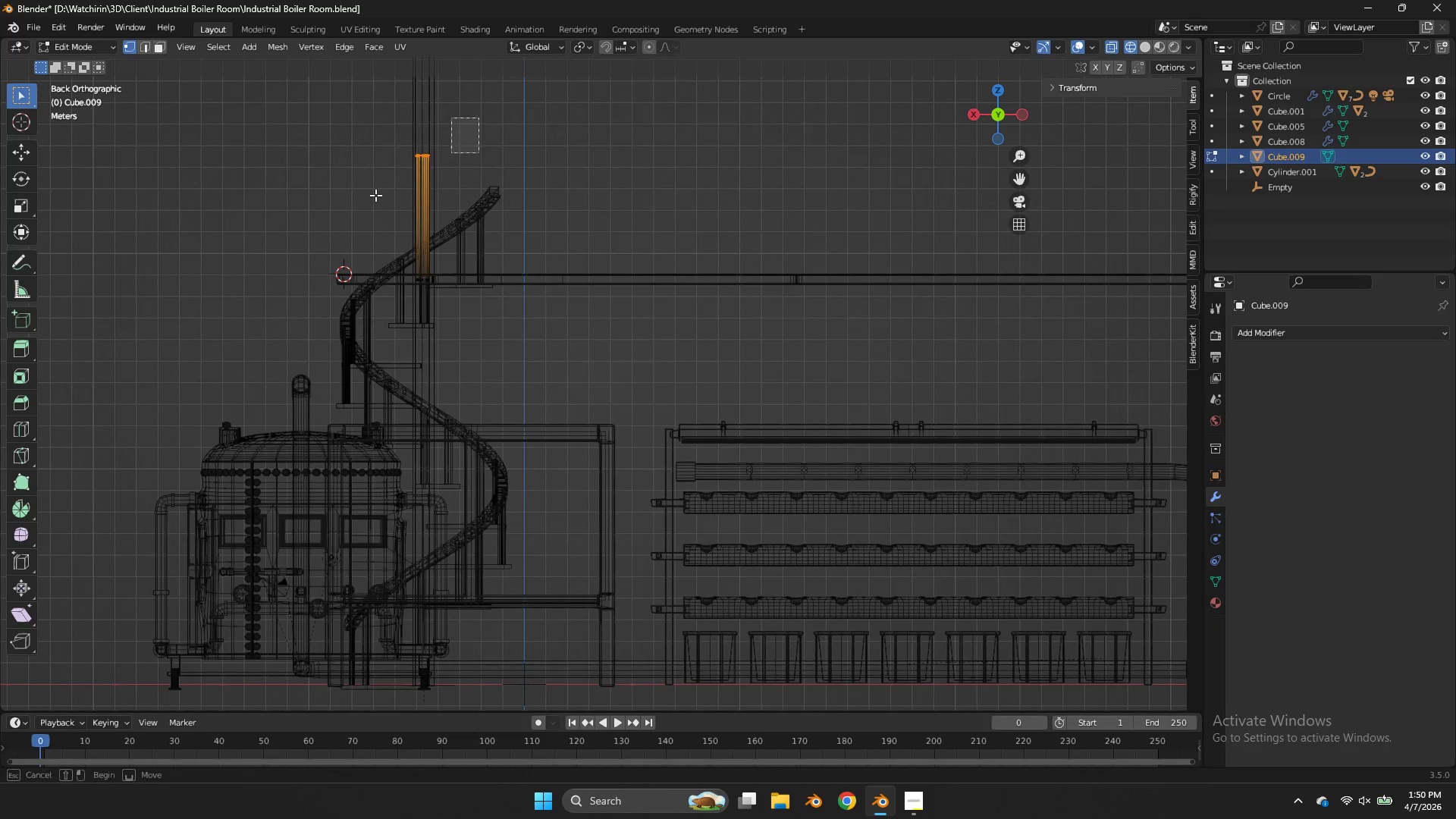 
left_click_drag(start_coordinate=[479, 118], to_coordinate=[332, 209])
 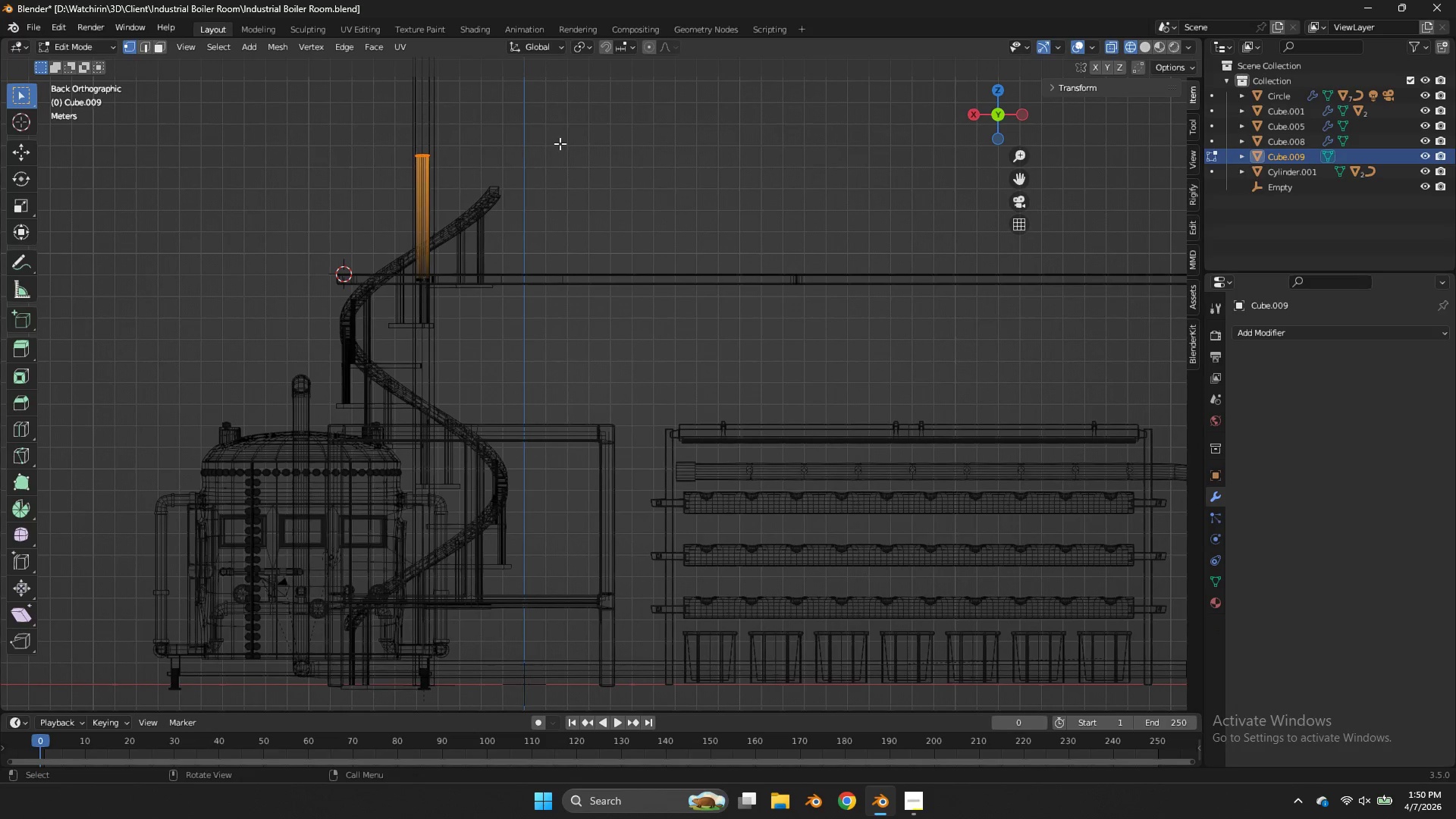 
key(Shift+ShiftLeft)
 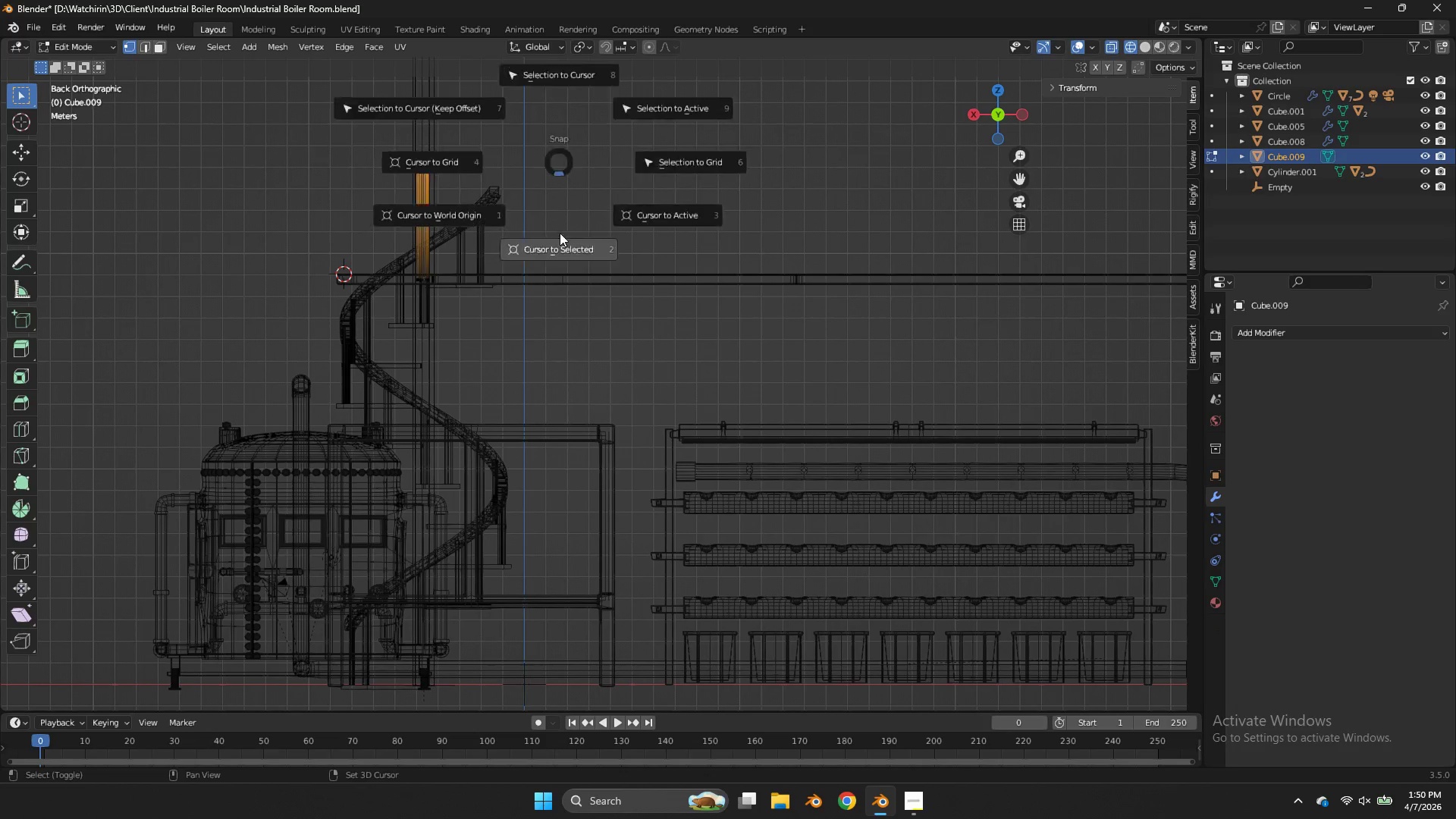 
key(Shift+S)
 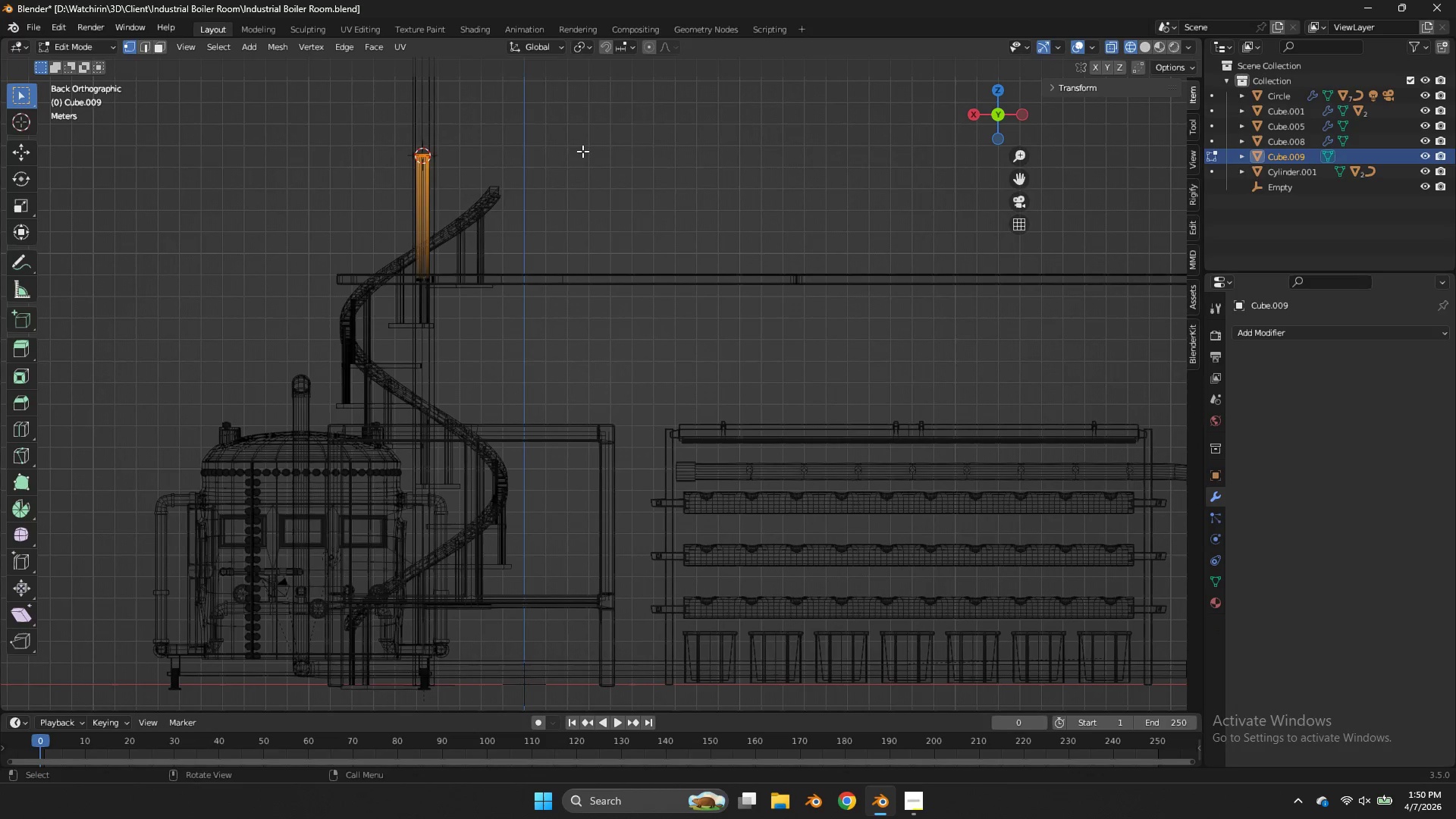 
key(Shift+ShiftLeft)
 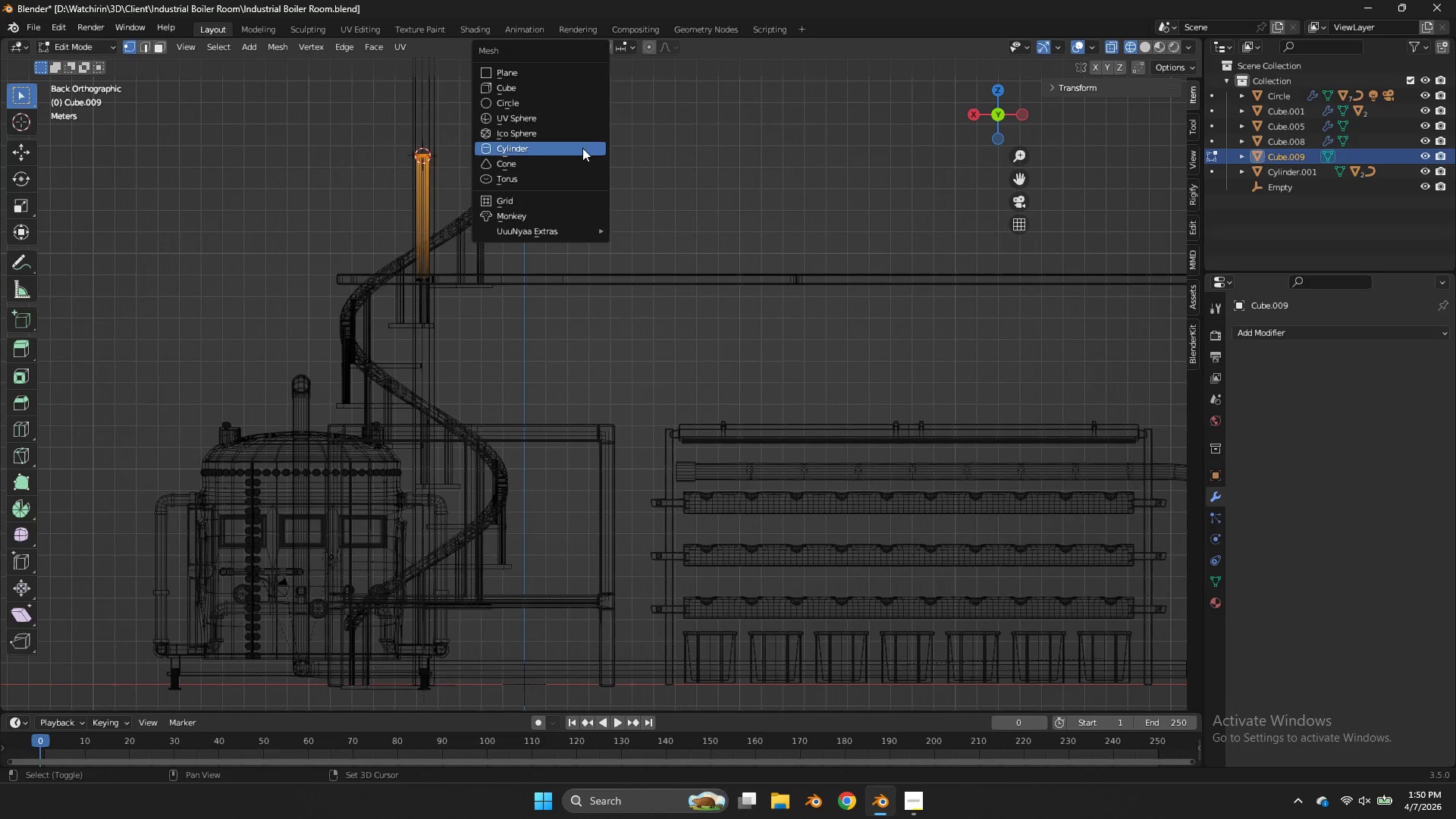 
key(Shift+A)
 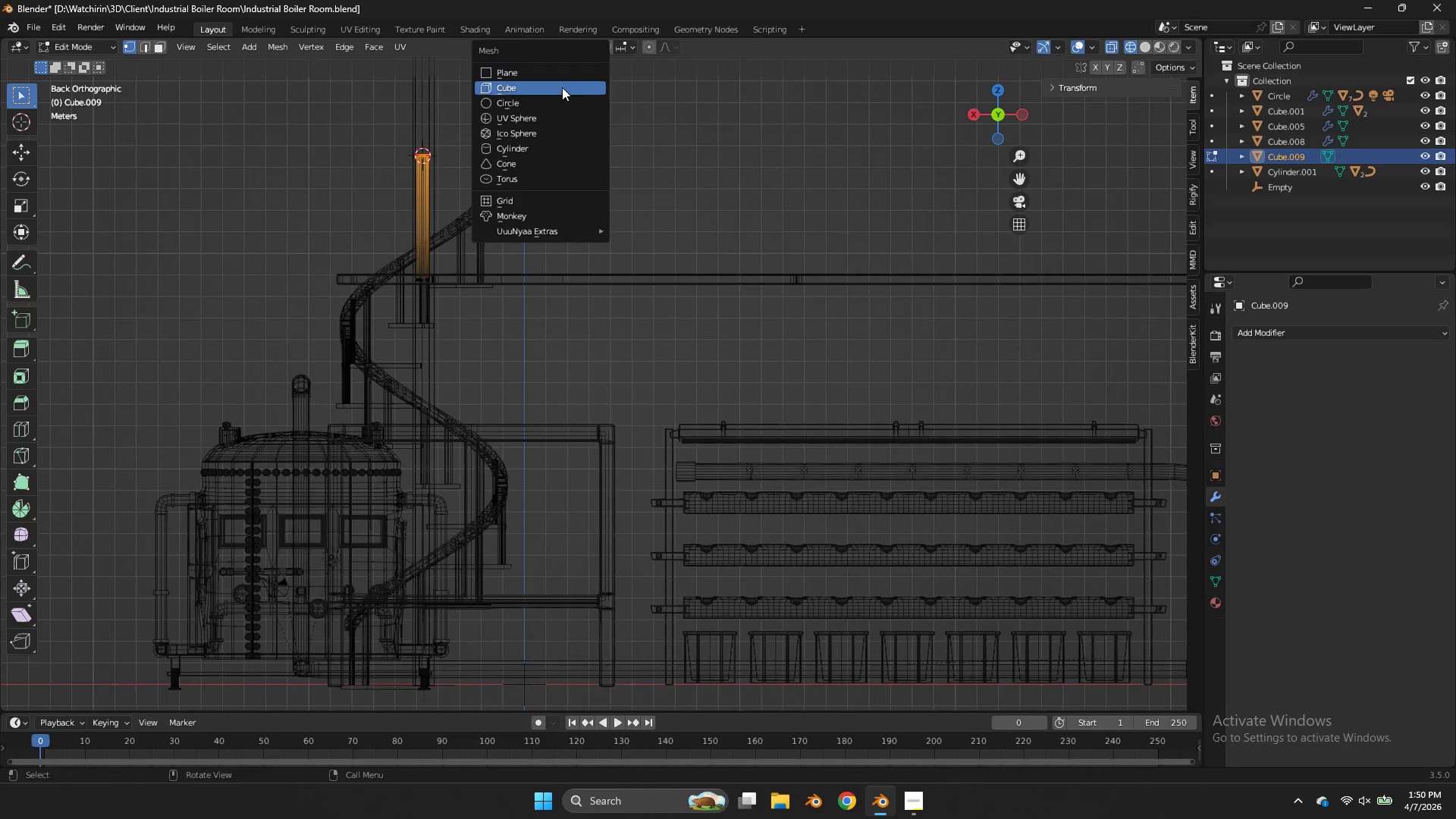 
left_click([562, 87])
 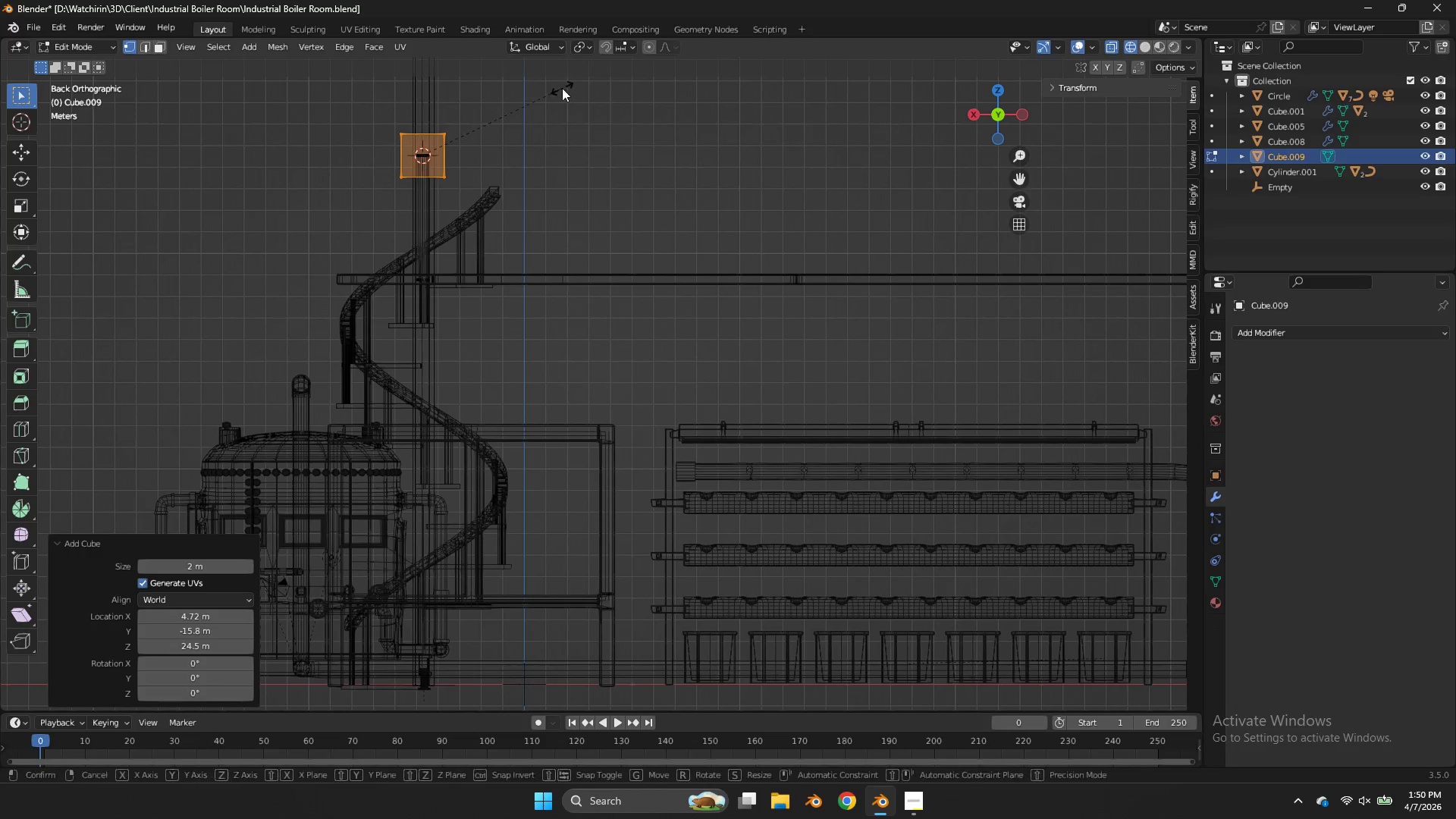 
type(sz)
 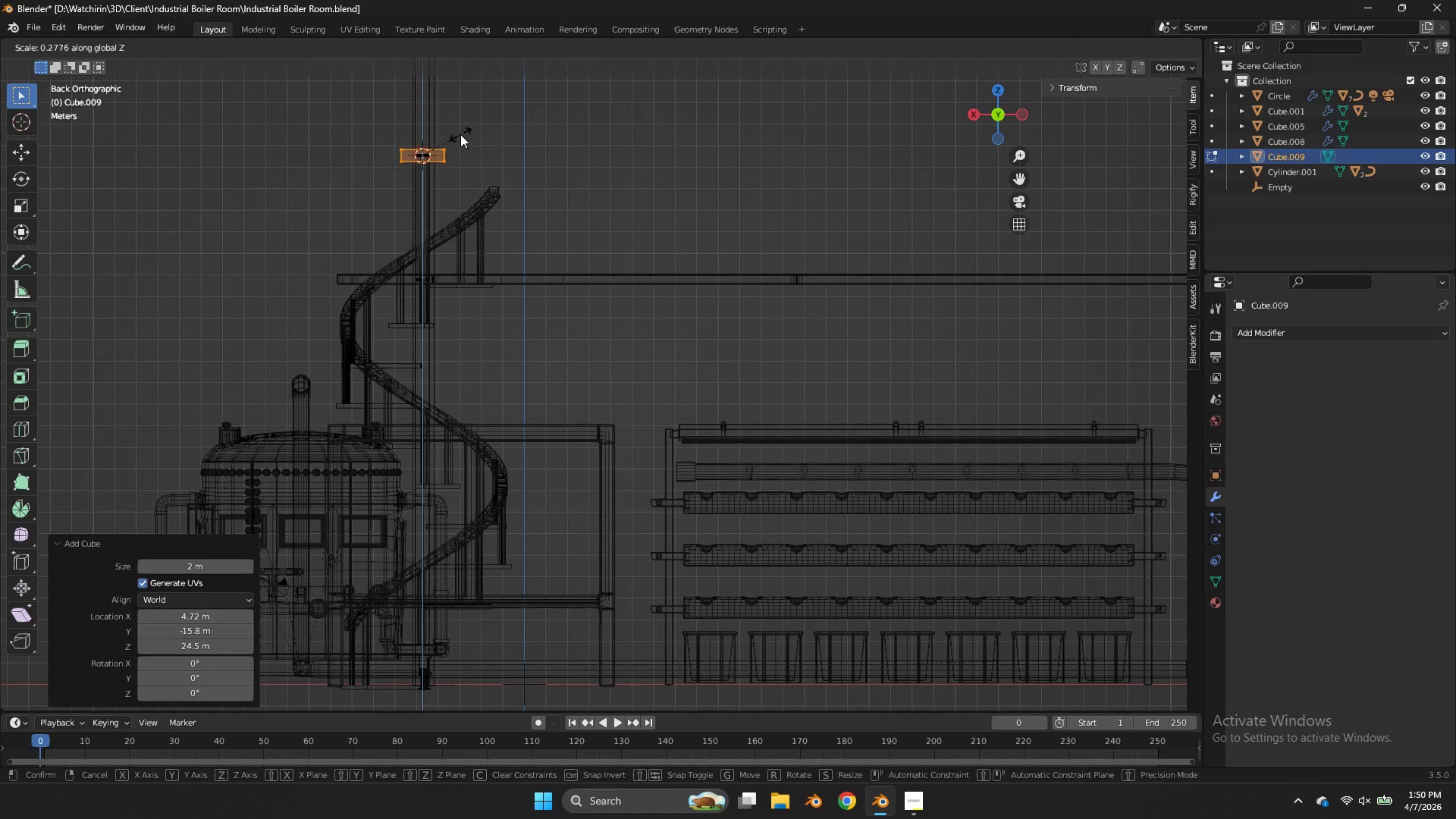 
left_click([460, 134])
 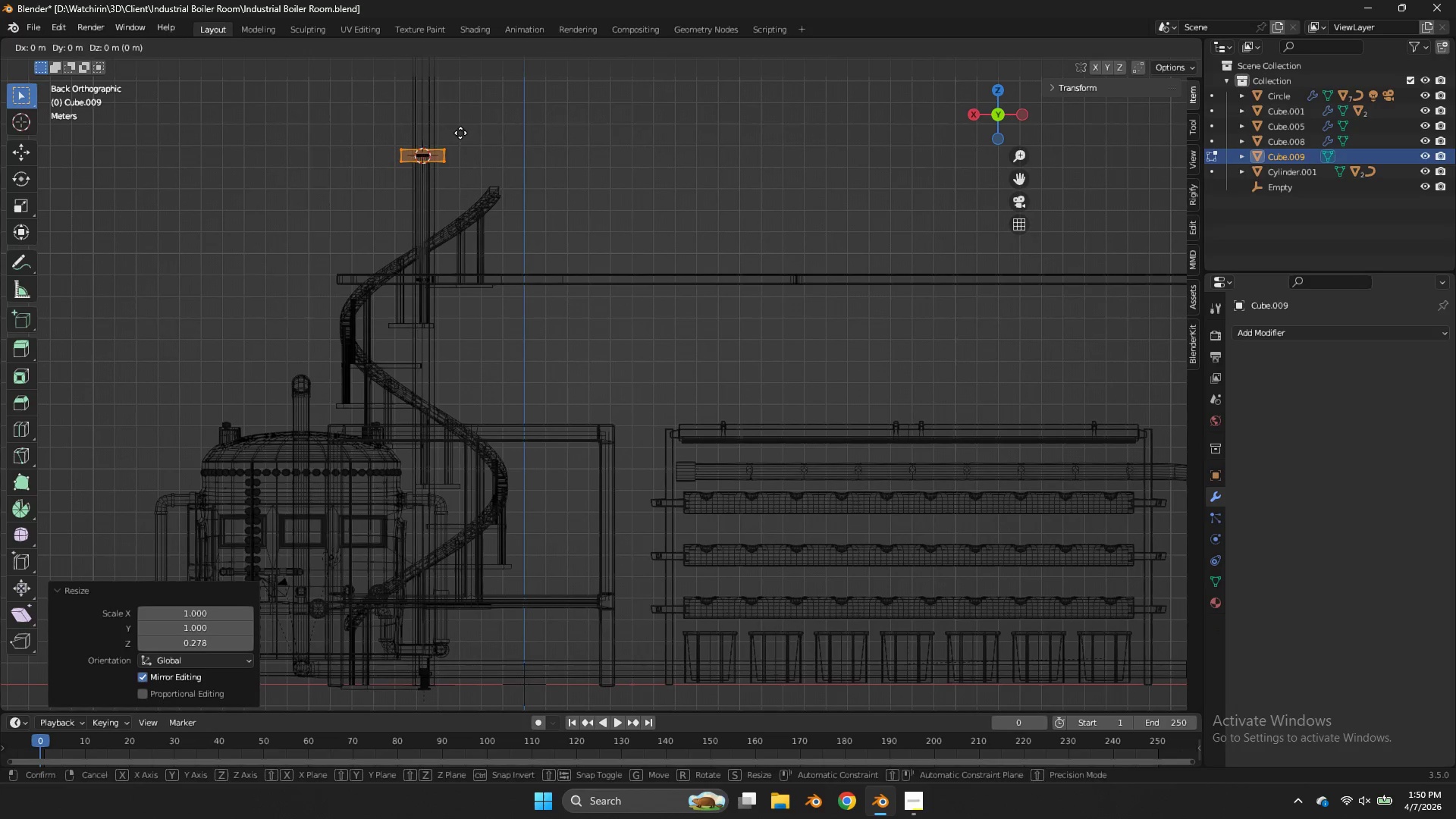 
type(gzs)
 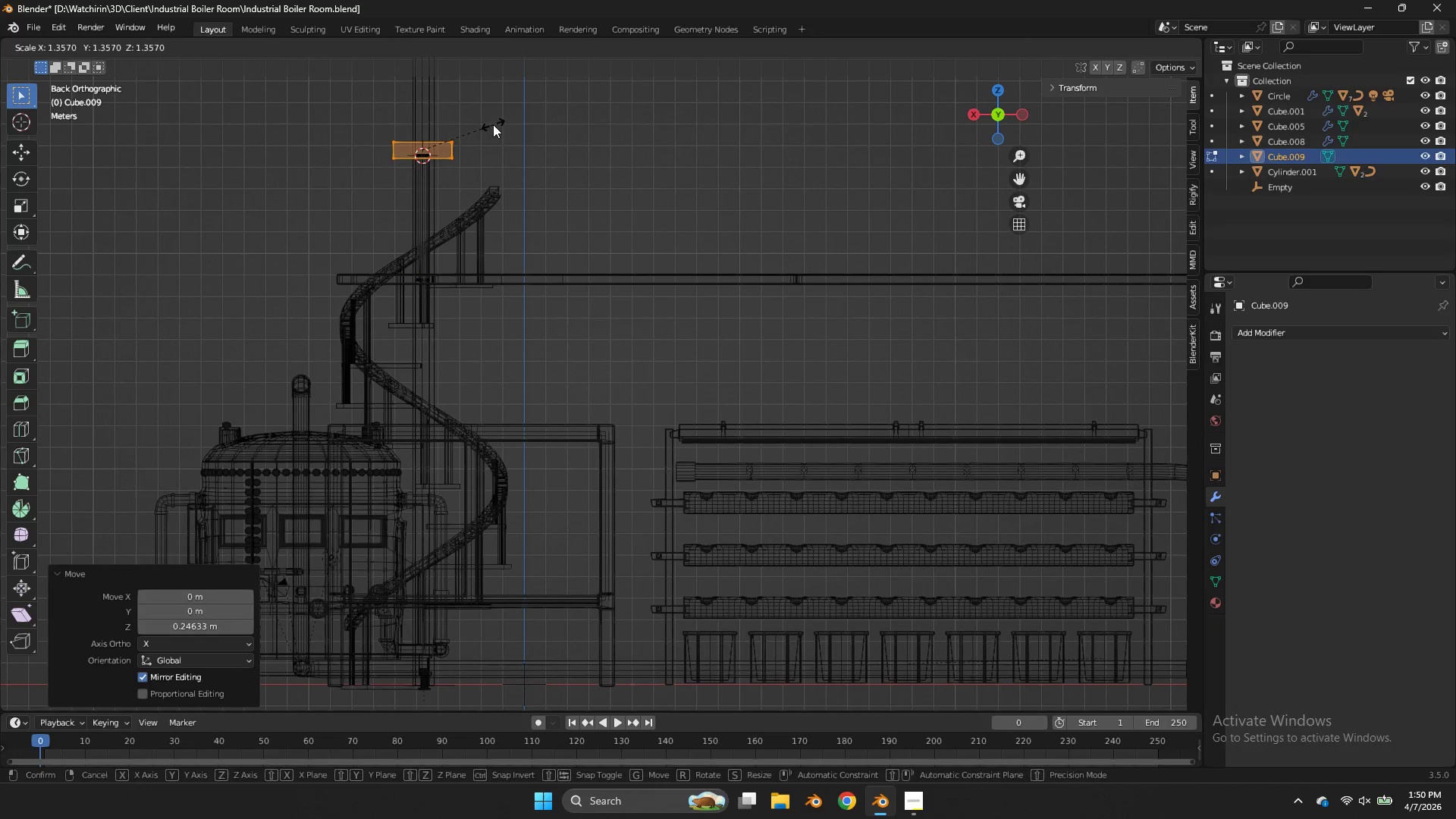 
left_click([493, 124])
 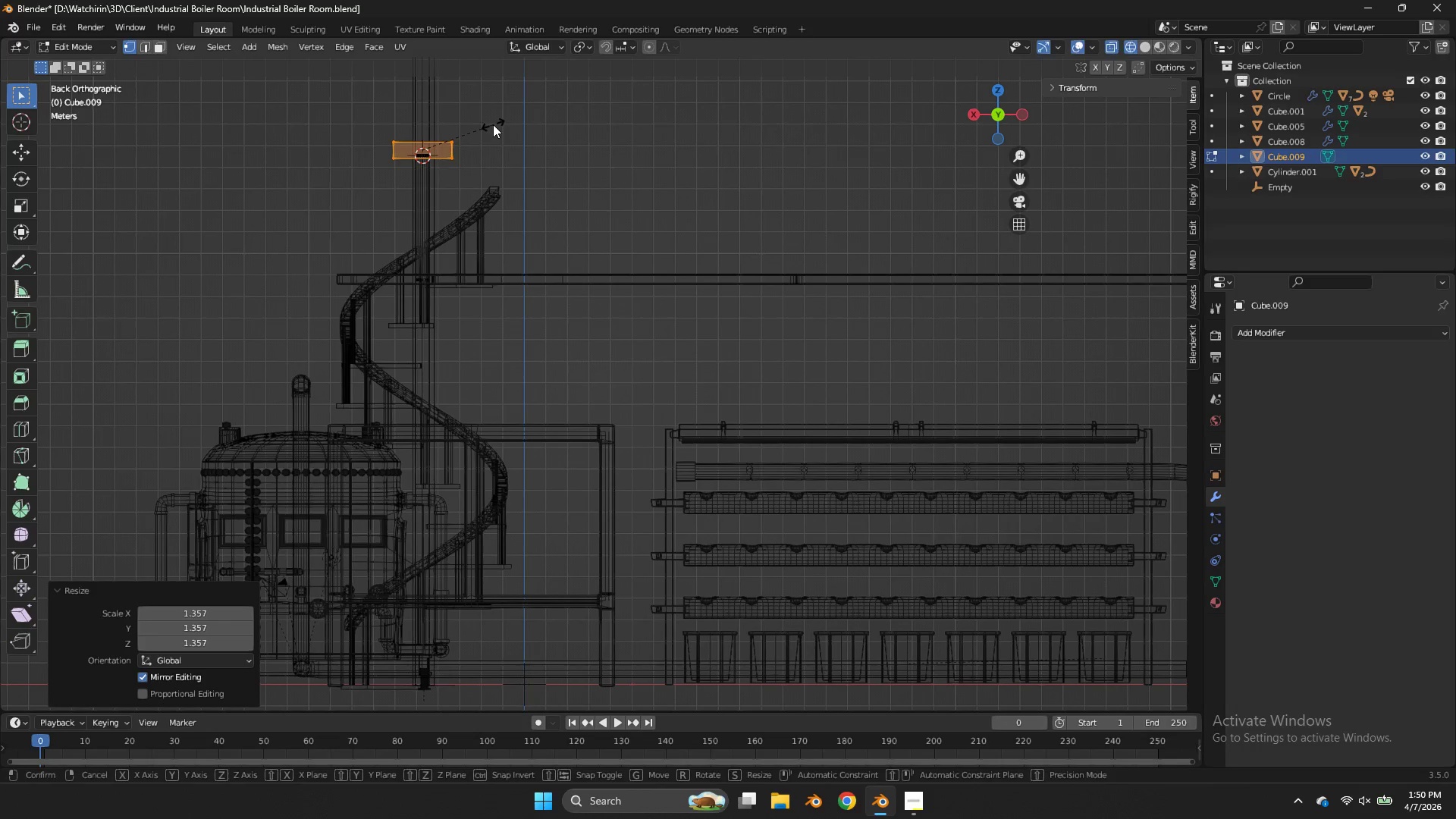 
type(sz)
 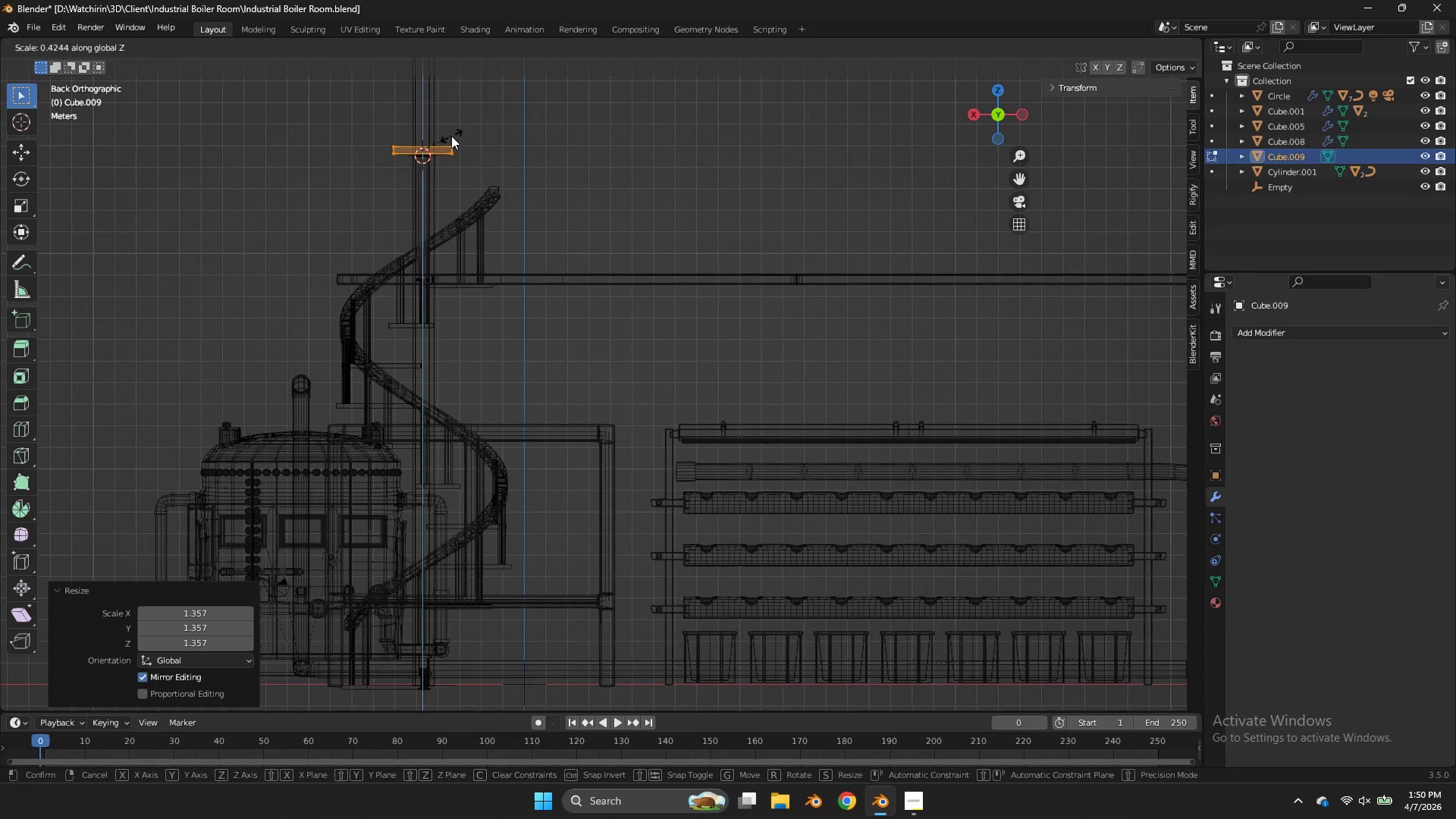 
left_click([451, 136])
 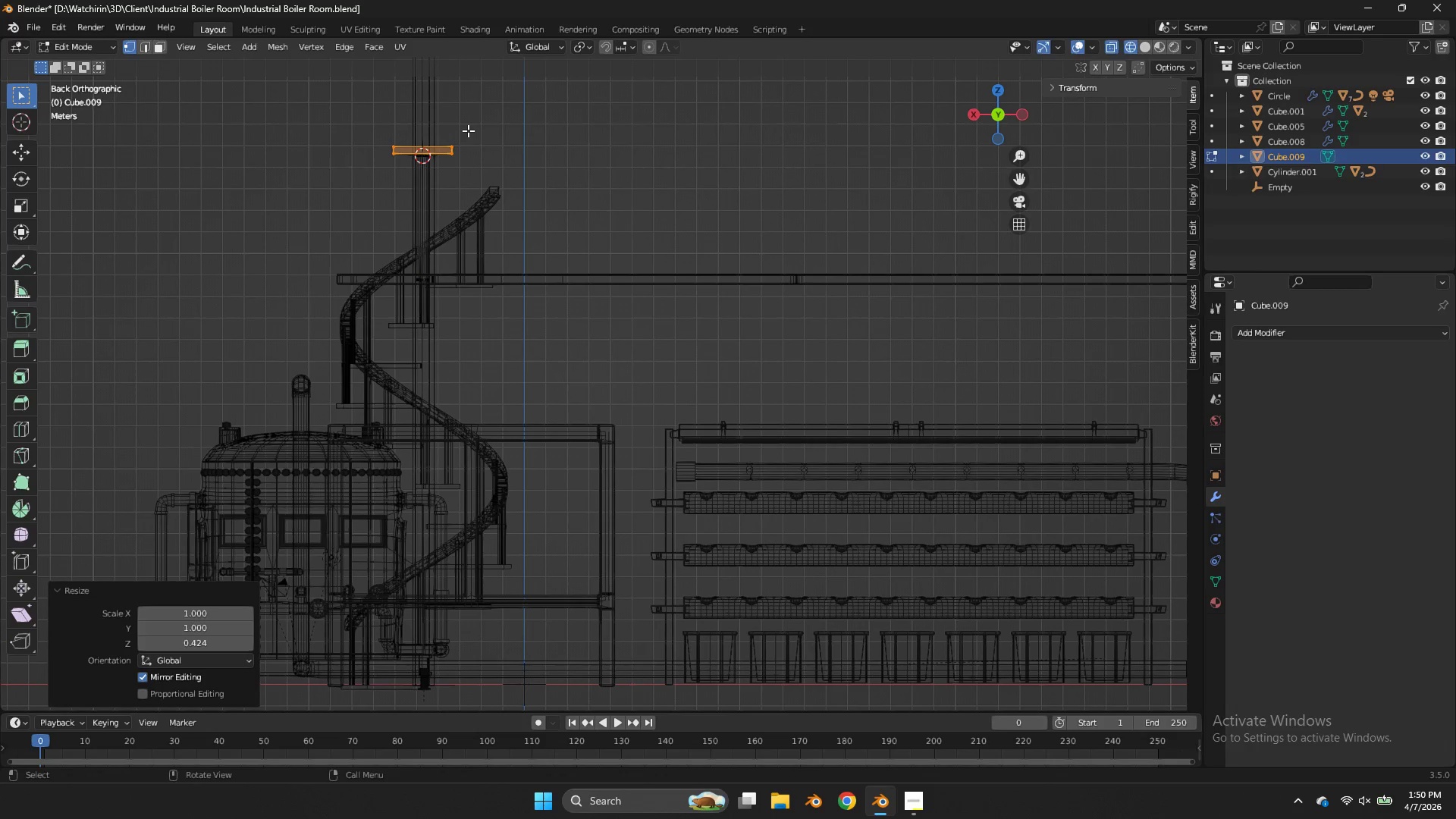 
type(gz)
 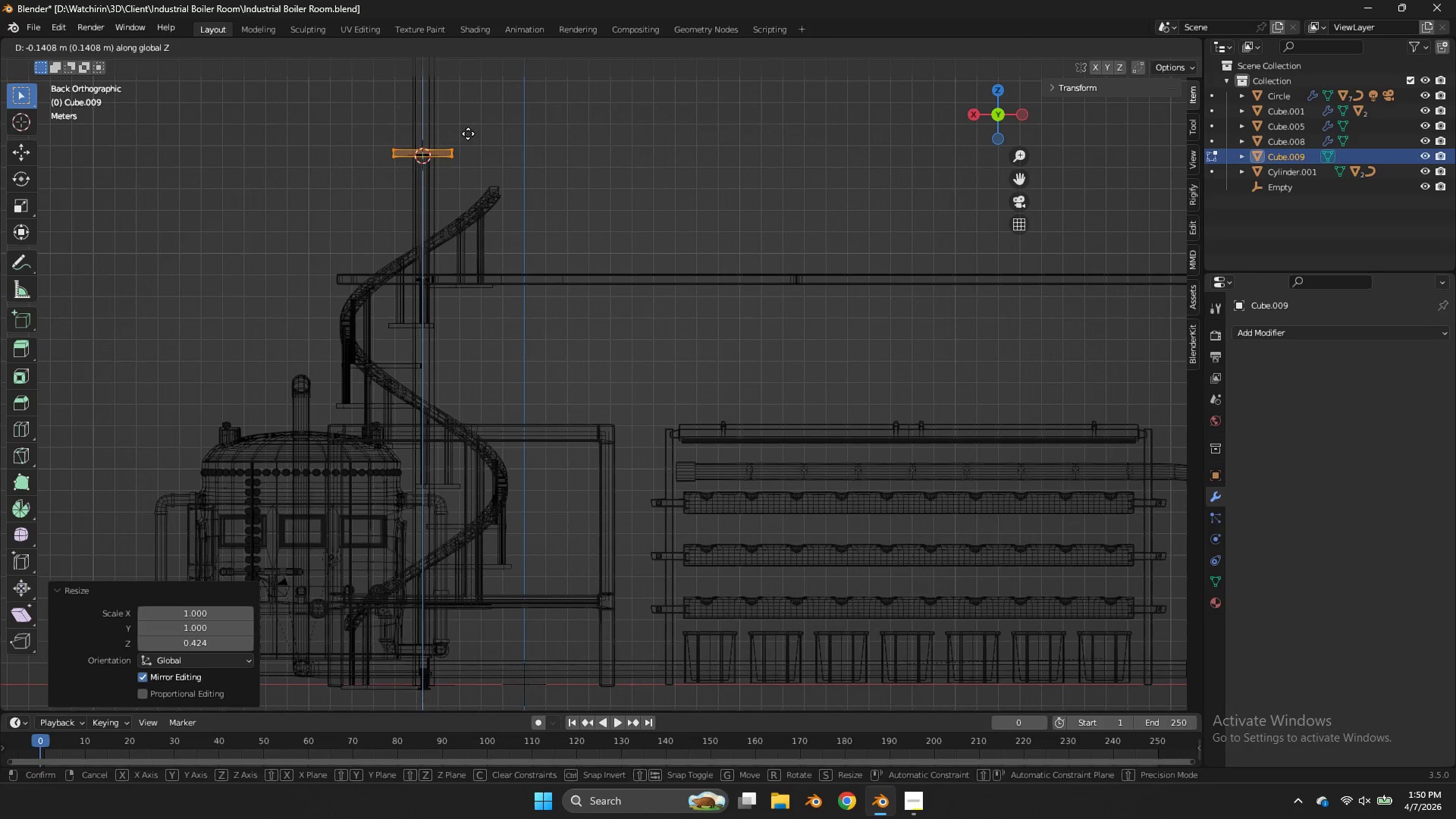 
left_click([468, 133])
 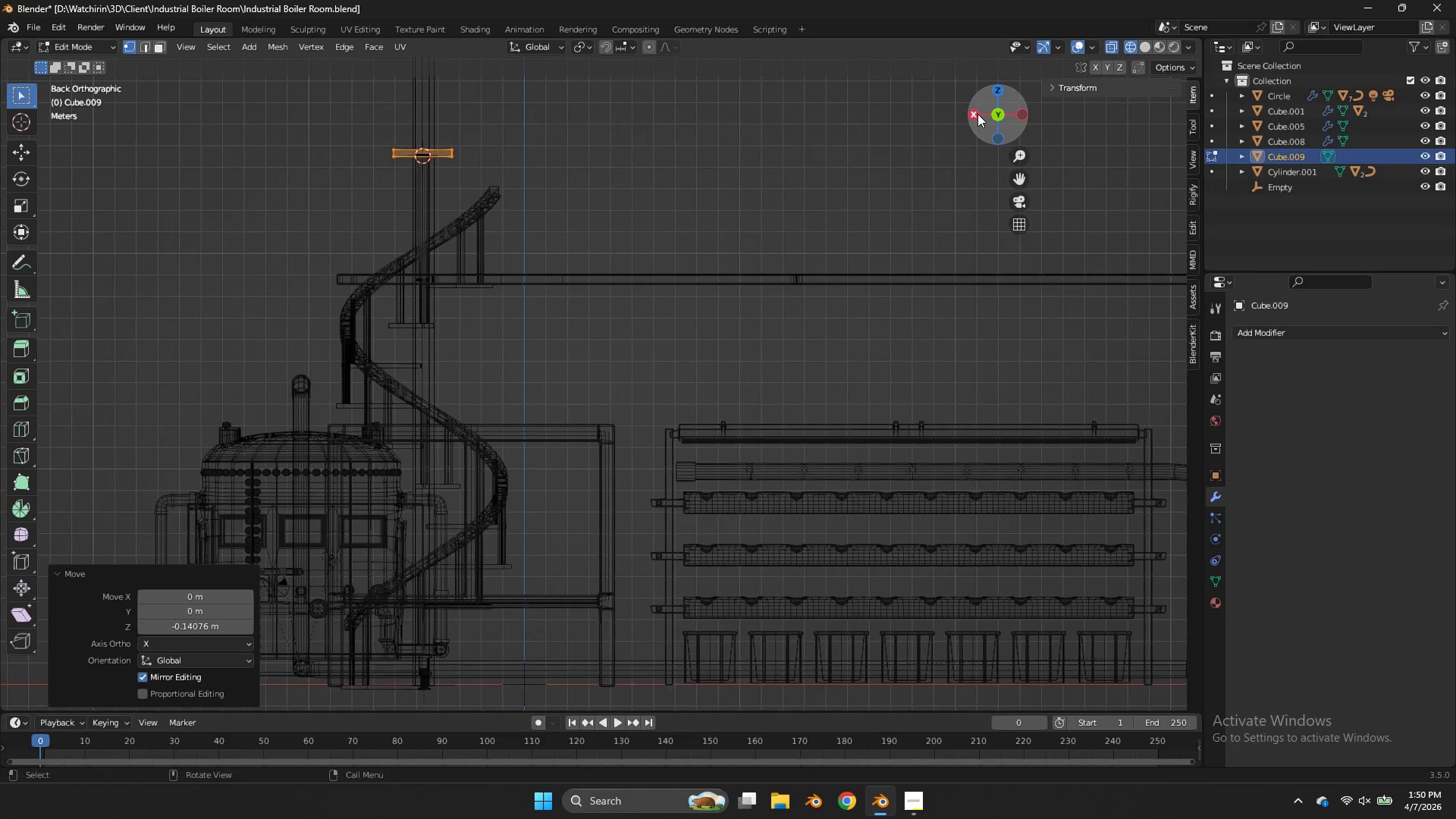 
left_click_drag(start_coordinate=[978, 115], to_coordinate=[1134, 184])
 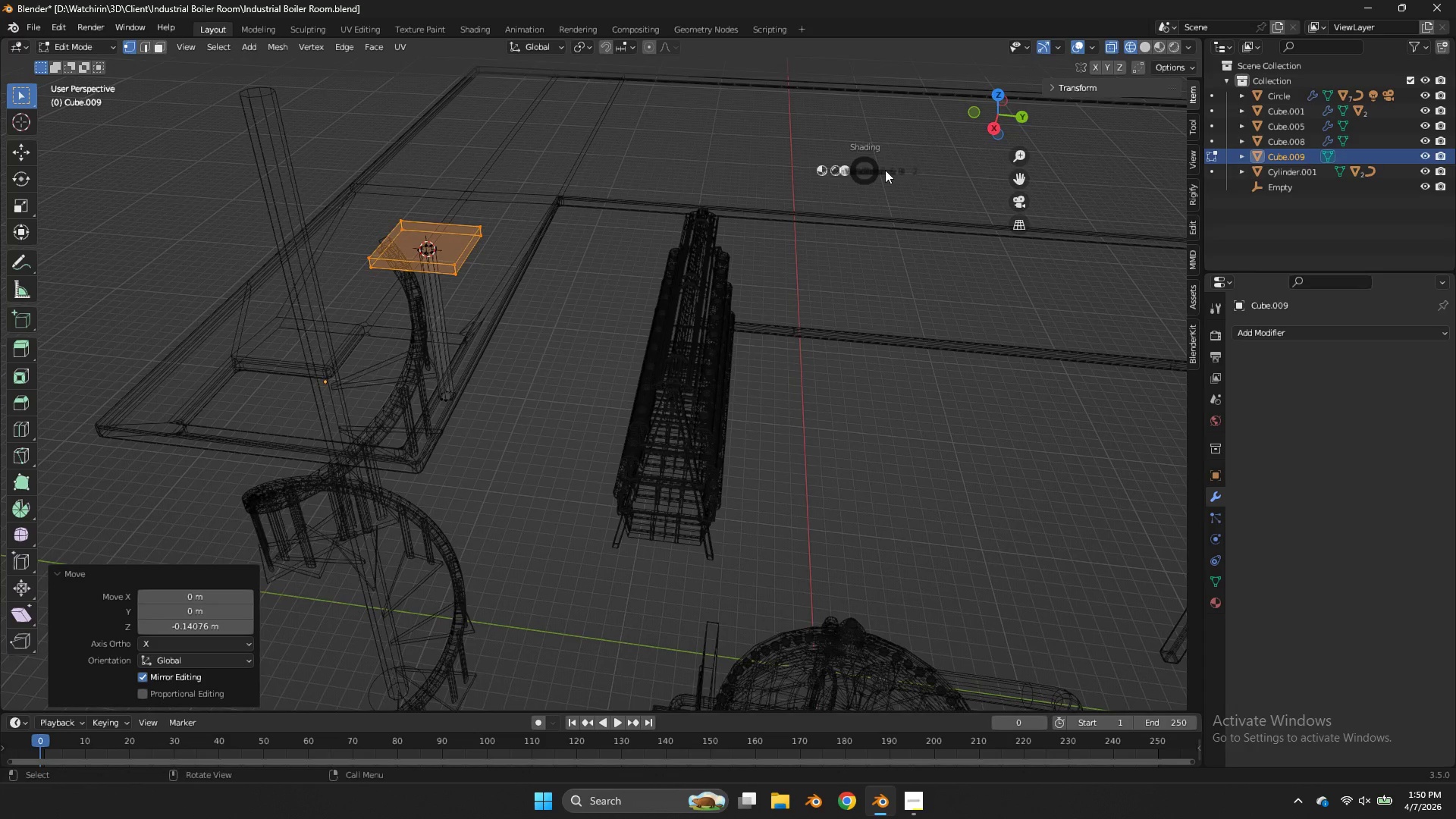 
type(zsy)
 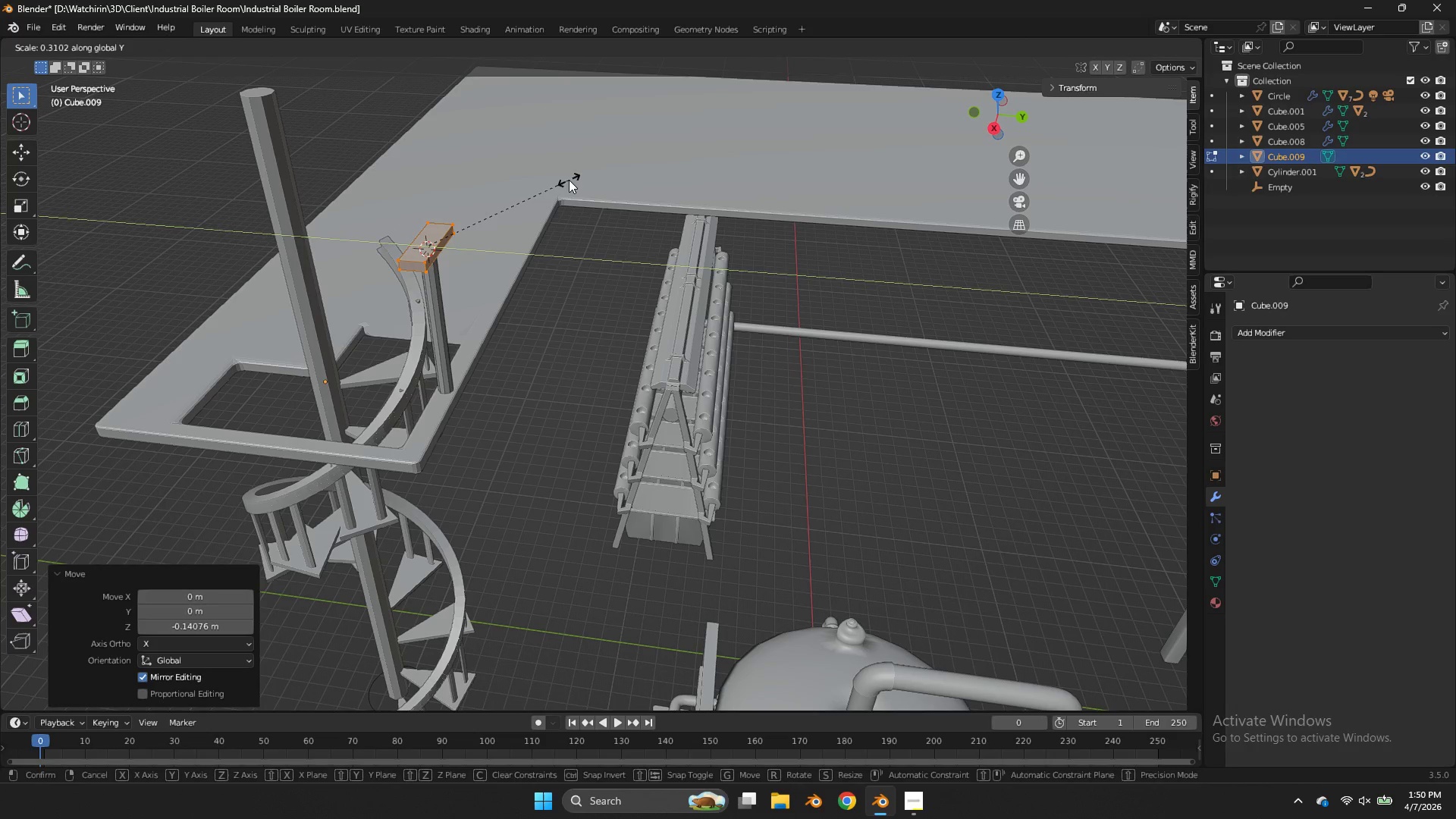 
left_click([569, 180])
 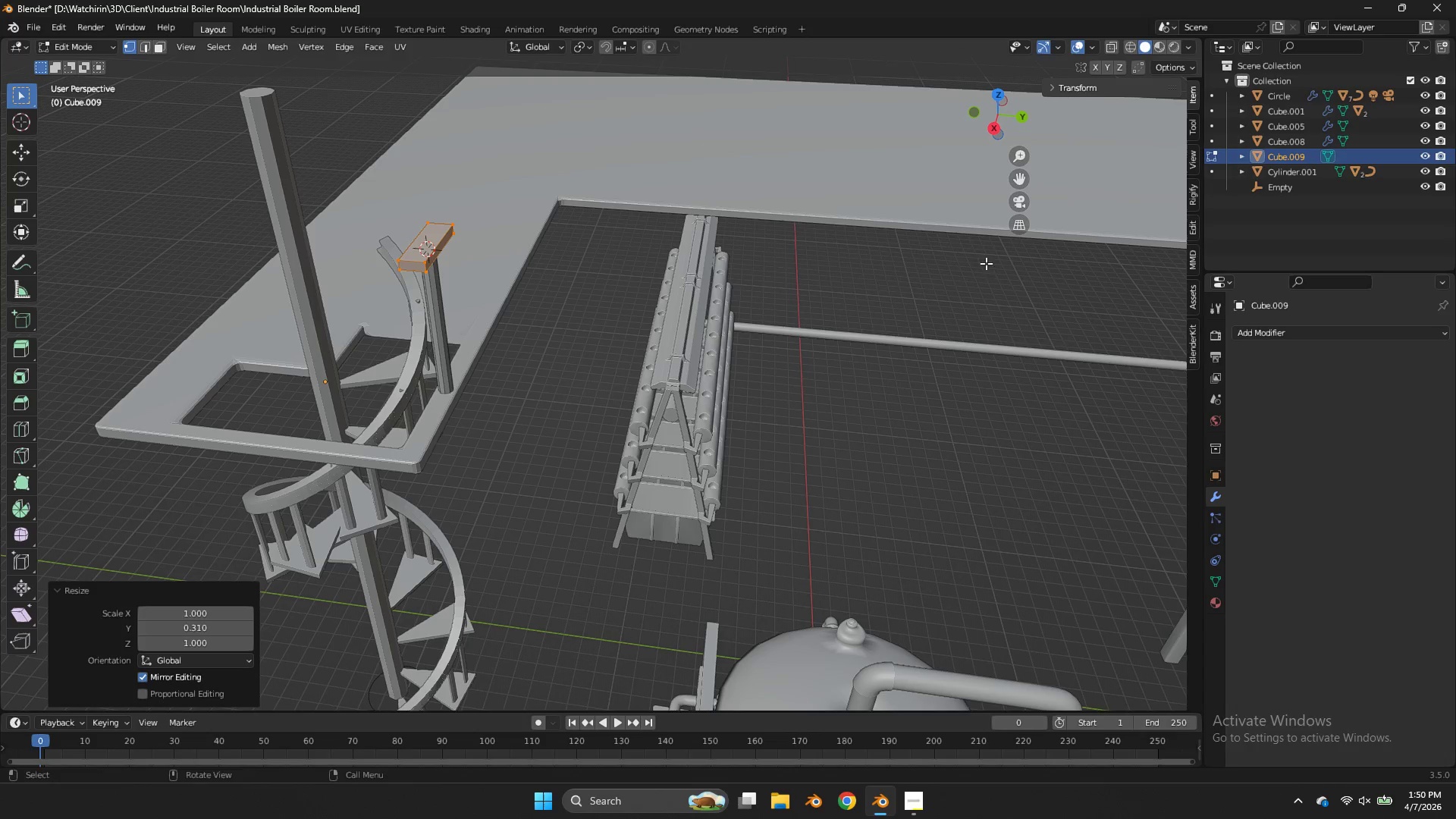 
key(Control+ControlLeft)
 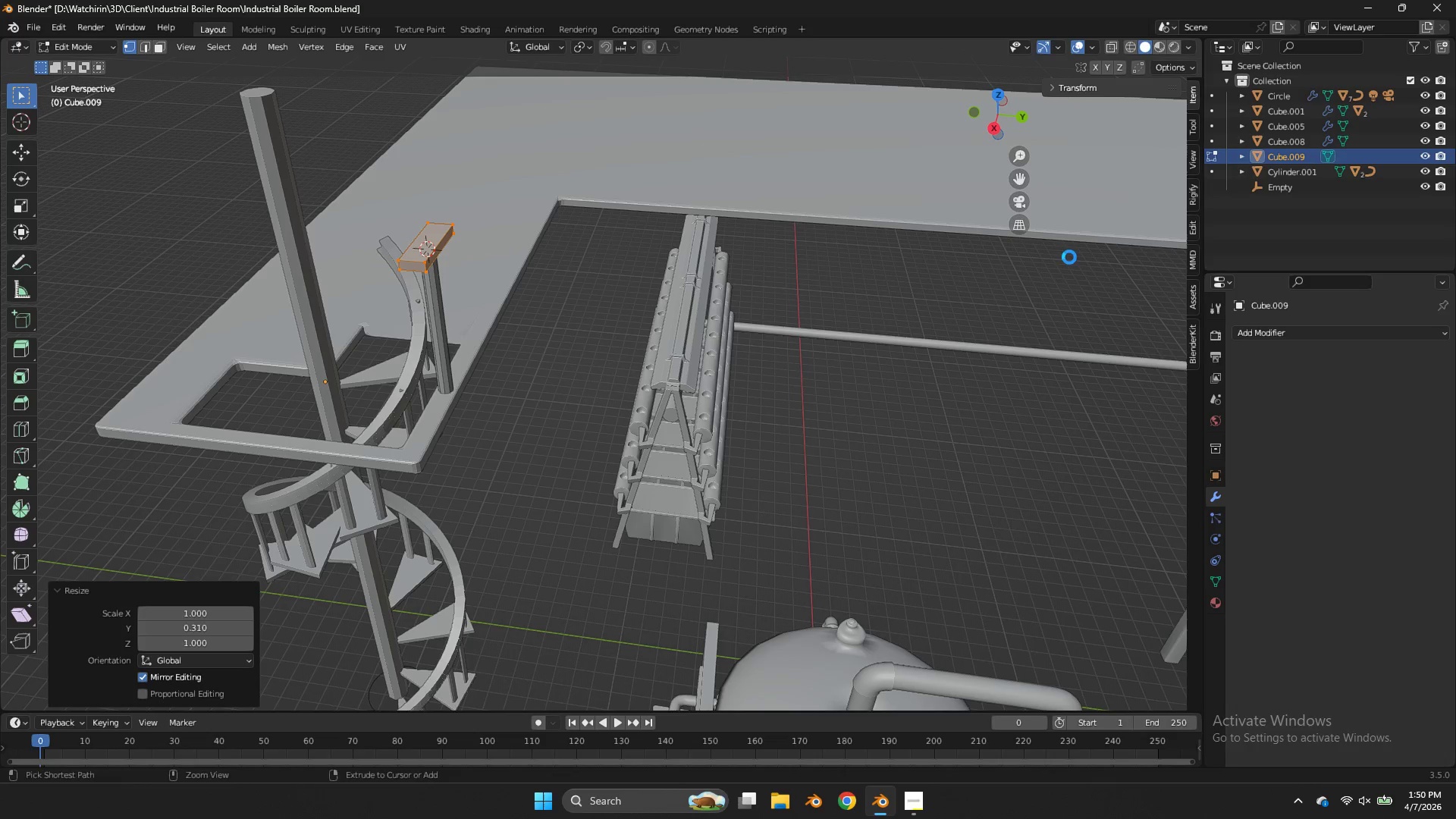 
key(Control+S)
 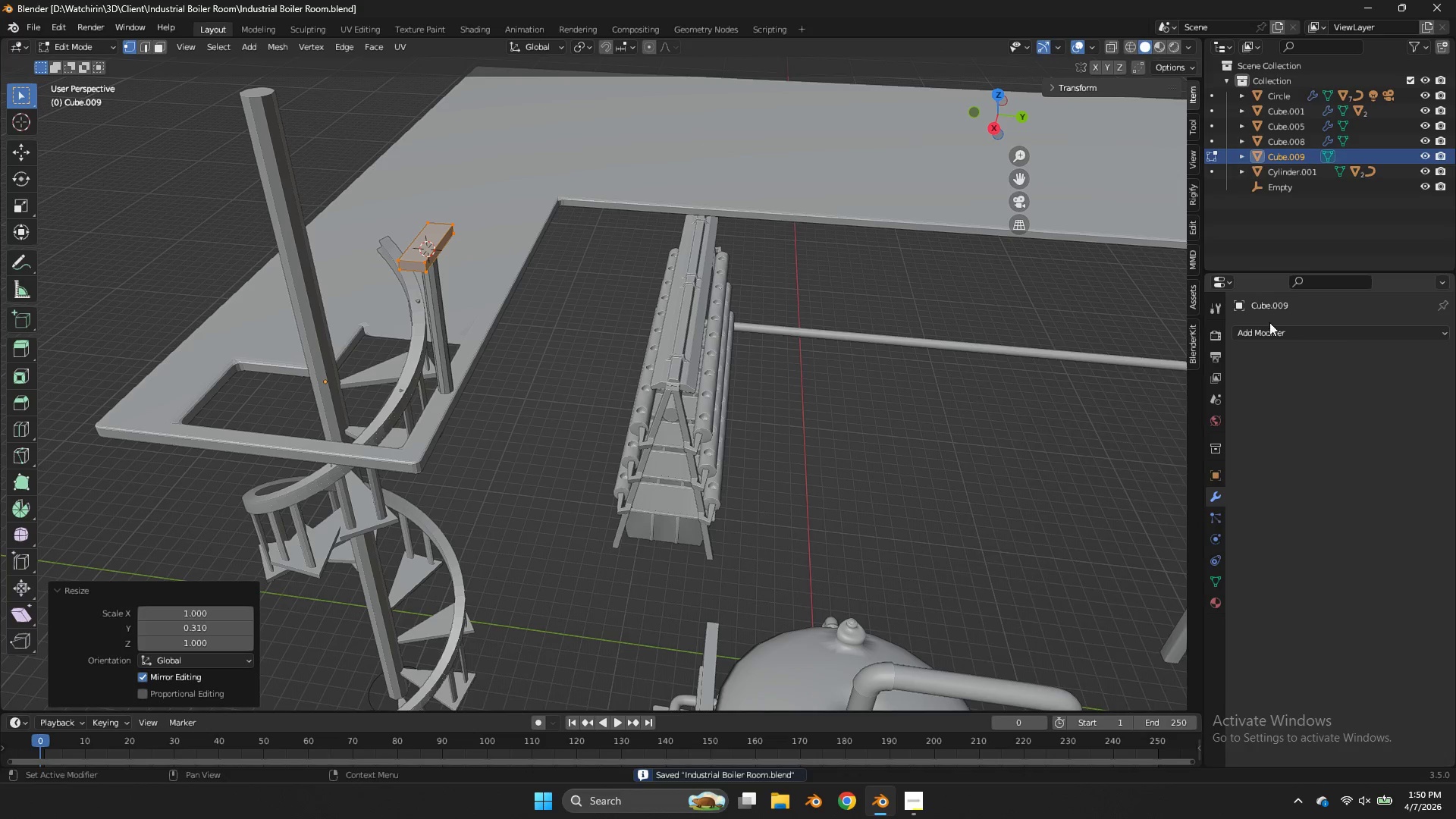 
left_click([1269, 325])
 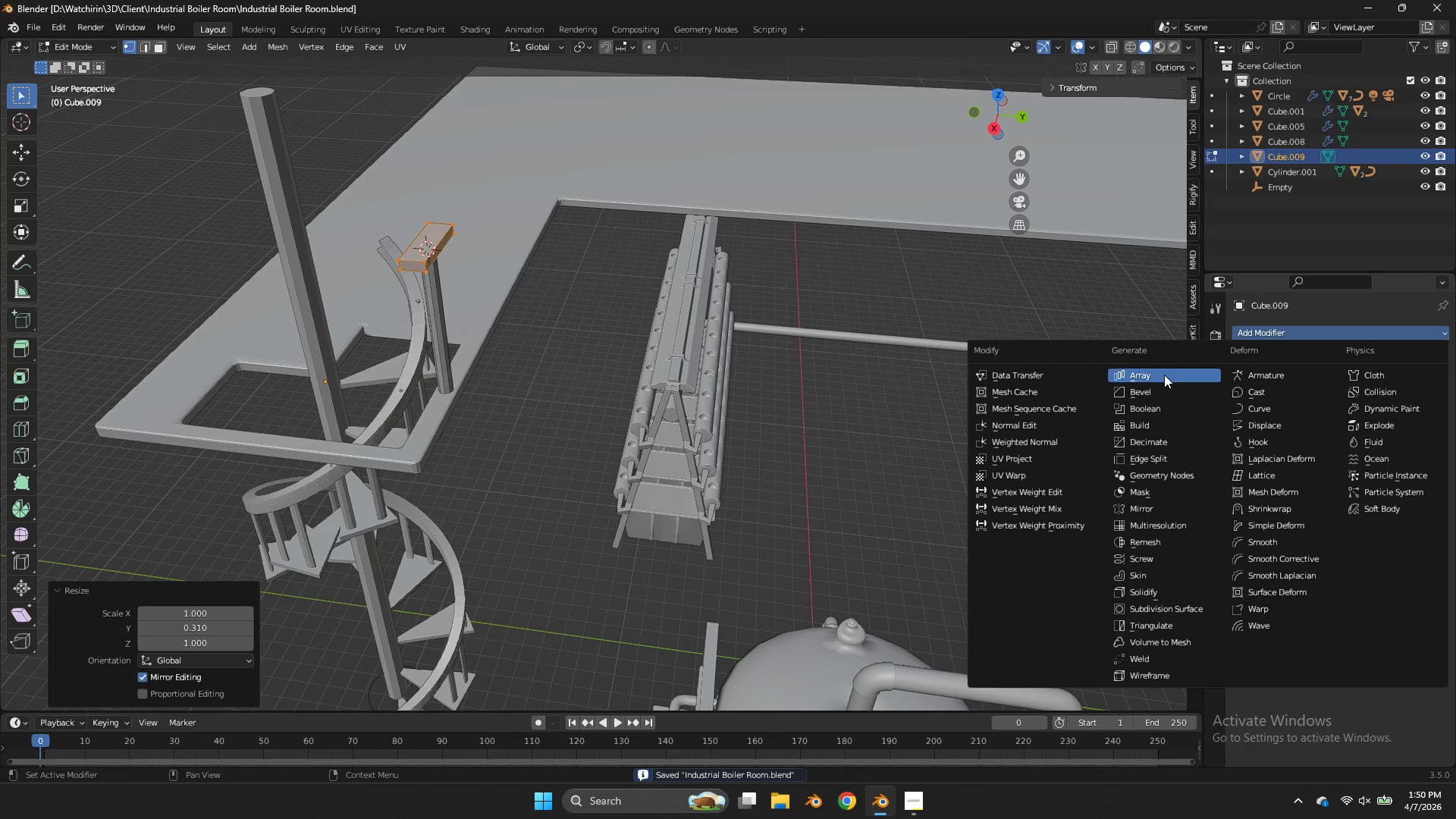 
left_click([1164, 375])
 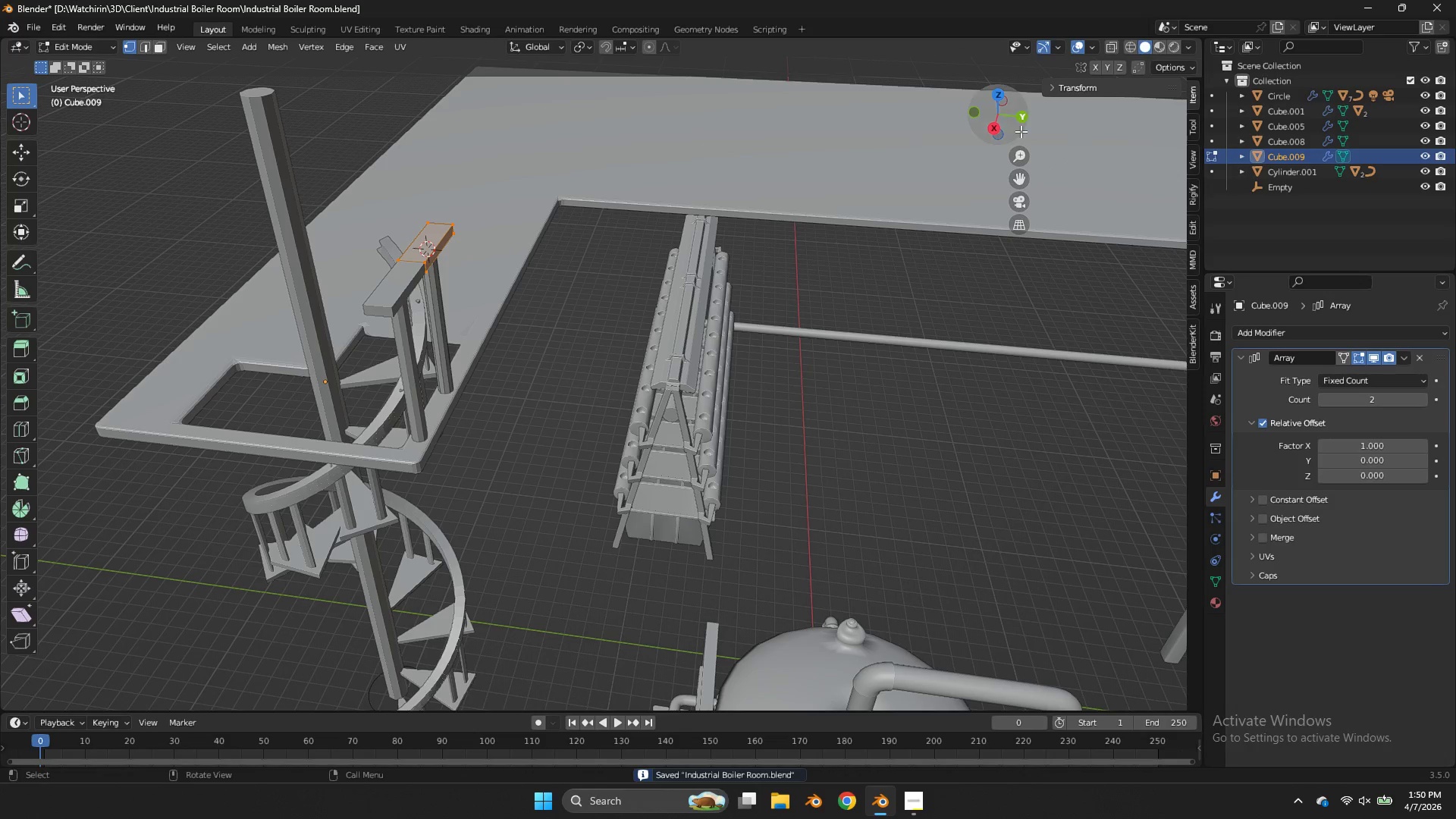 
left_click_drag(start_coordinate=[994, 116], to_coordinate=[873, 118])
 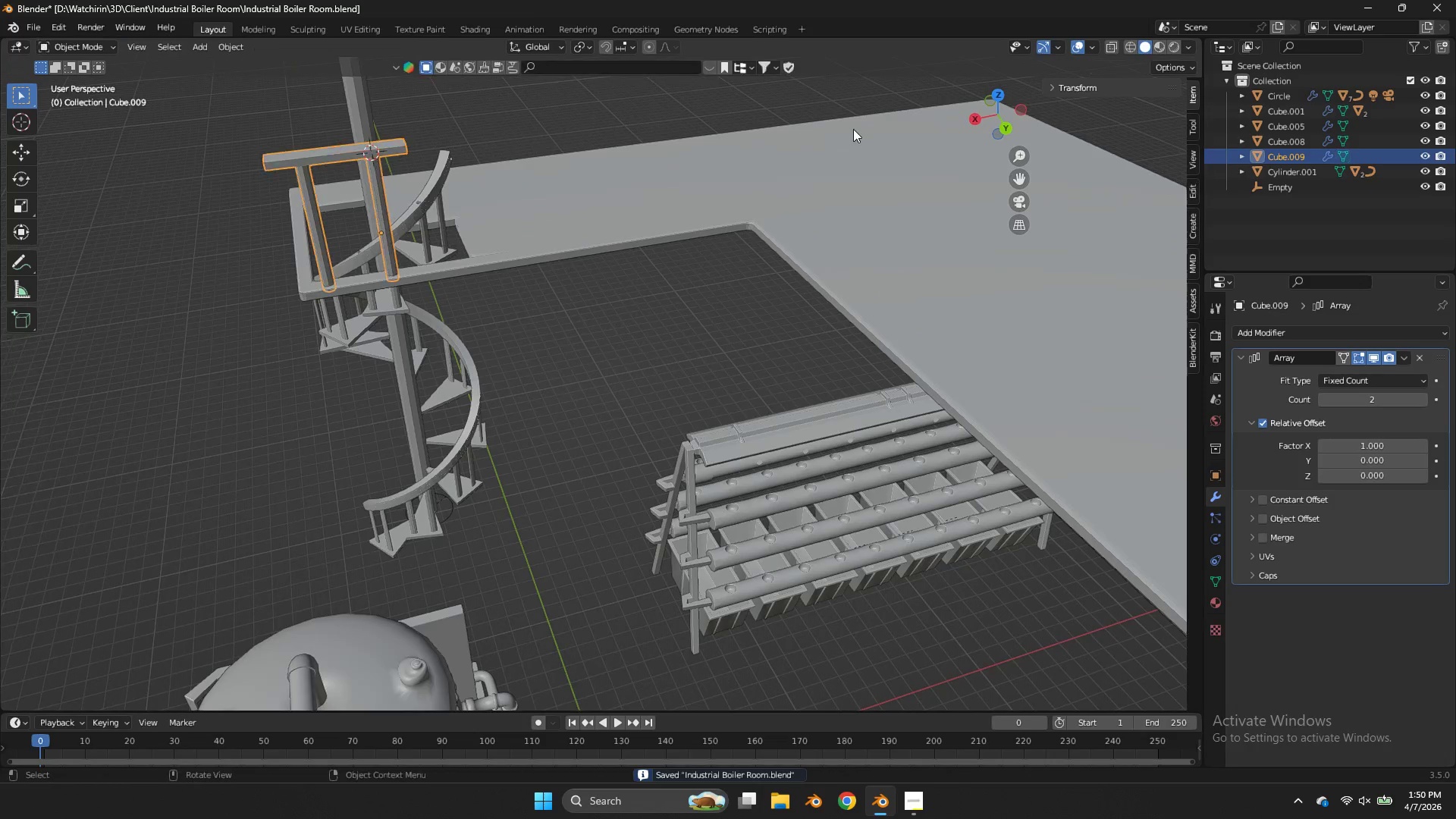 
key(Tab)
 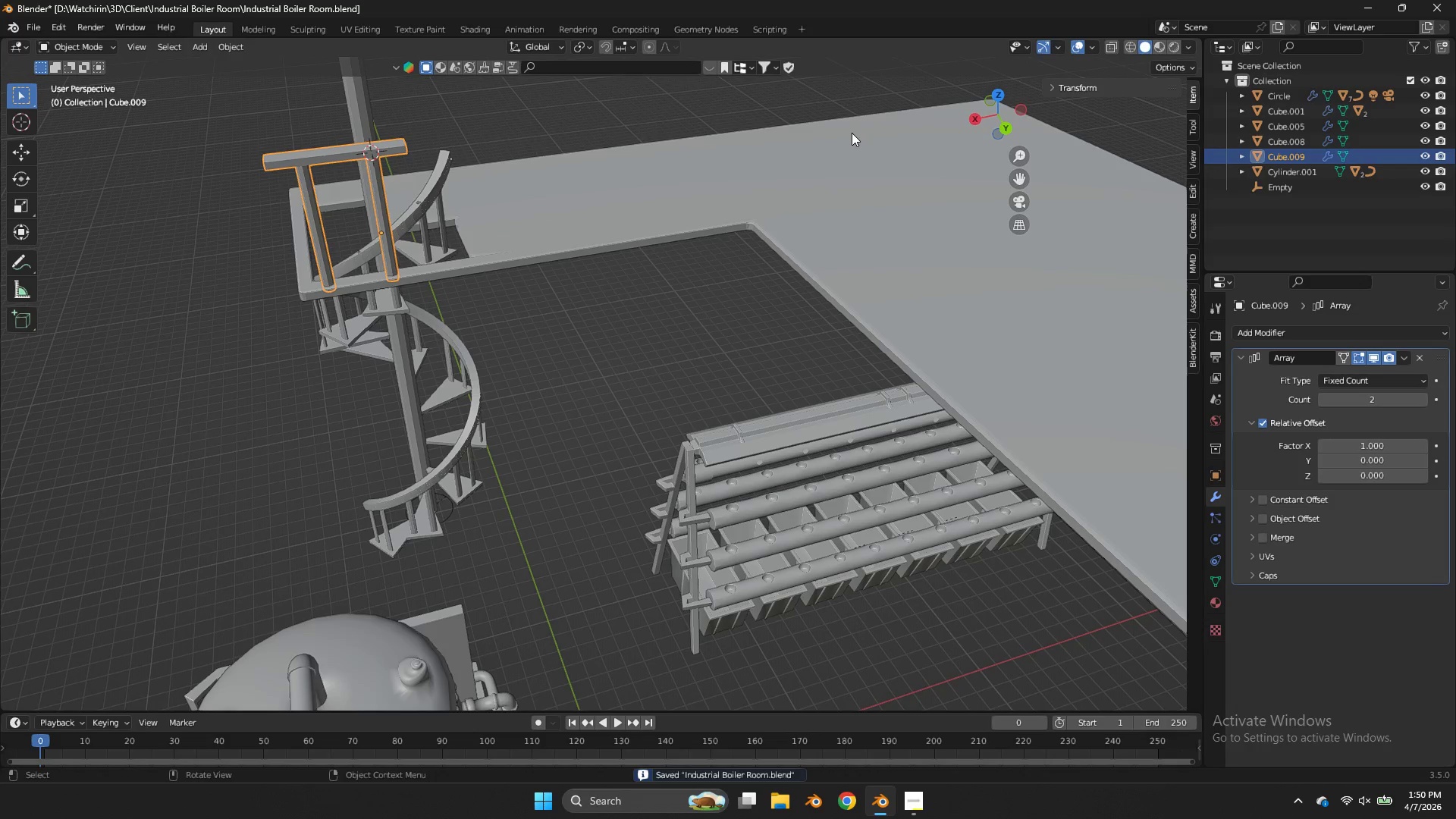 
key(Tab)
 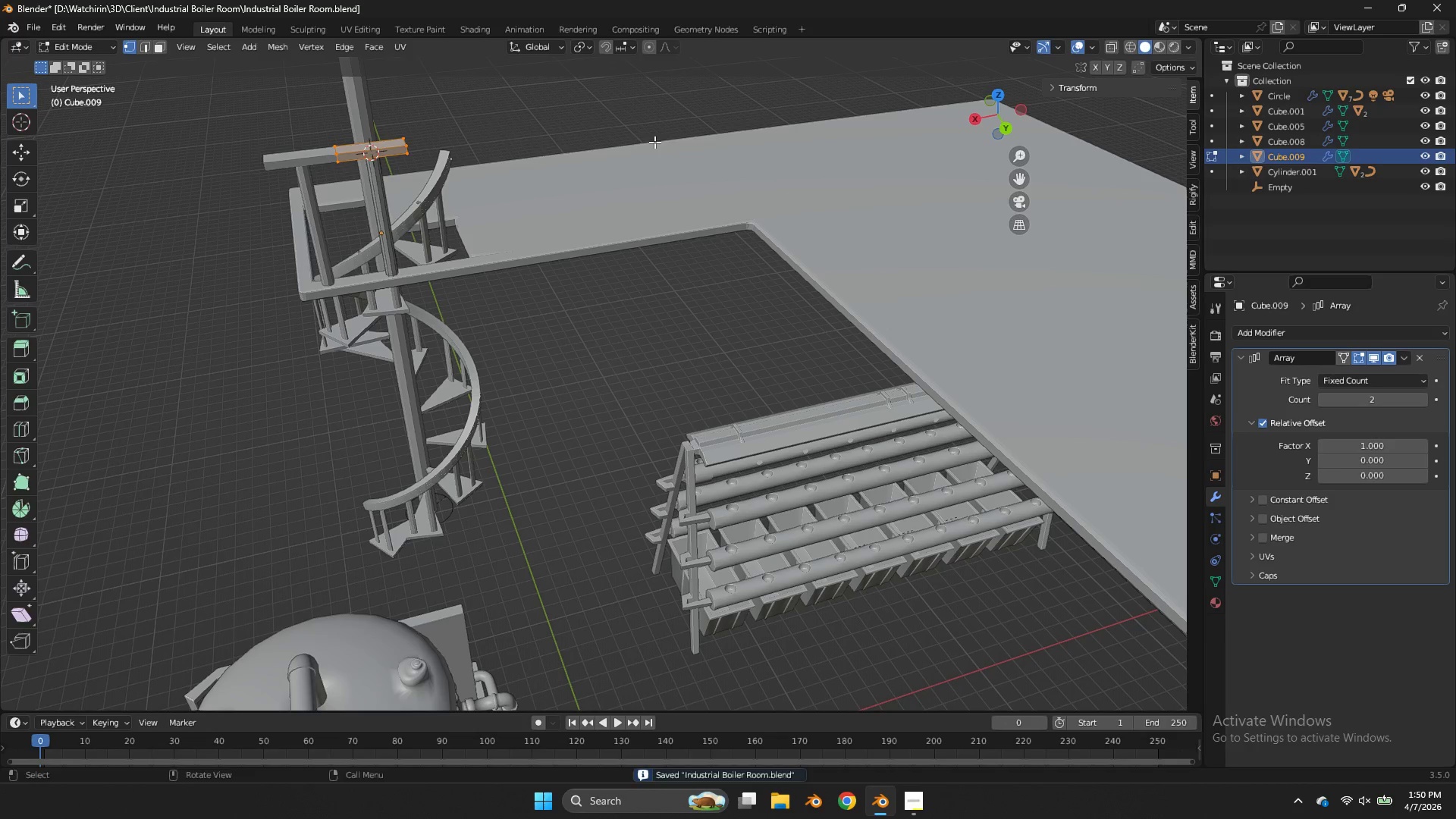 
key(Tab)
 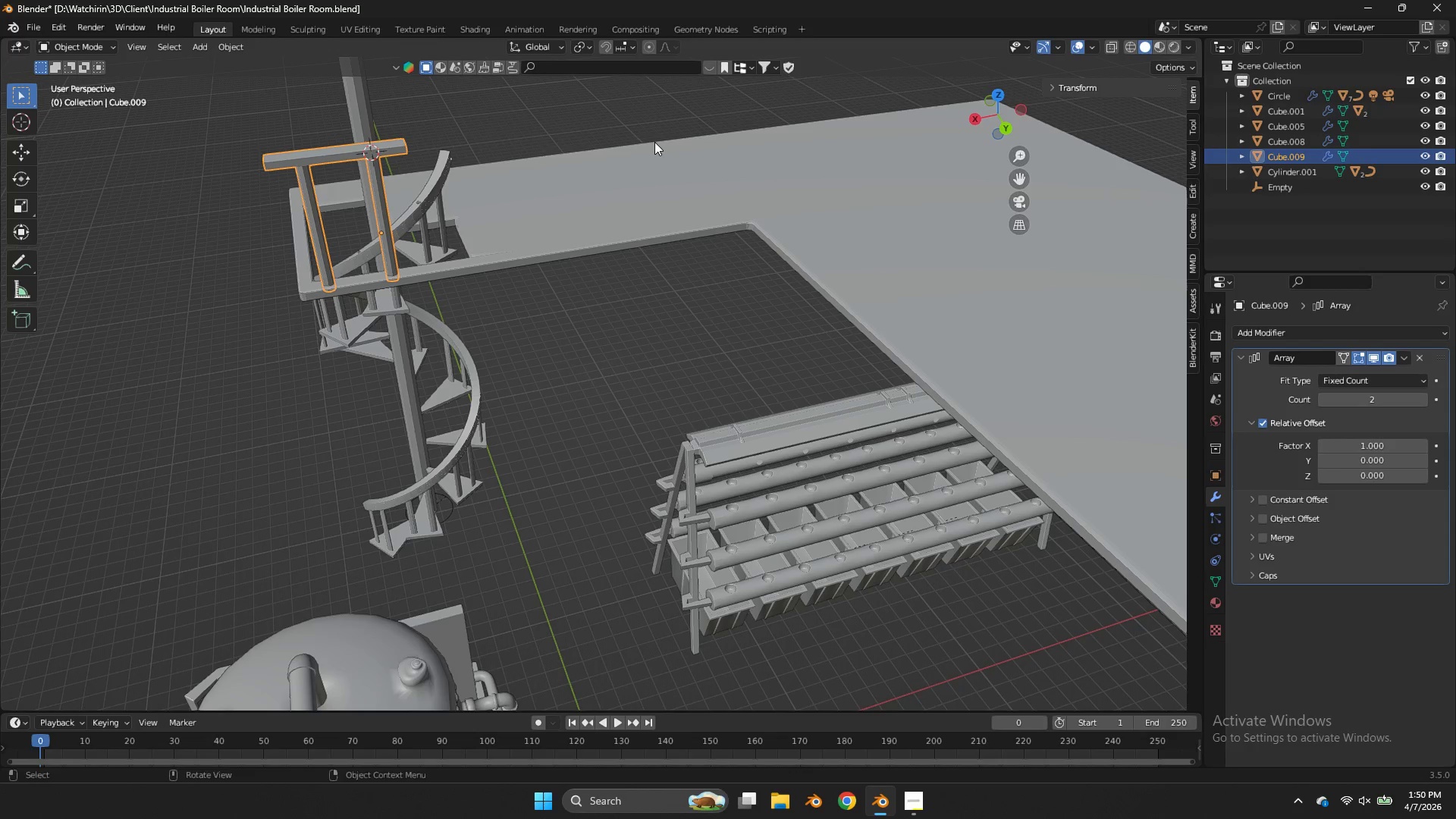 
key(G)
 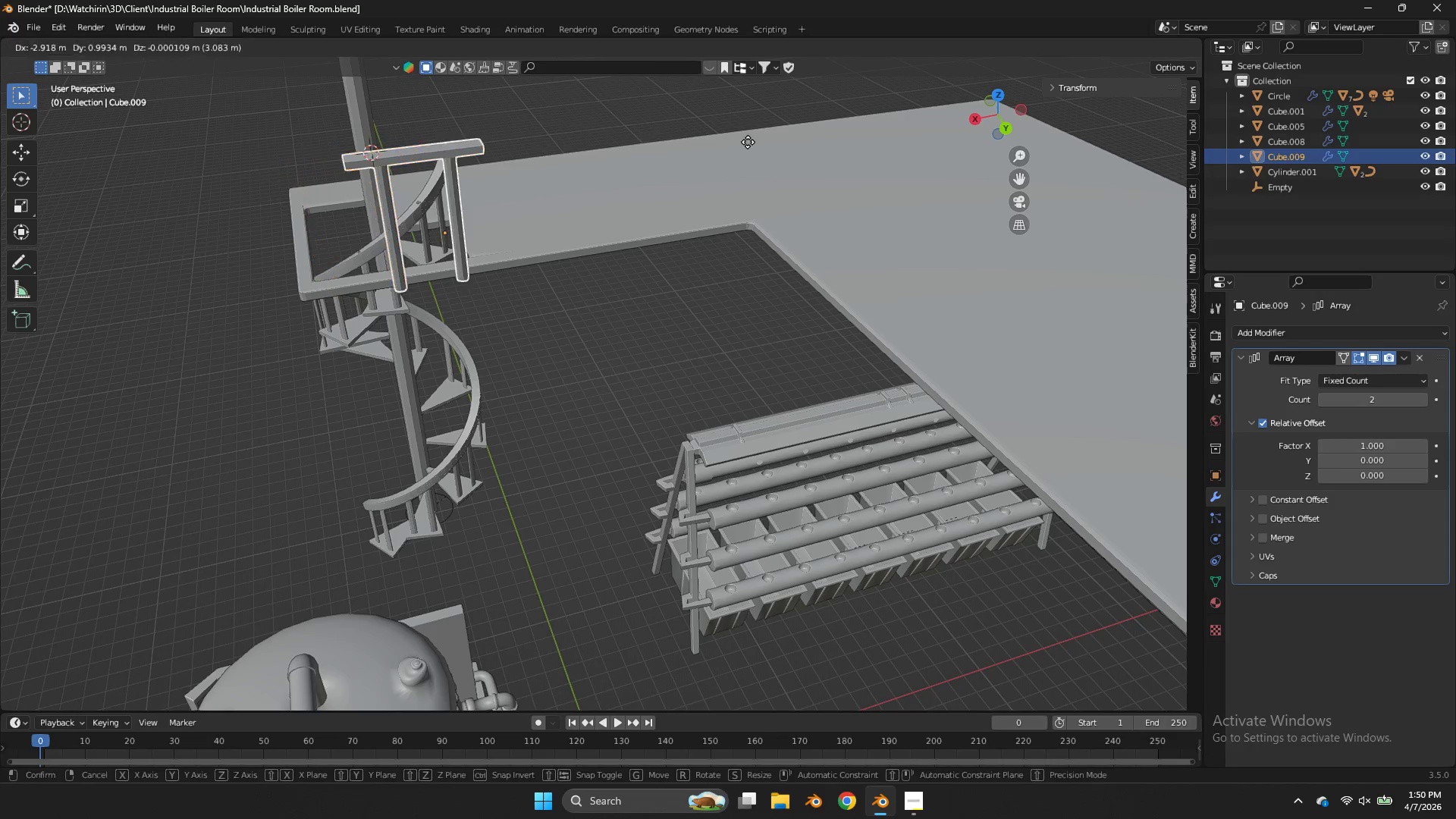 
key(X)
 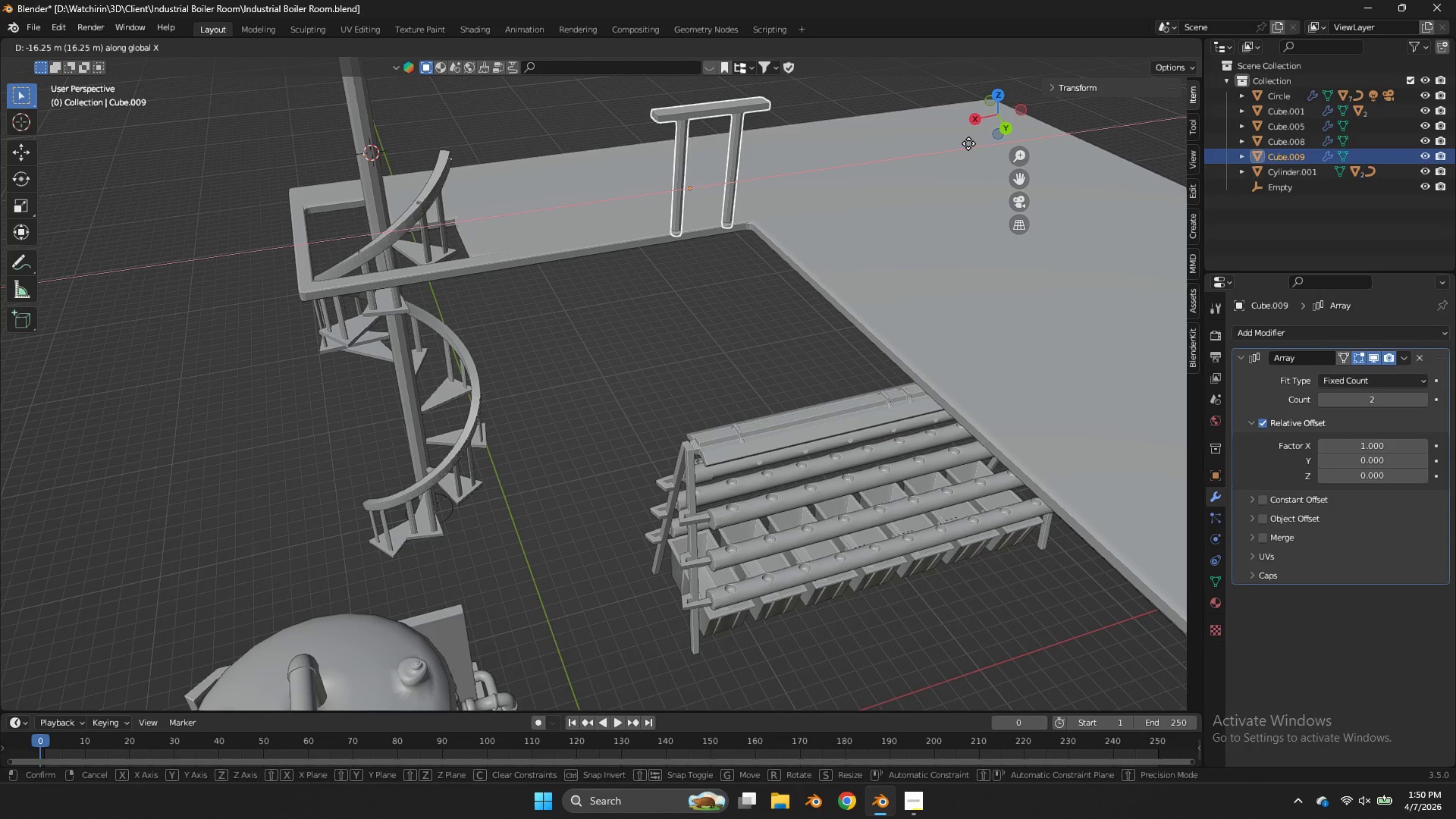 
hold_key(key=ShiftLeft, duration=0.62)
left_click([972, 143])
 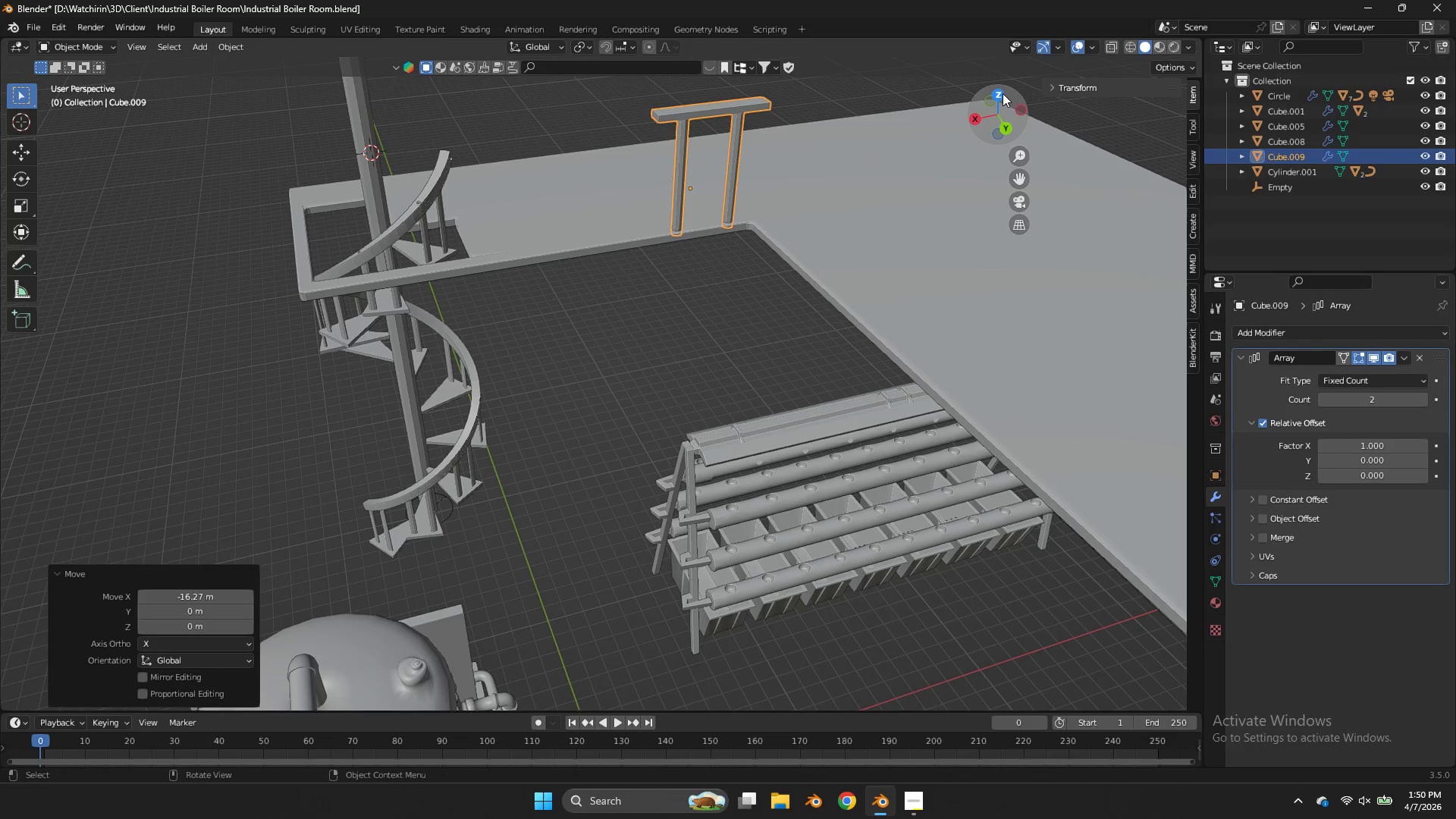 
left_click([1003, 92])
 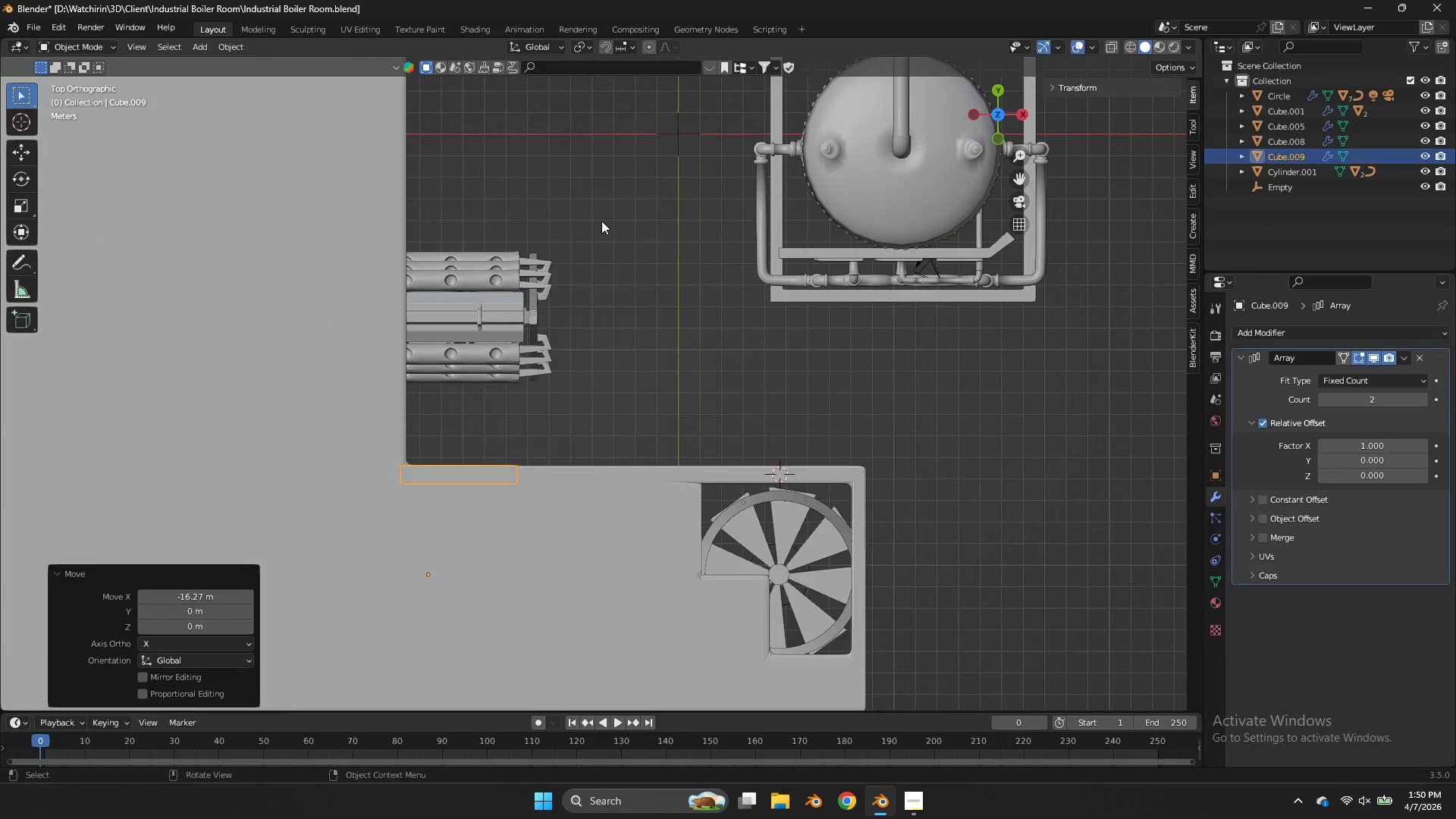 
key(Tab)
type(zsy)
 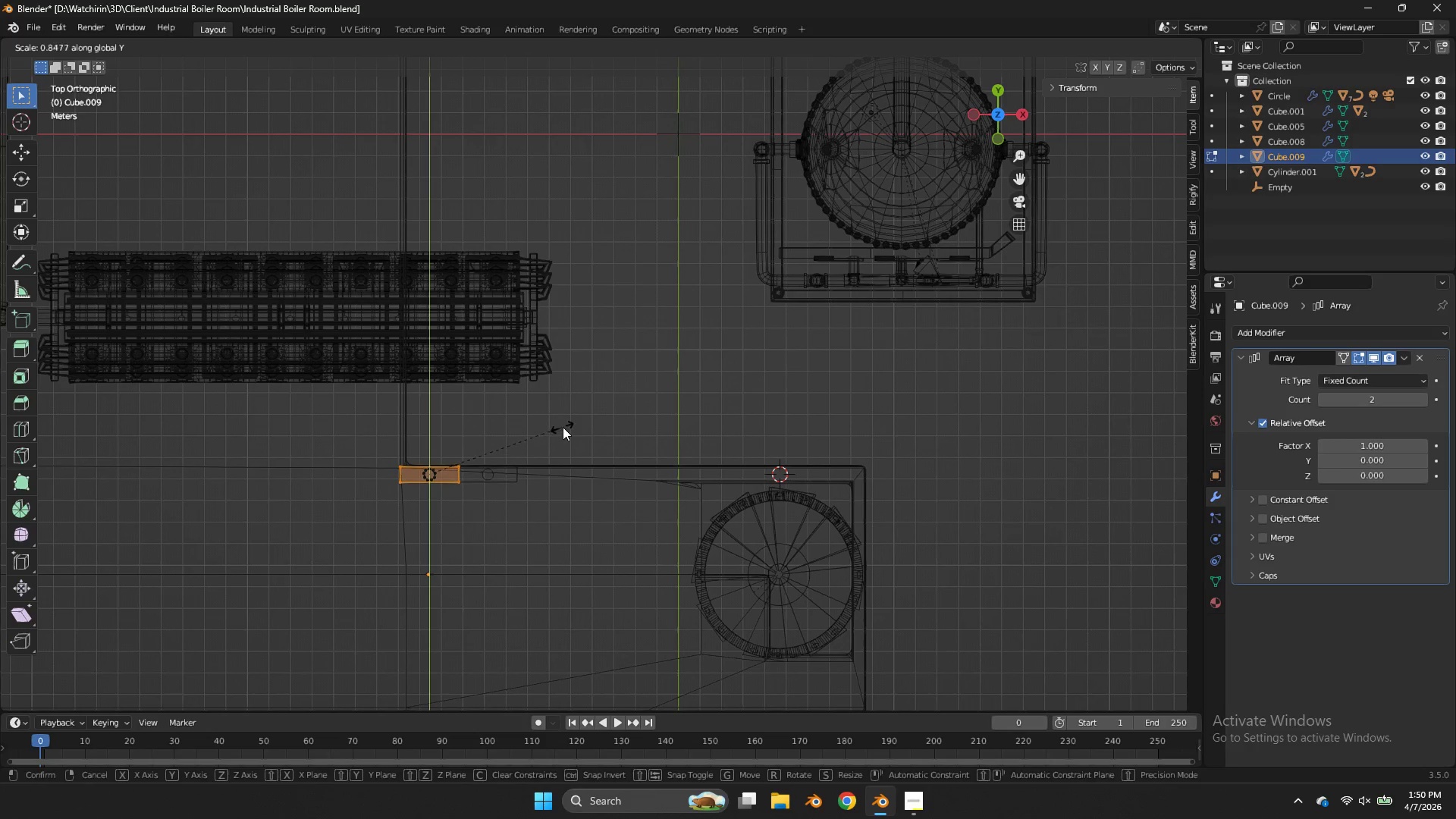 
left_click([570, 422])
 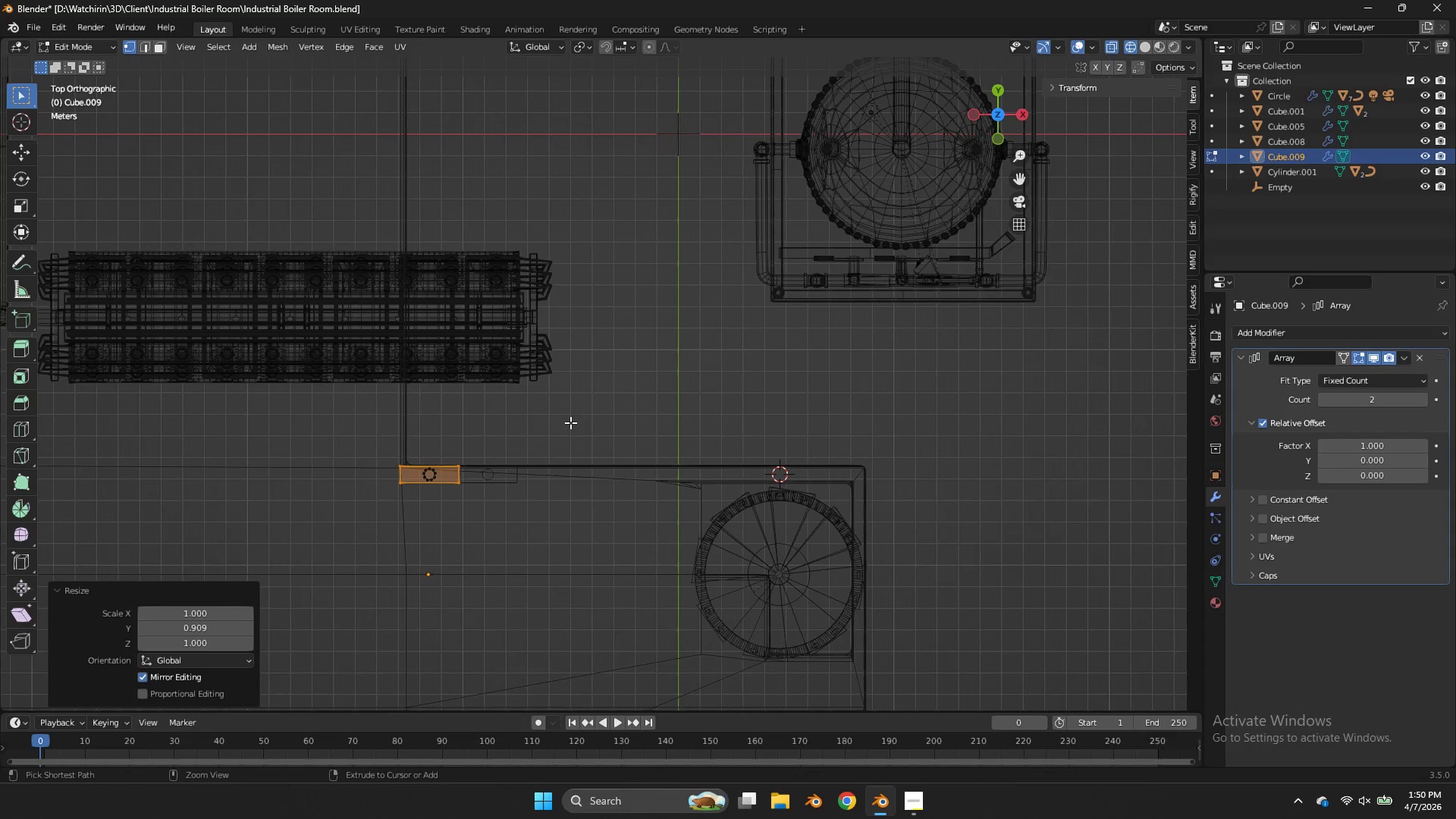 
key(Control+ControlLeft)
 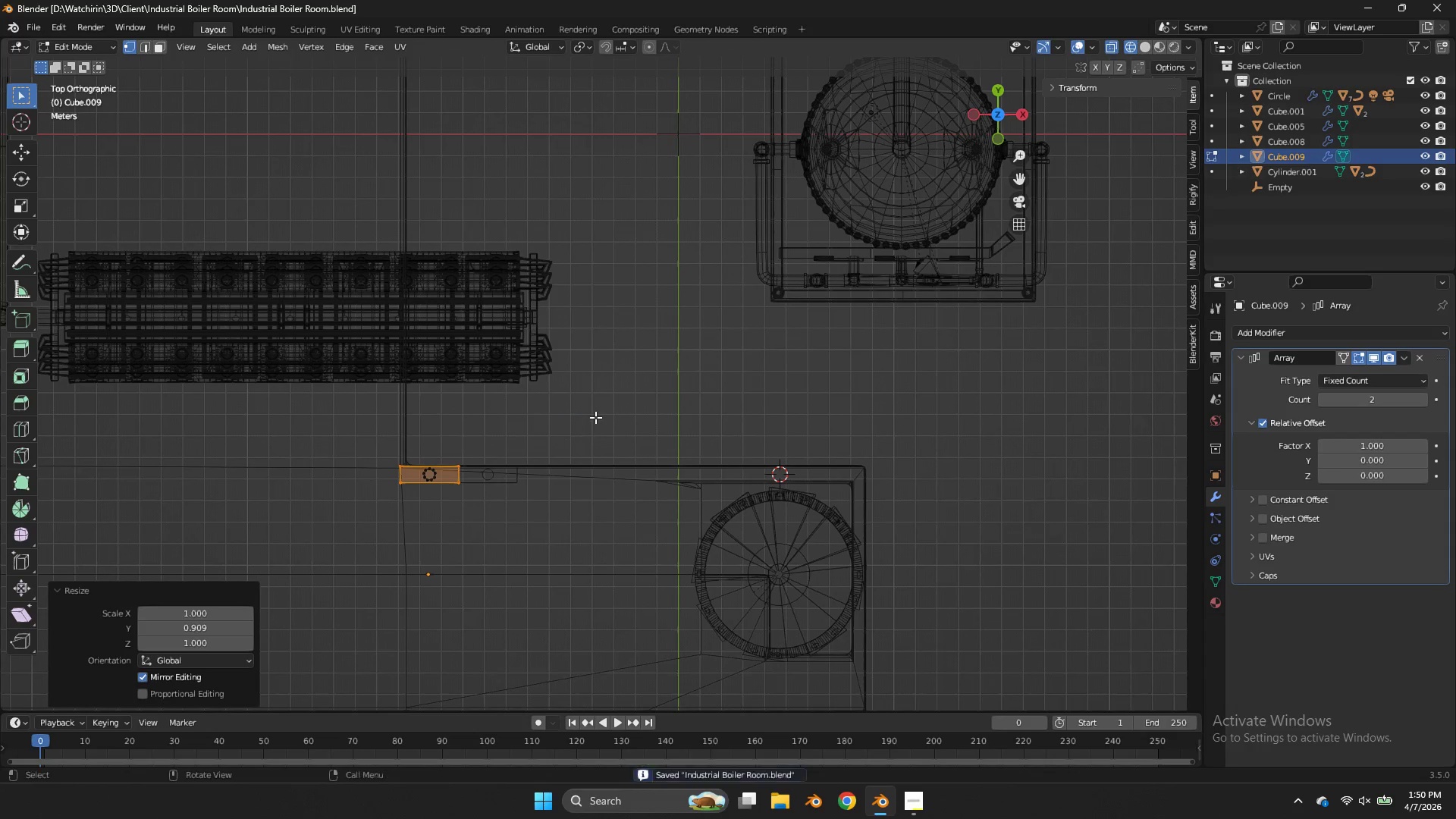 
key(Control+S)
 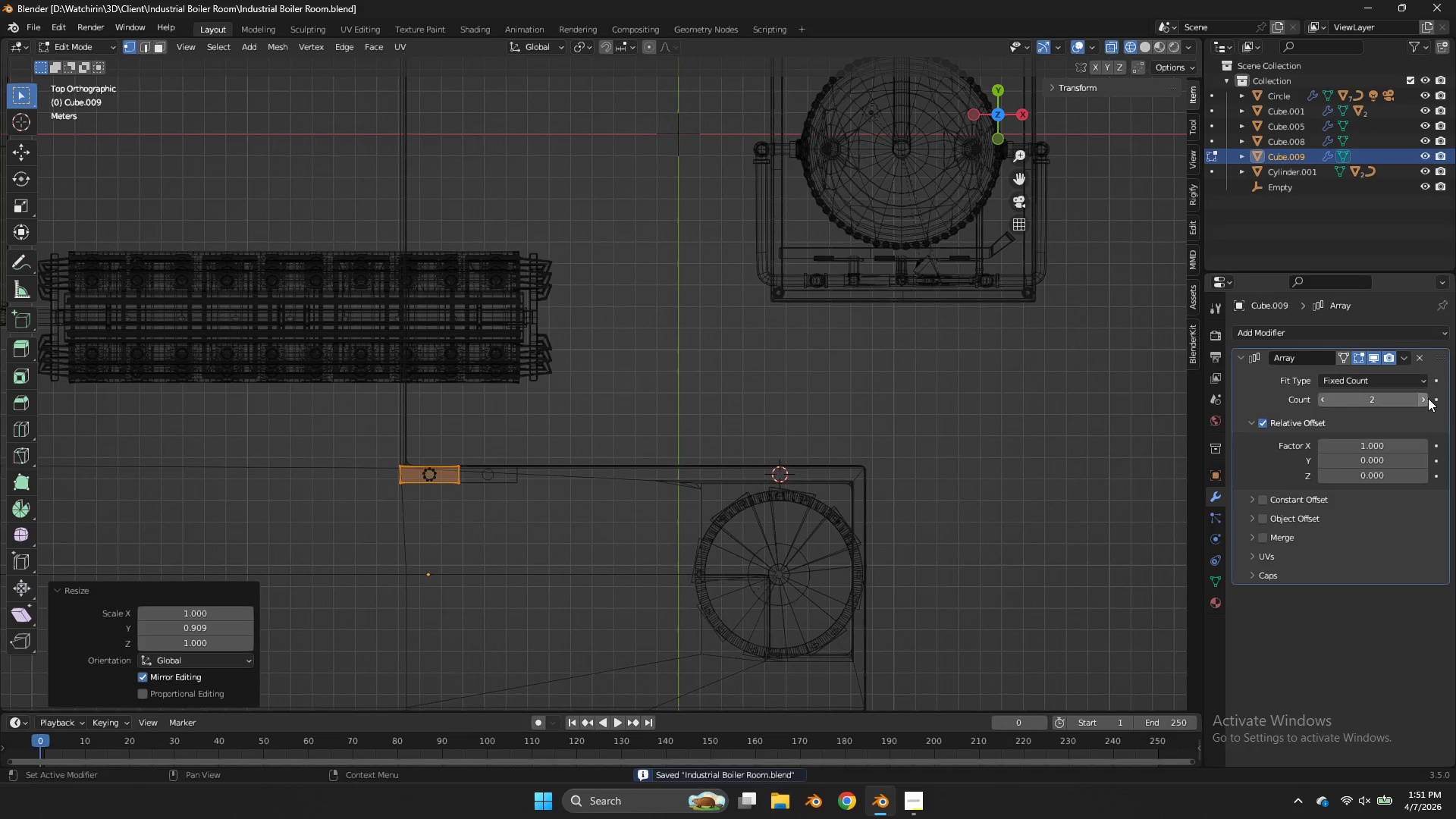 
double_click([1428, 398])
 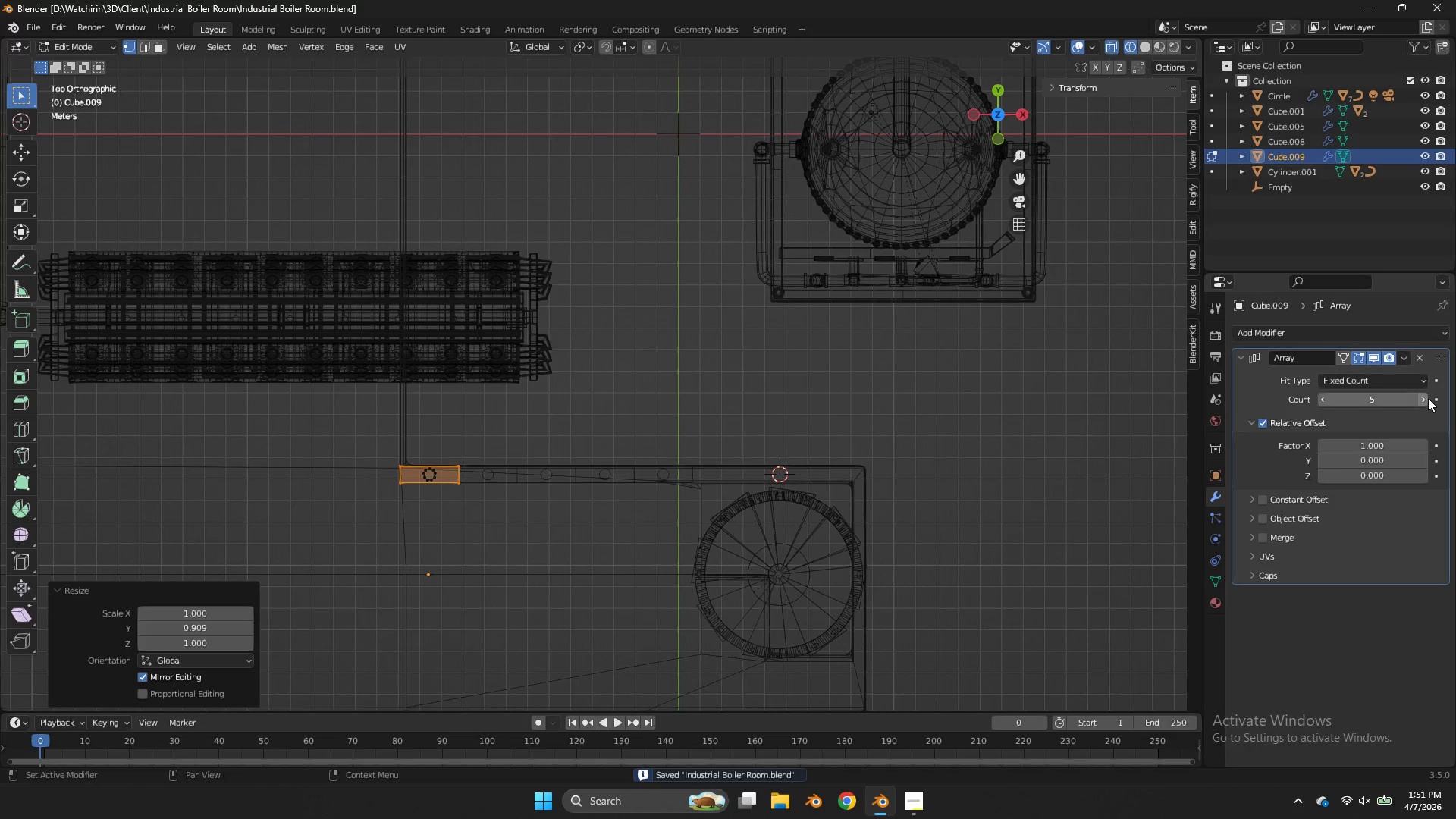 
triple_click([1428, 398])
 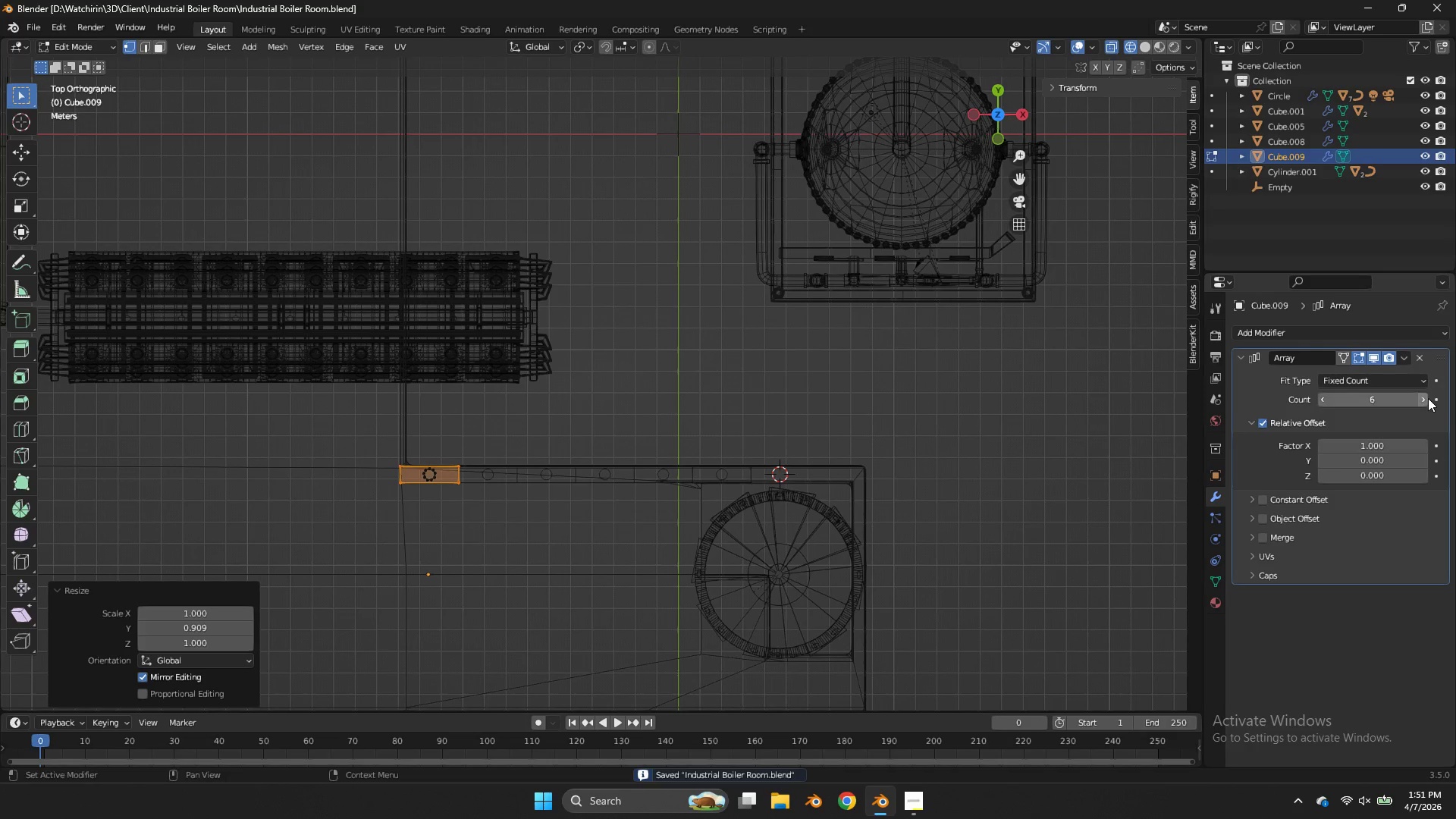 
triple_click([1428, 398])
 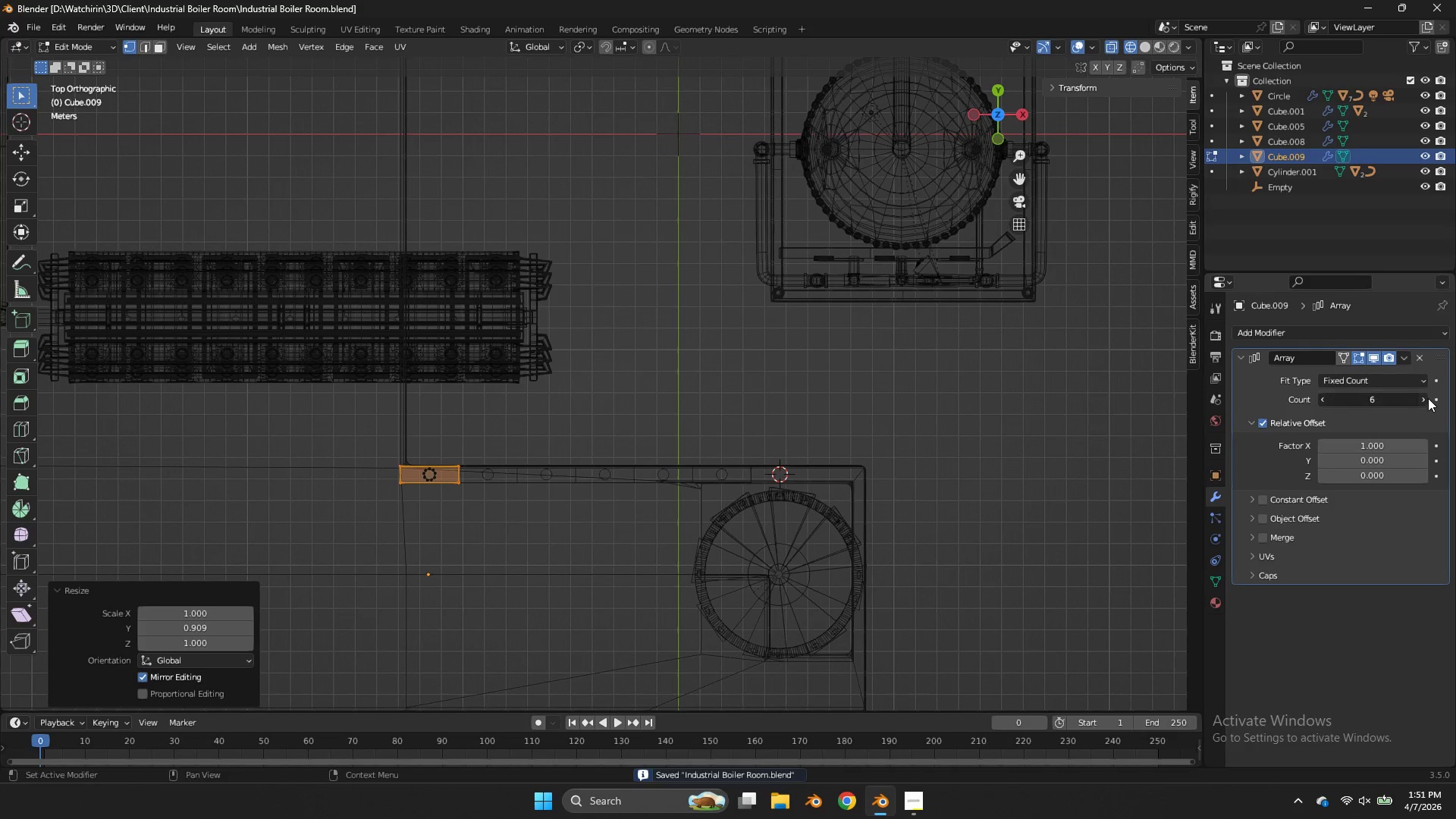 
triple_click([1428, 398])
 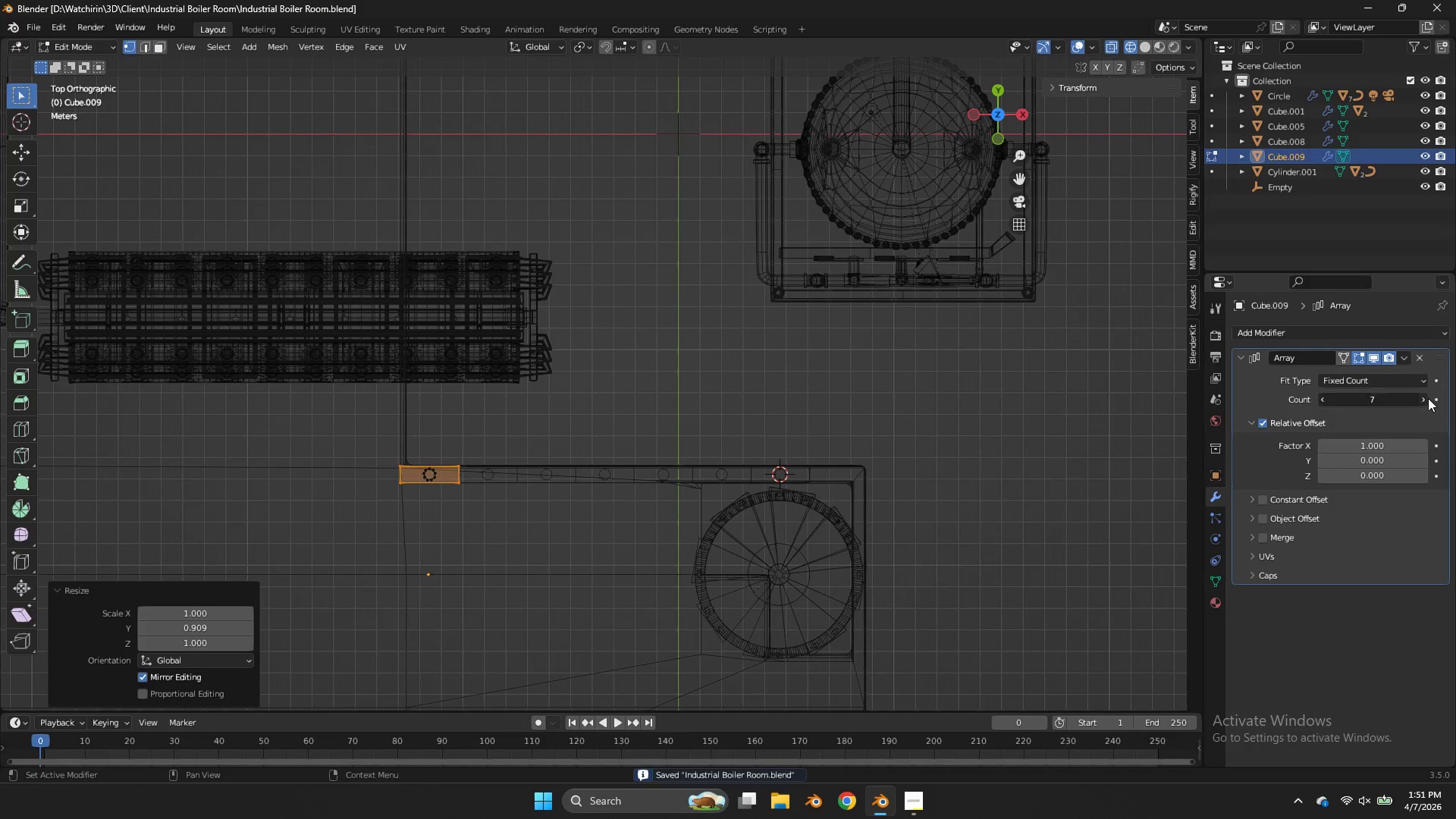 
triple_click([1428, 398])
 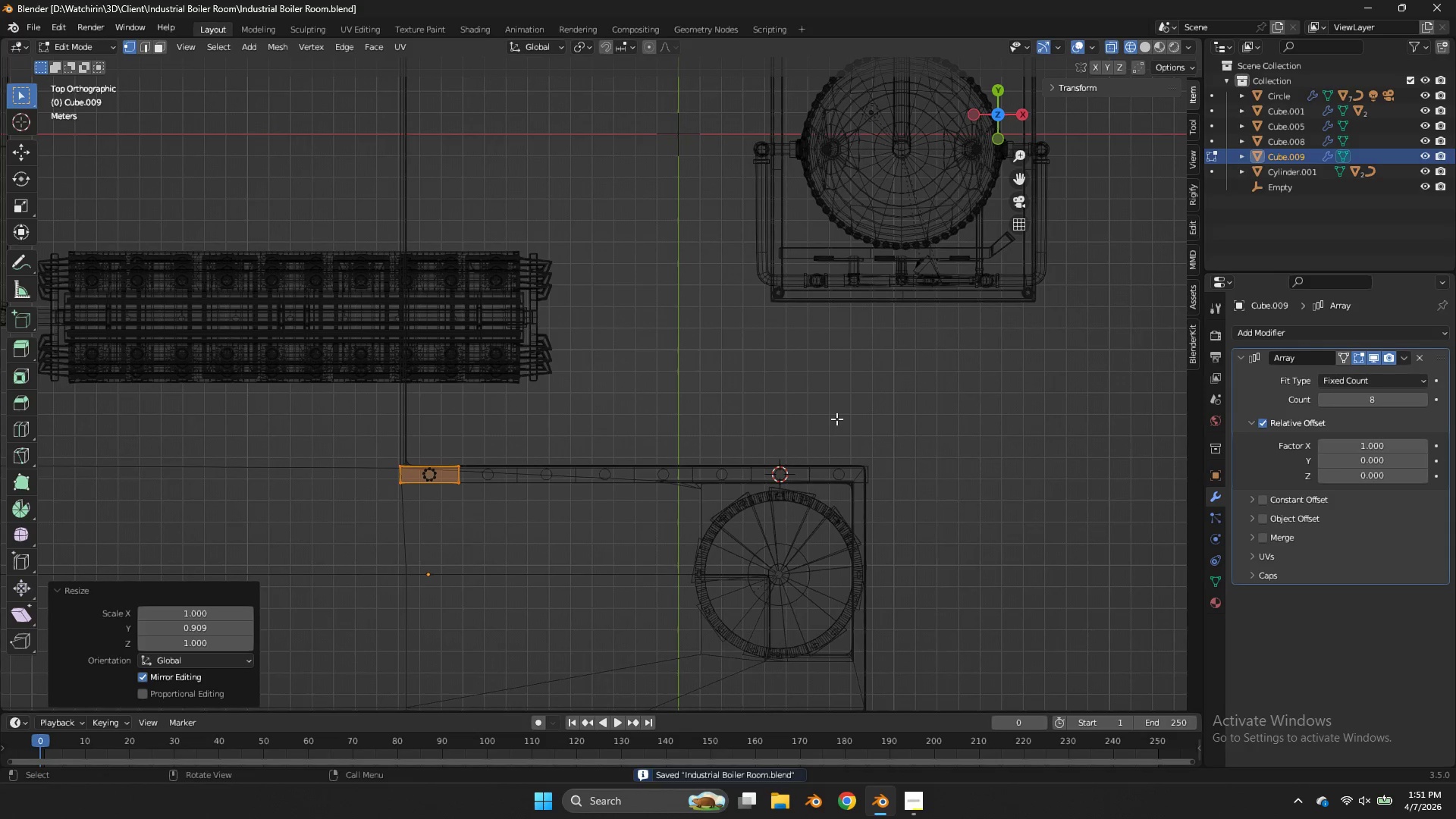 
key(Tab)
type(gx)
 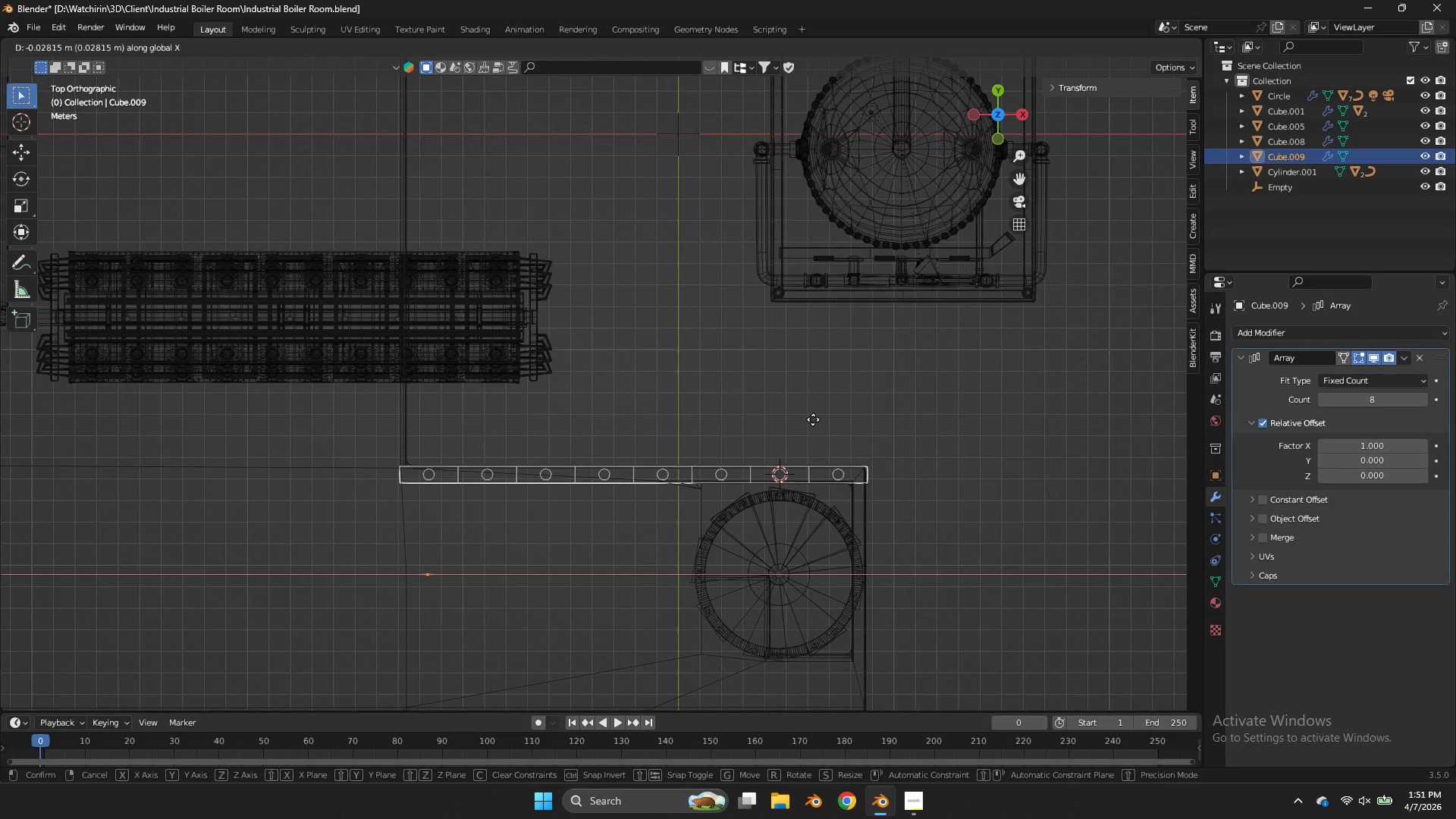 
hold_key(key=ShiftLeft, duration=2.27)
right_click([780, 416])
 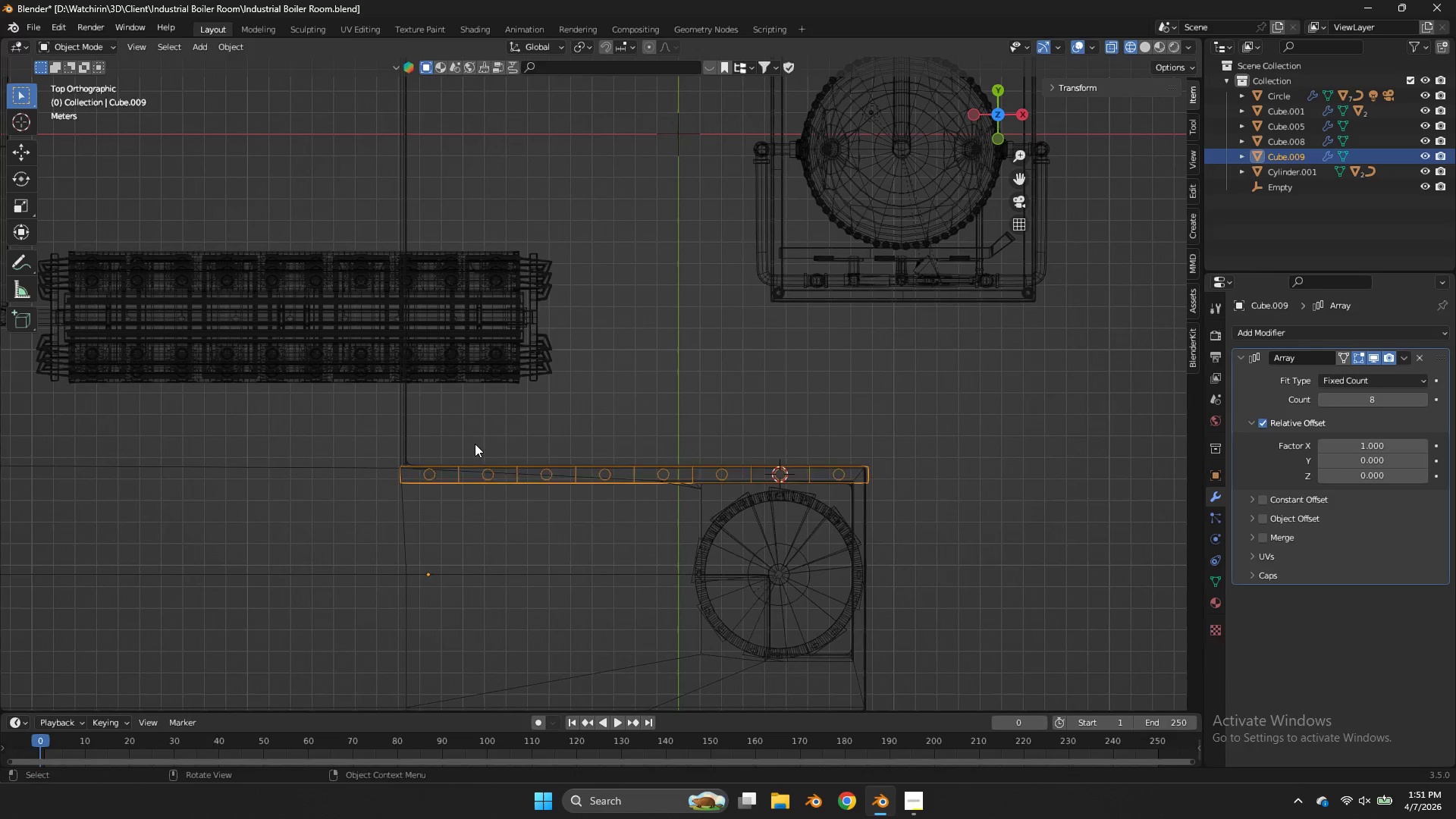 
key(Tab)
type(gx)
 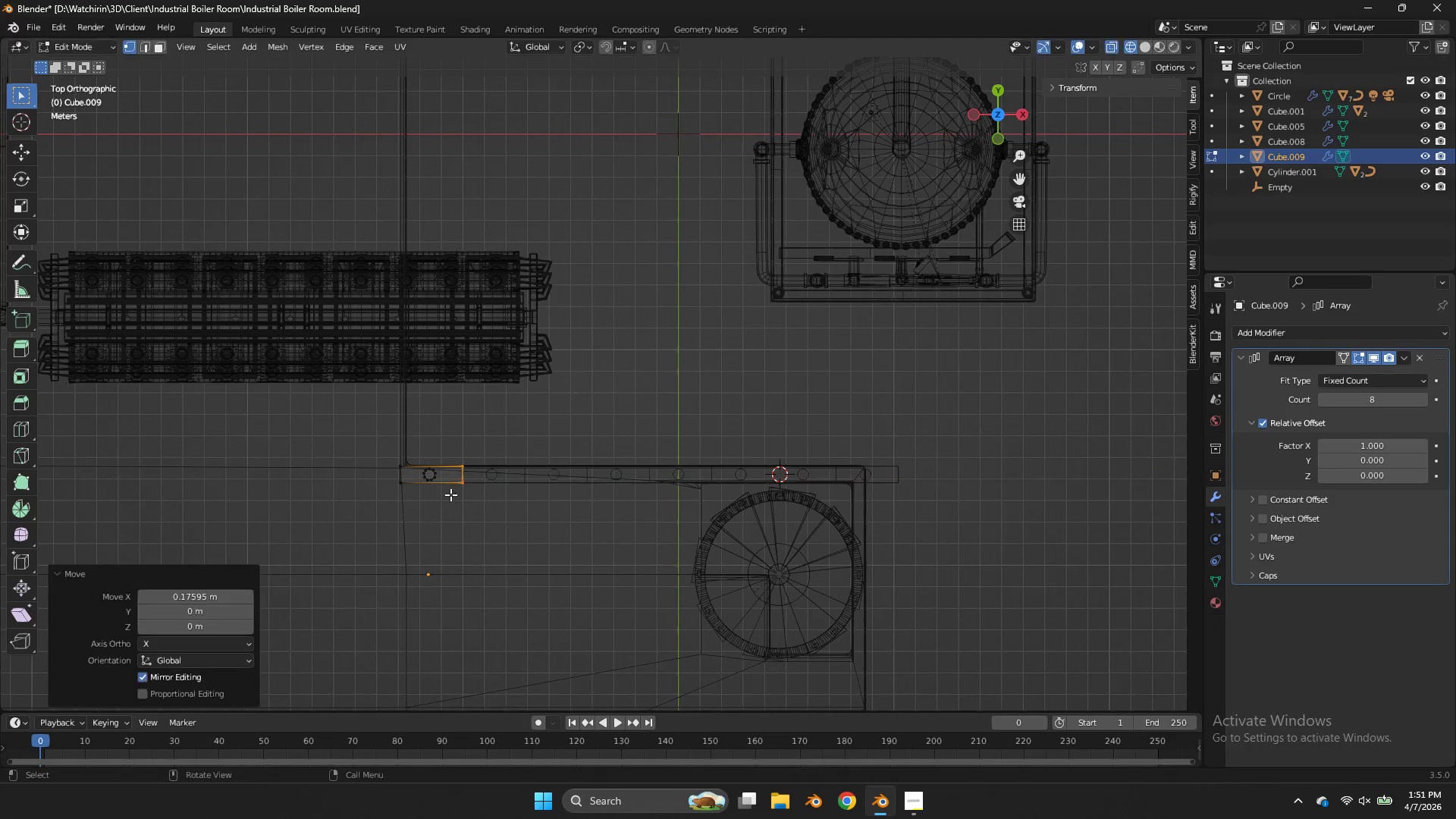 
left_click_drag(start_coordinate=[469, 450], to_coordinate=[445, 488])
 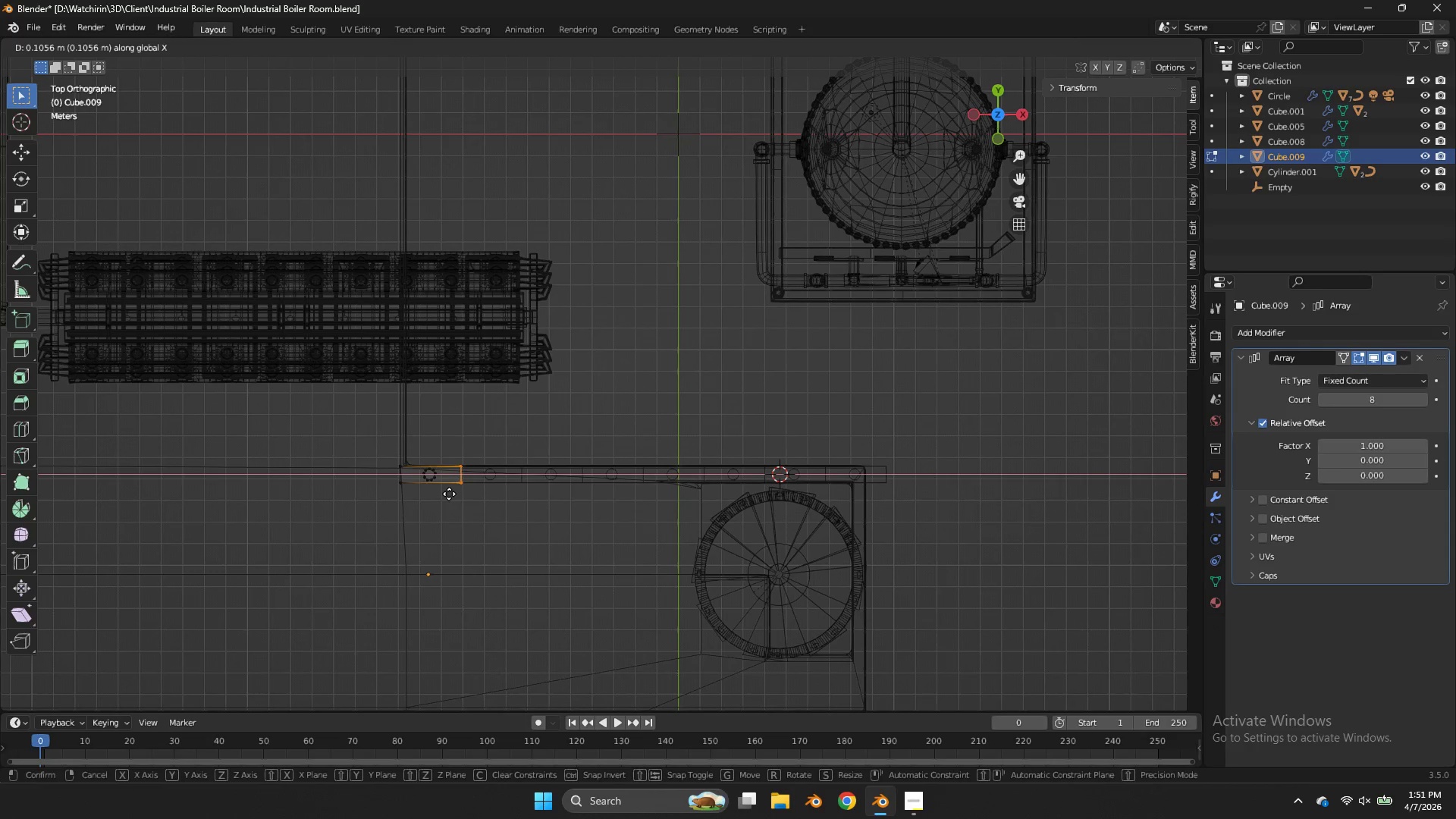 
left_click([450, 494])
 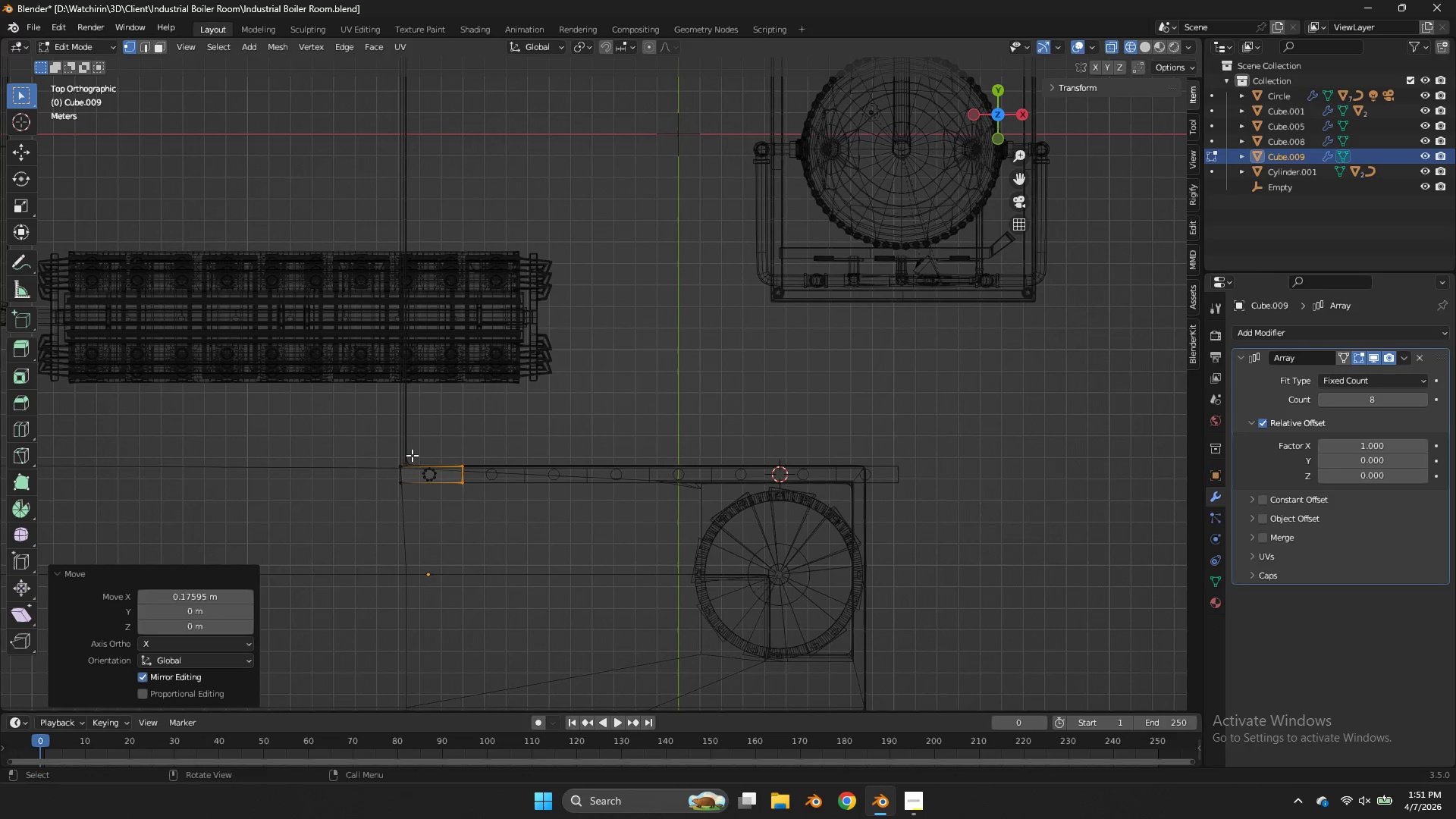 
left_click_drag(start_coordinate=[412, 455], to_coordinate=[377, 497])
 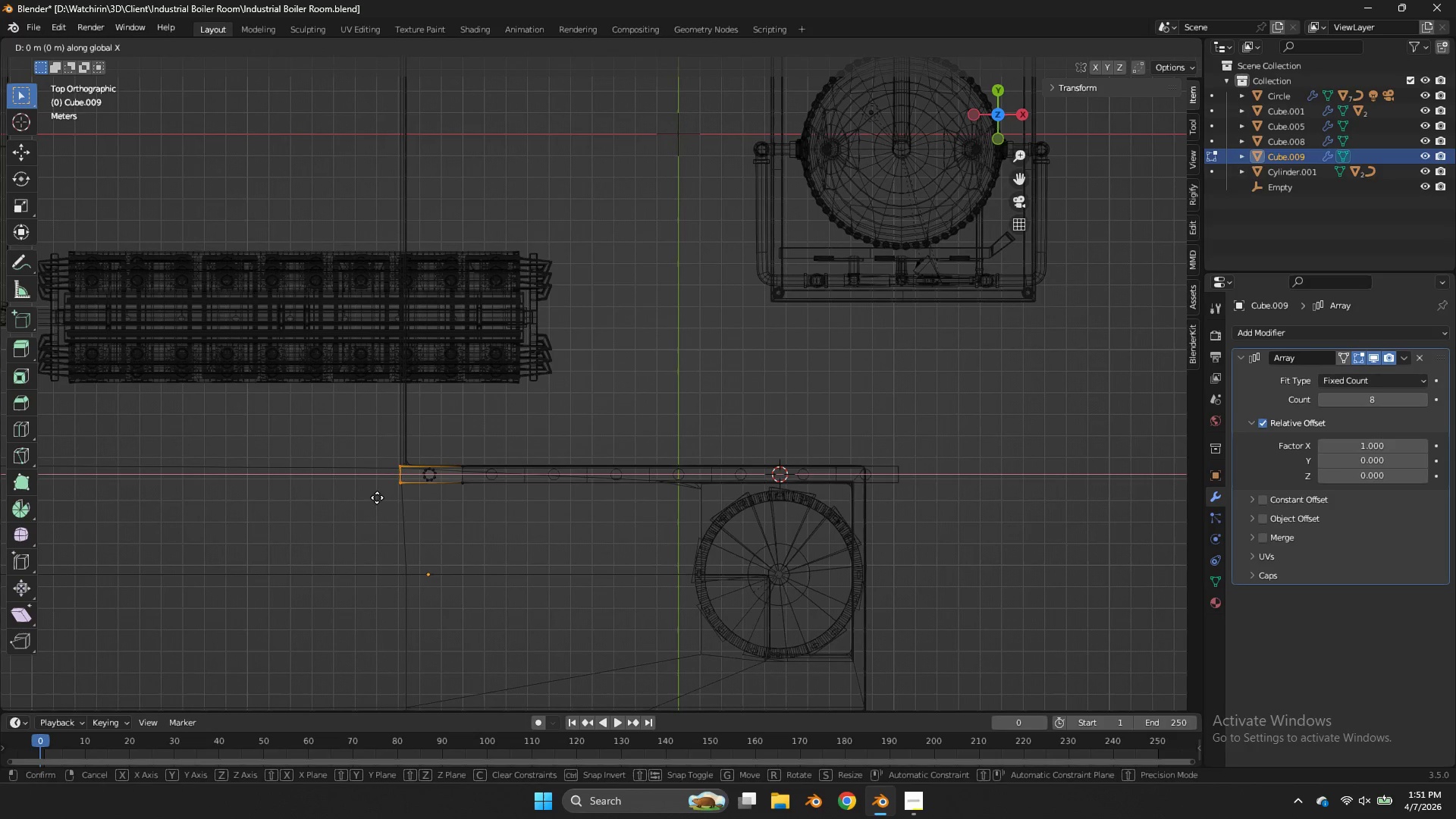 
type(gx)
 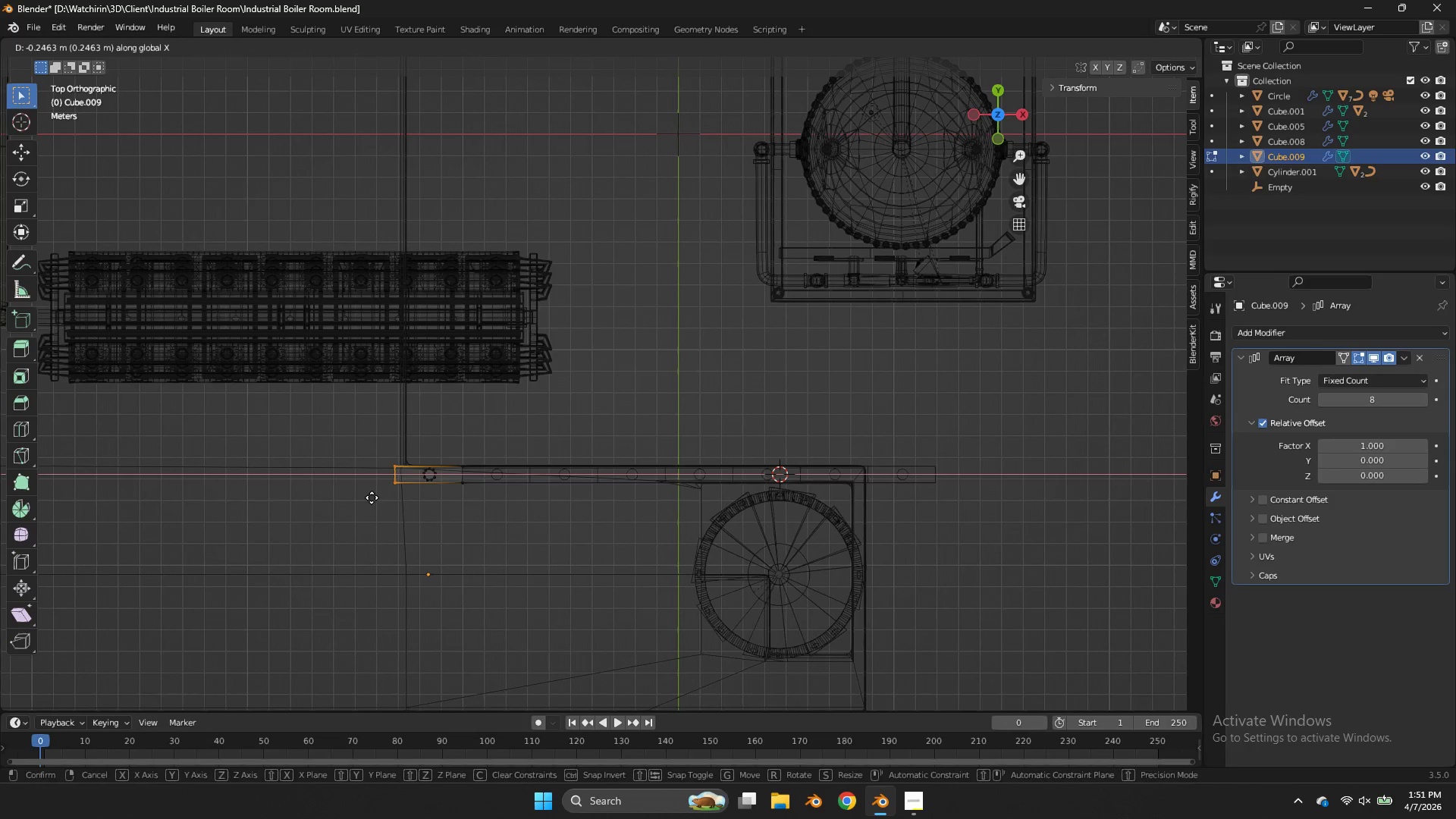 
hold_key(key=ShiftLeft, duration=0.92)
left_click([397, 497])
 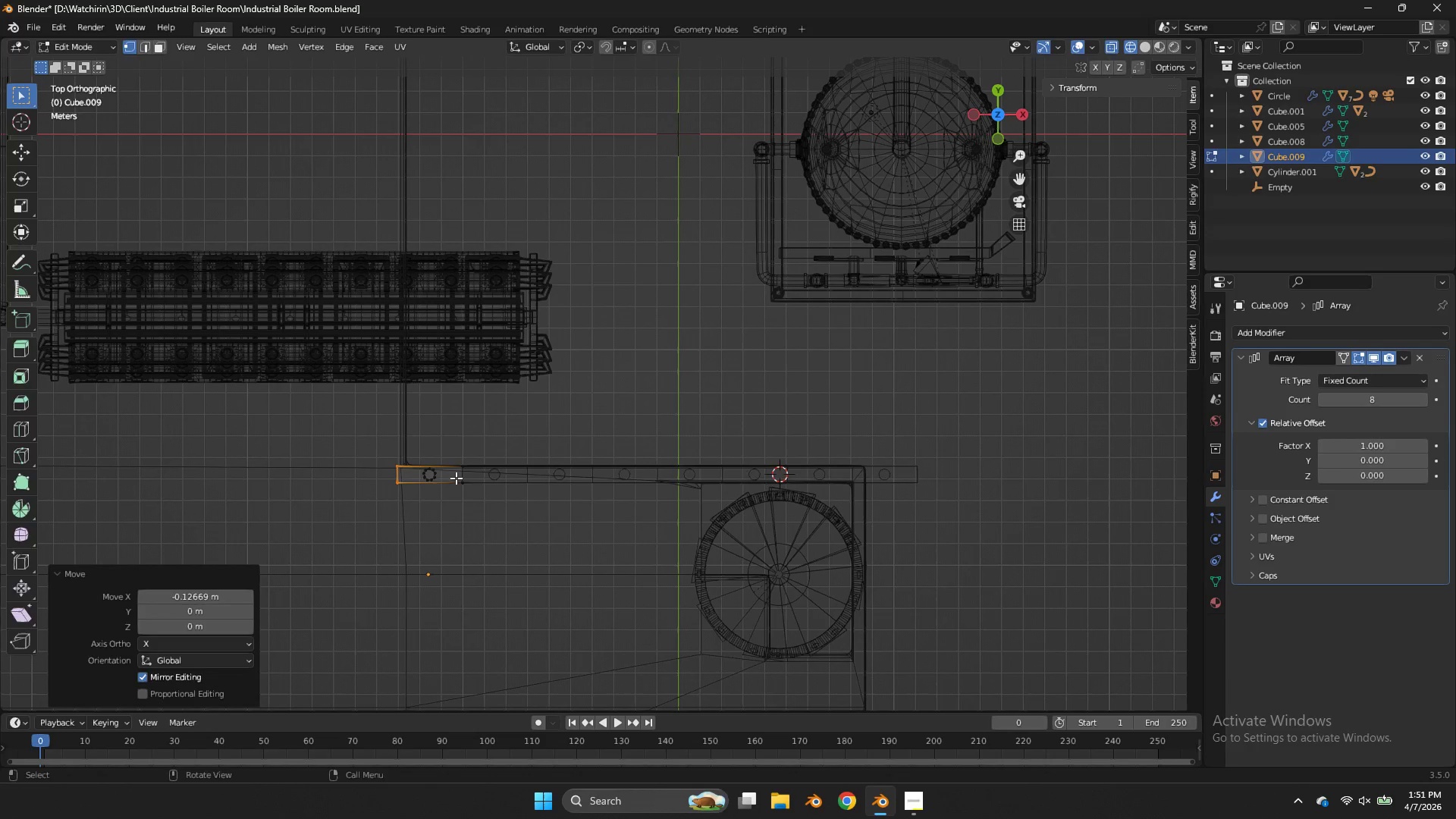 
key(Tab)
type(gx)
 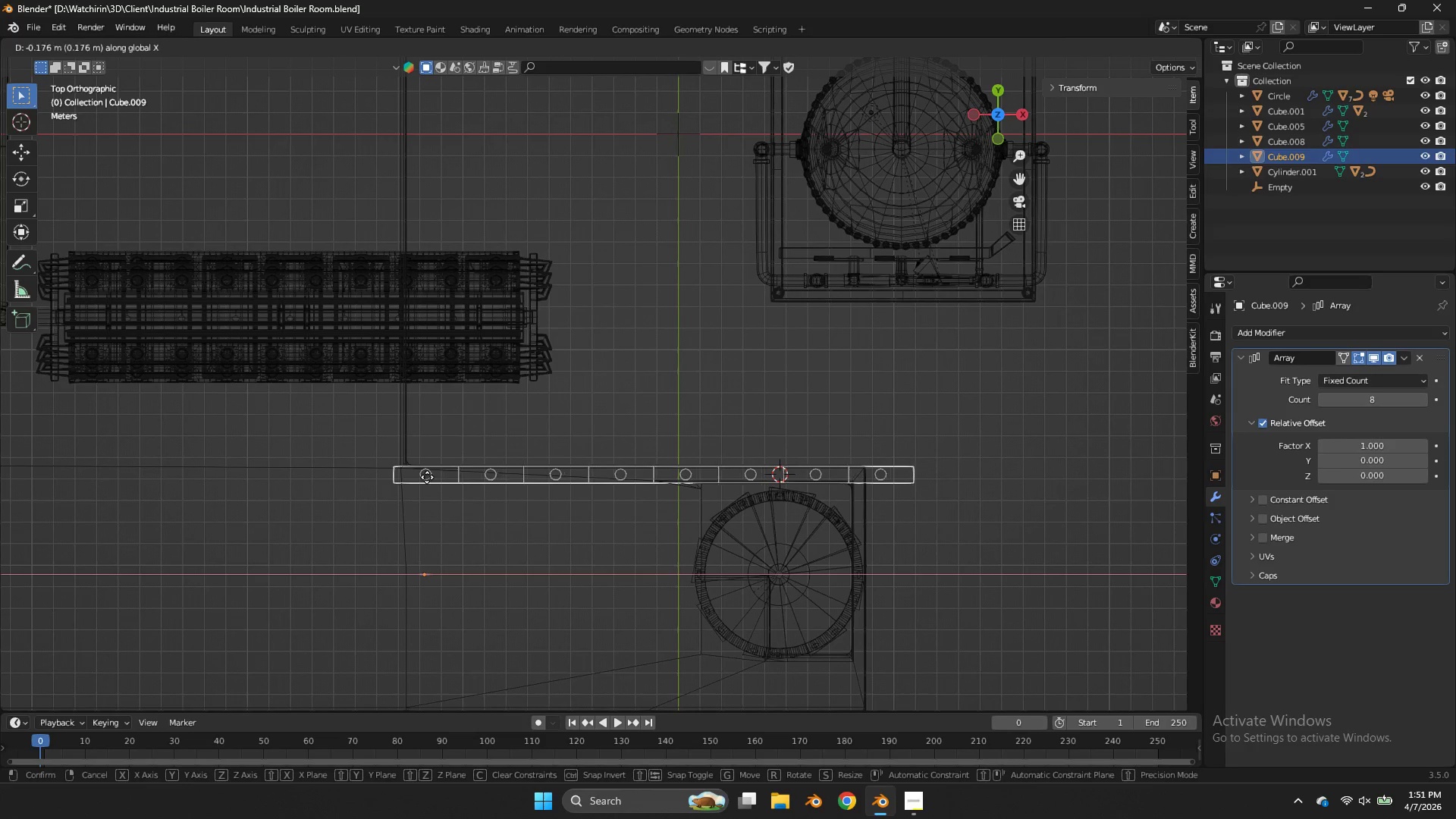 
hold_key(key=ShiftLeft, duration=1.5)
 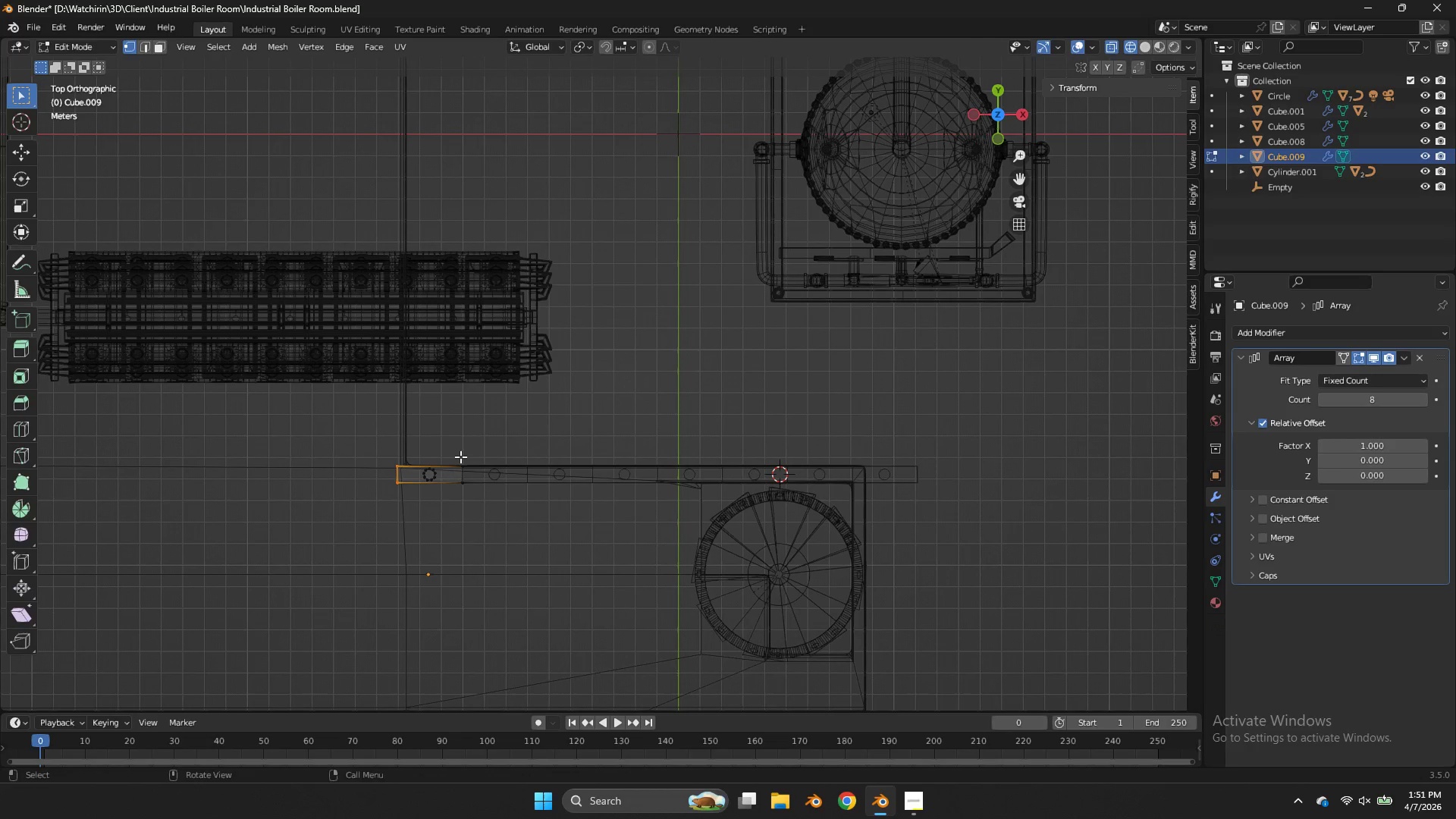 
key(Tab)
type(gx)
 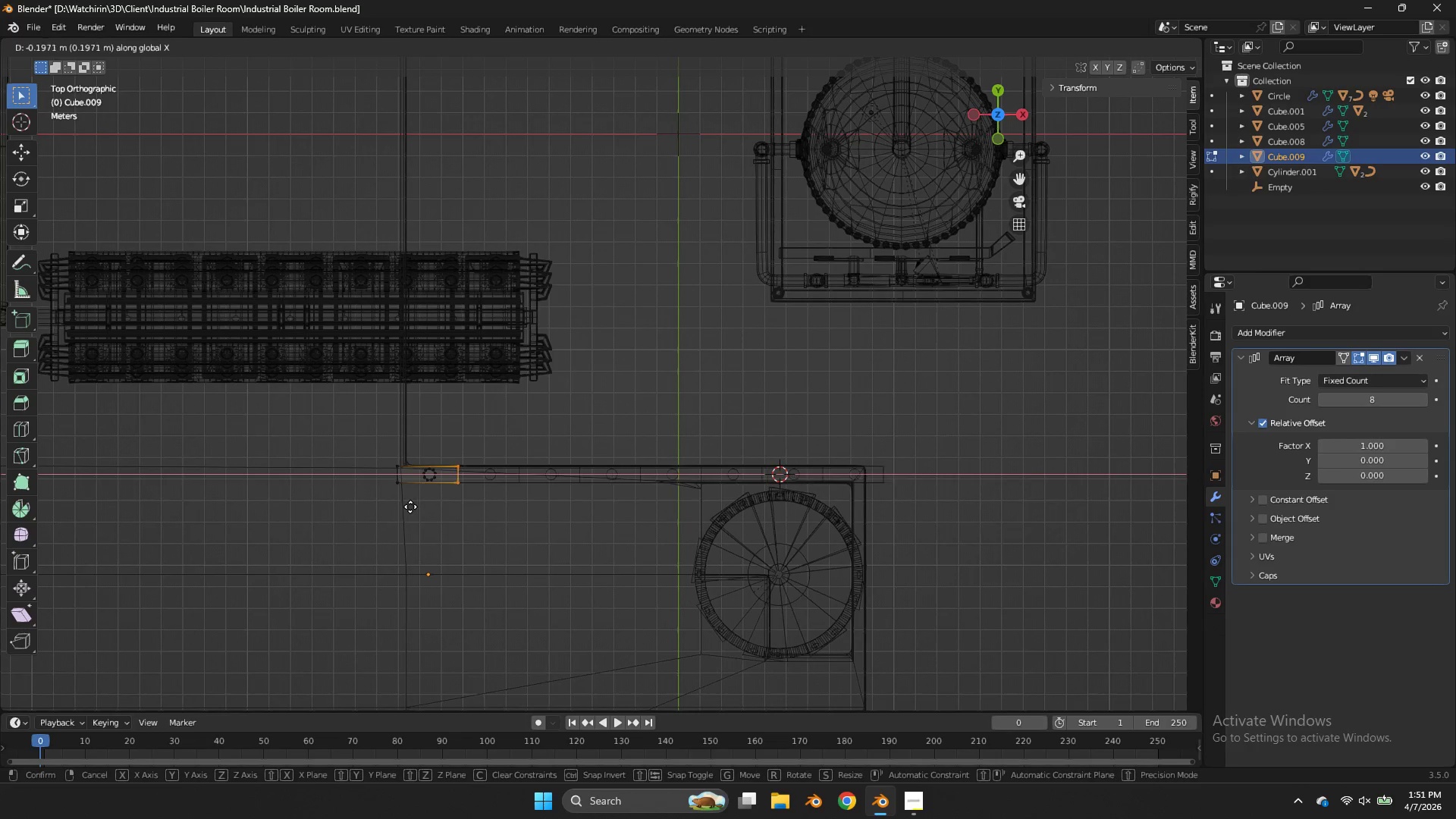 
left_click_drag(start_coordinate=[467, 457], to_coordinate=[453, 506])
 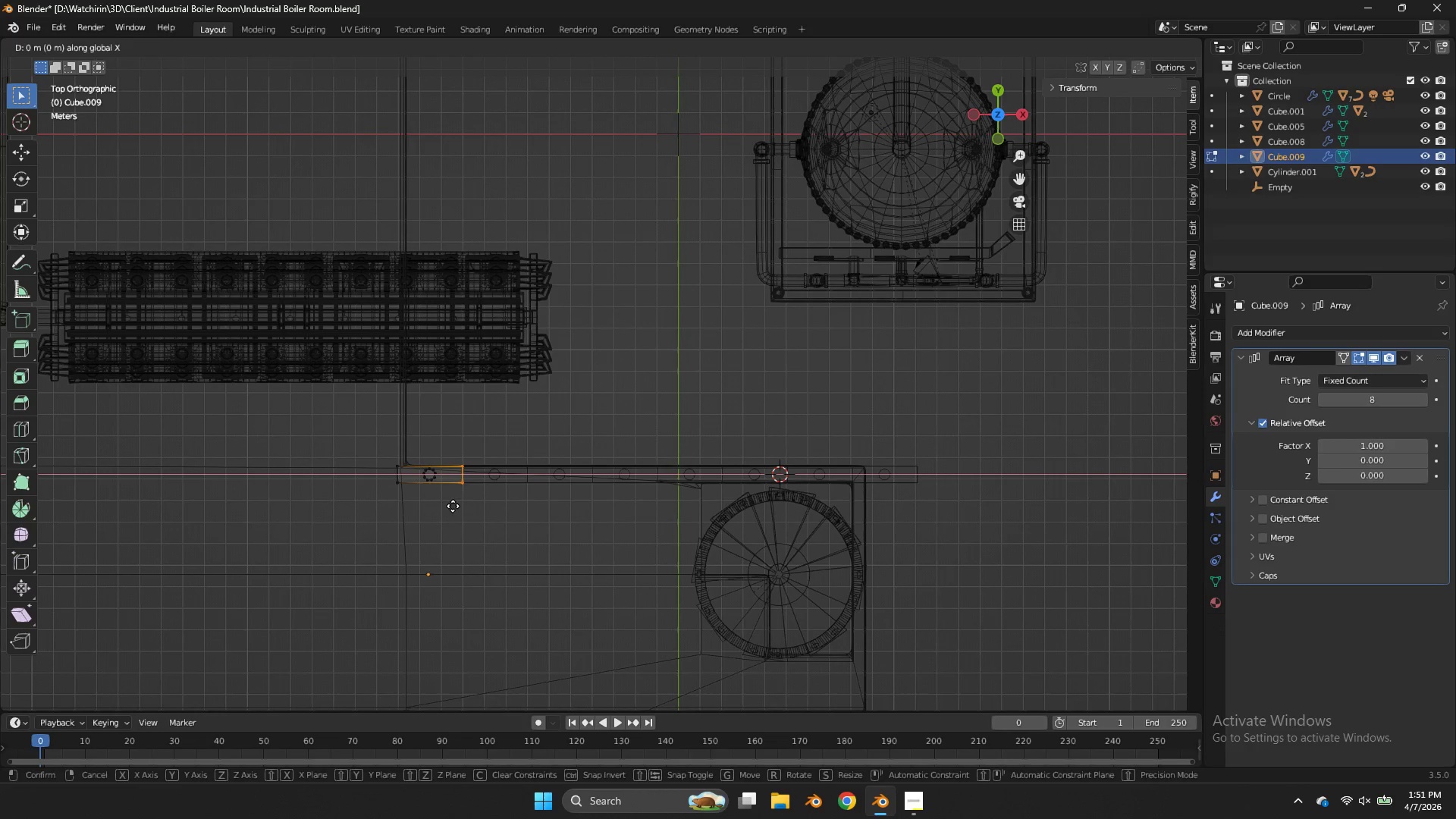 
hold_key(key=ShiftLeft, duration=1.14)
left_click([410, 507])
 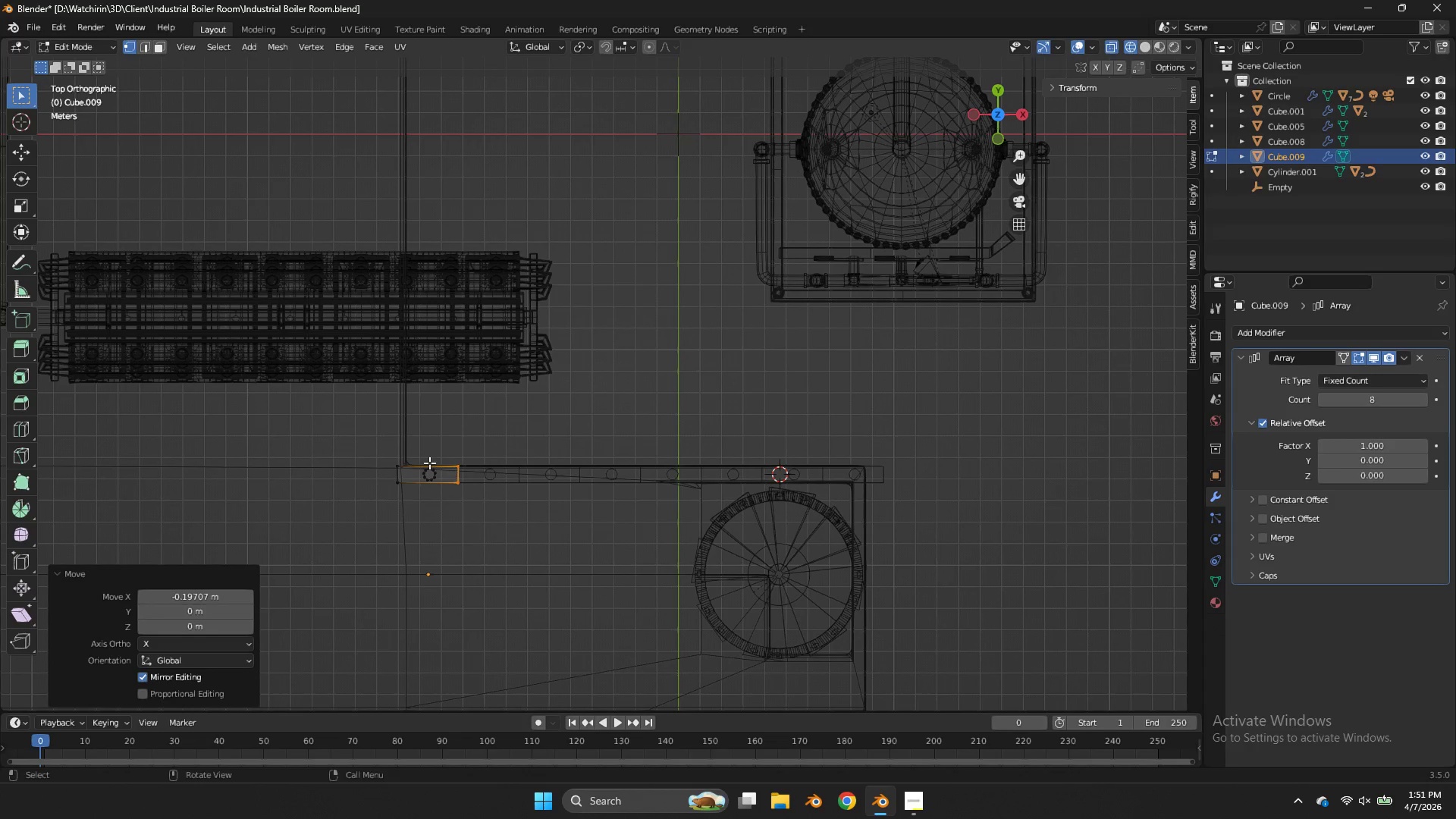 
left_click_drag(start_coordinate=[413, 457], to_coordinate=[376, 506])
 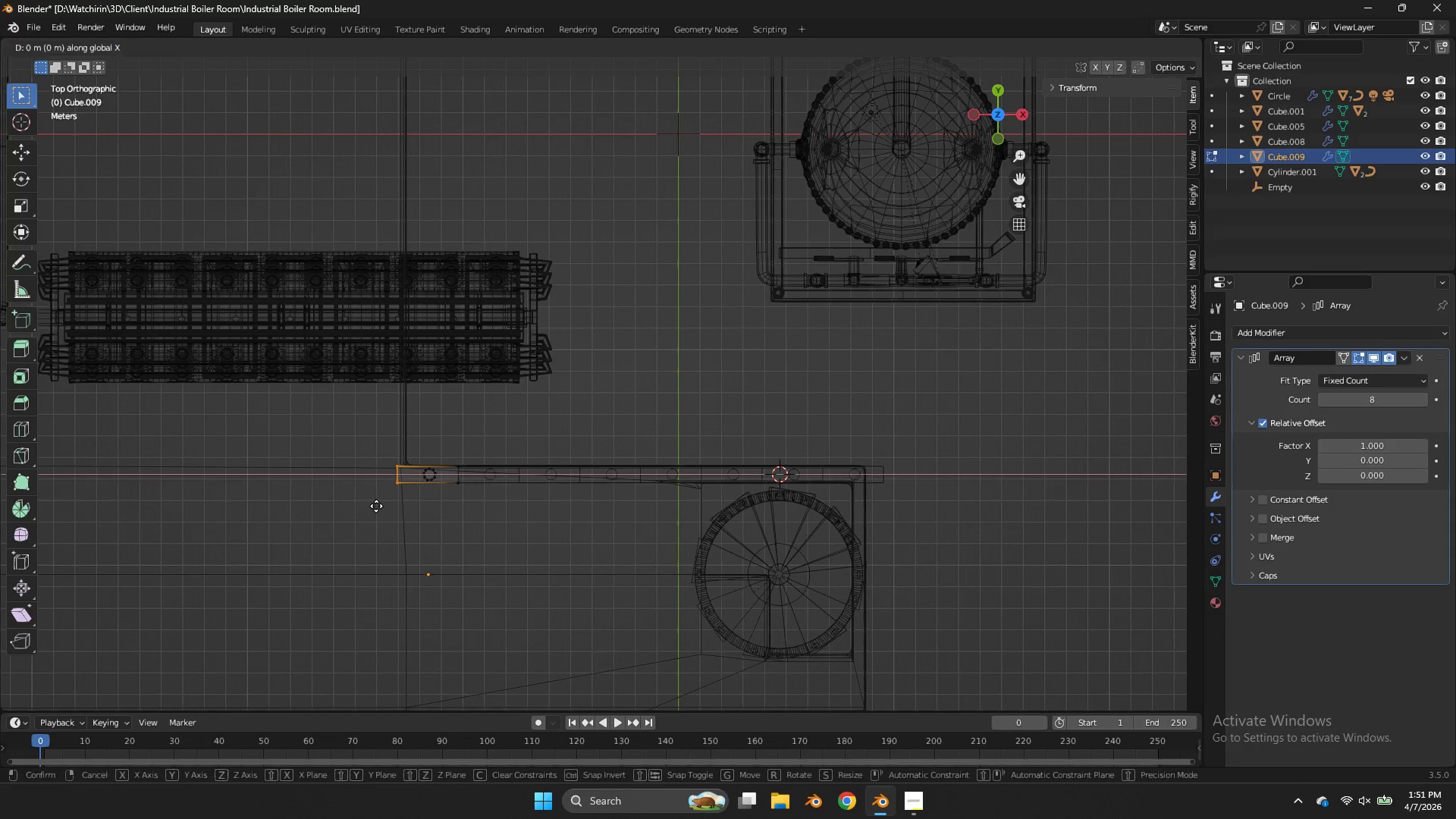 
type(gx)
 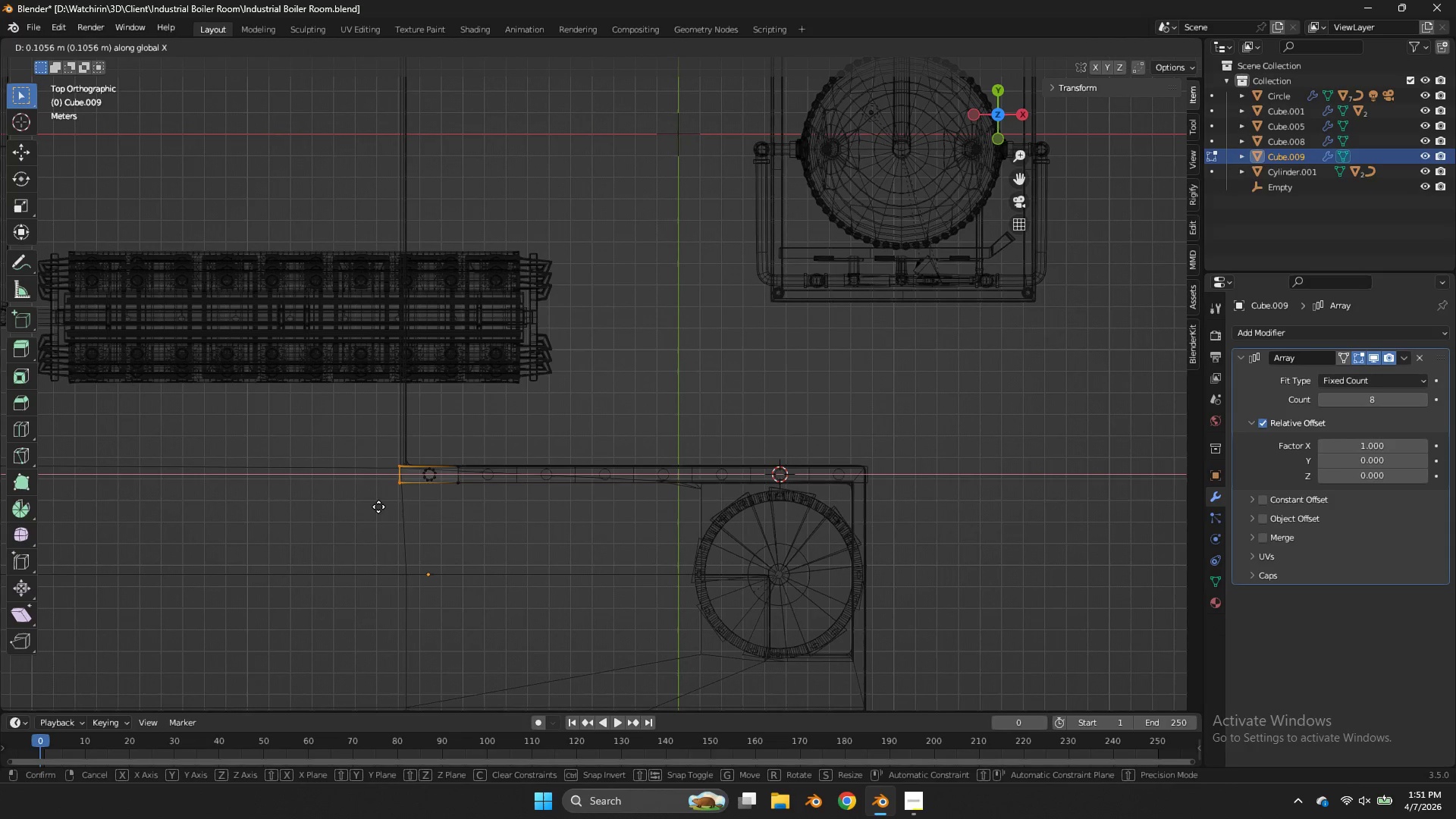 
hold_key(key=ShiftLeft, duration=1.64)
 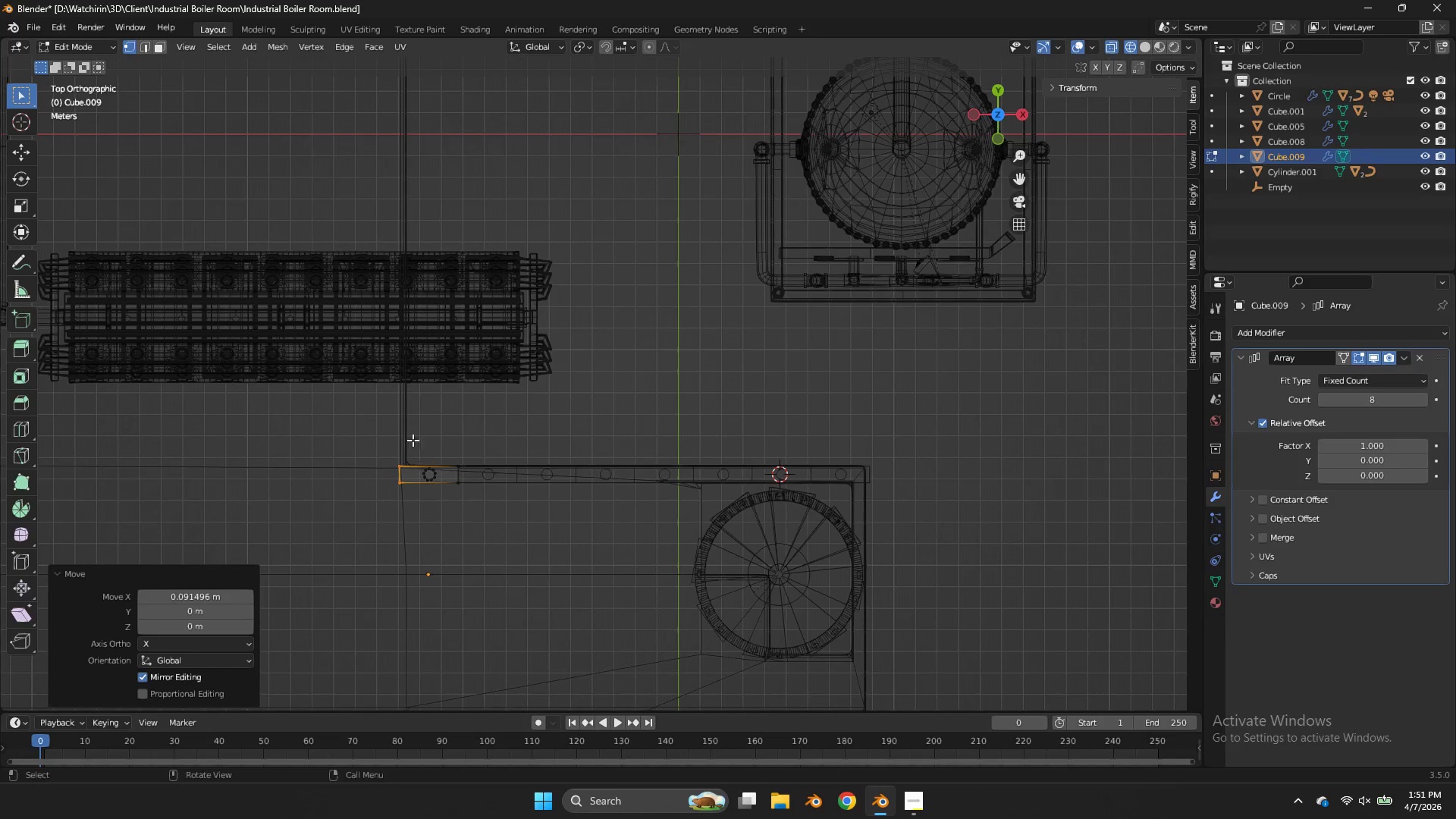 
key(Tab)
 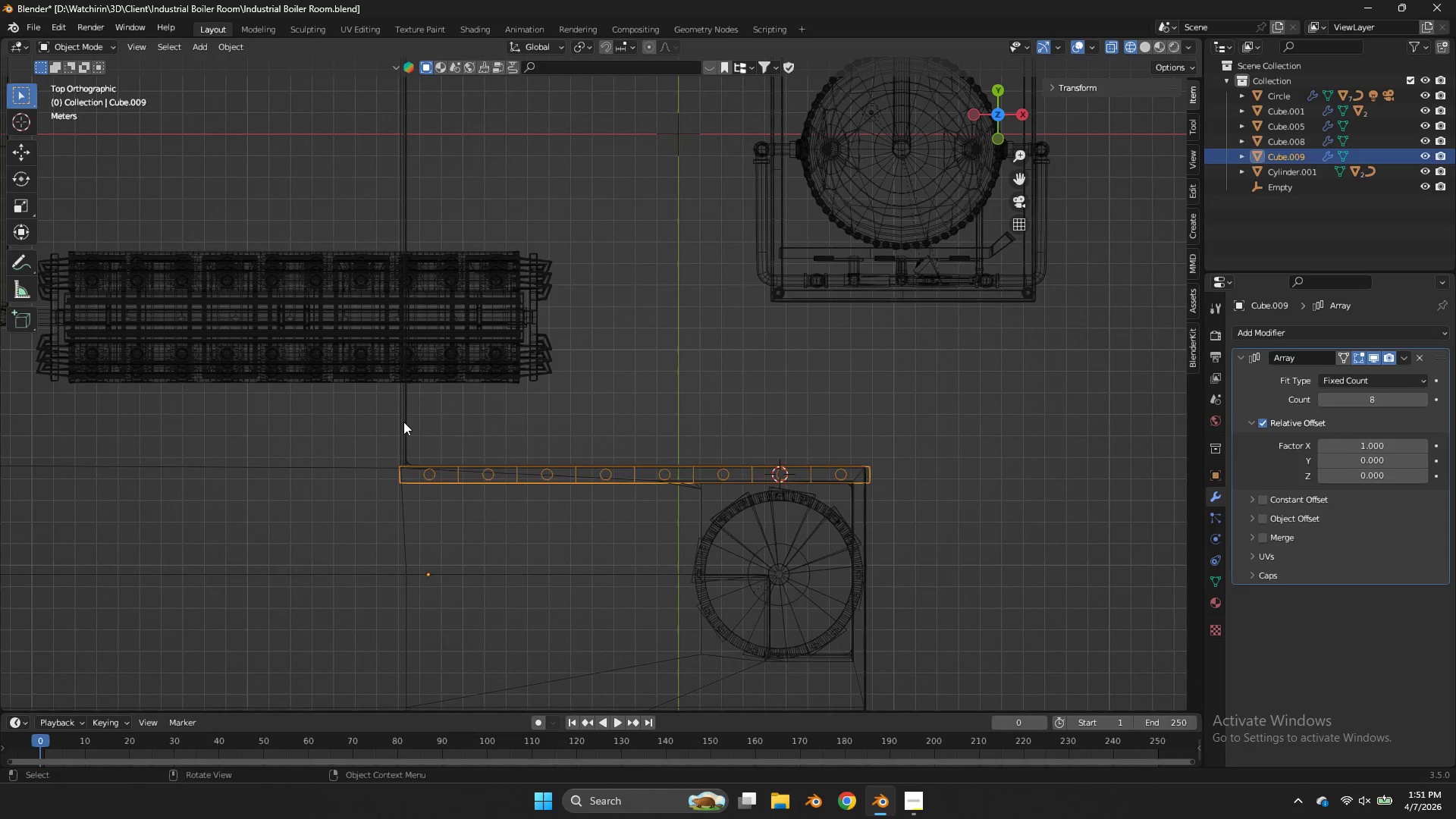 
left_click([403, 422])
 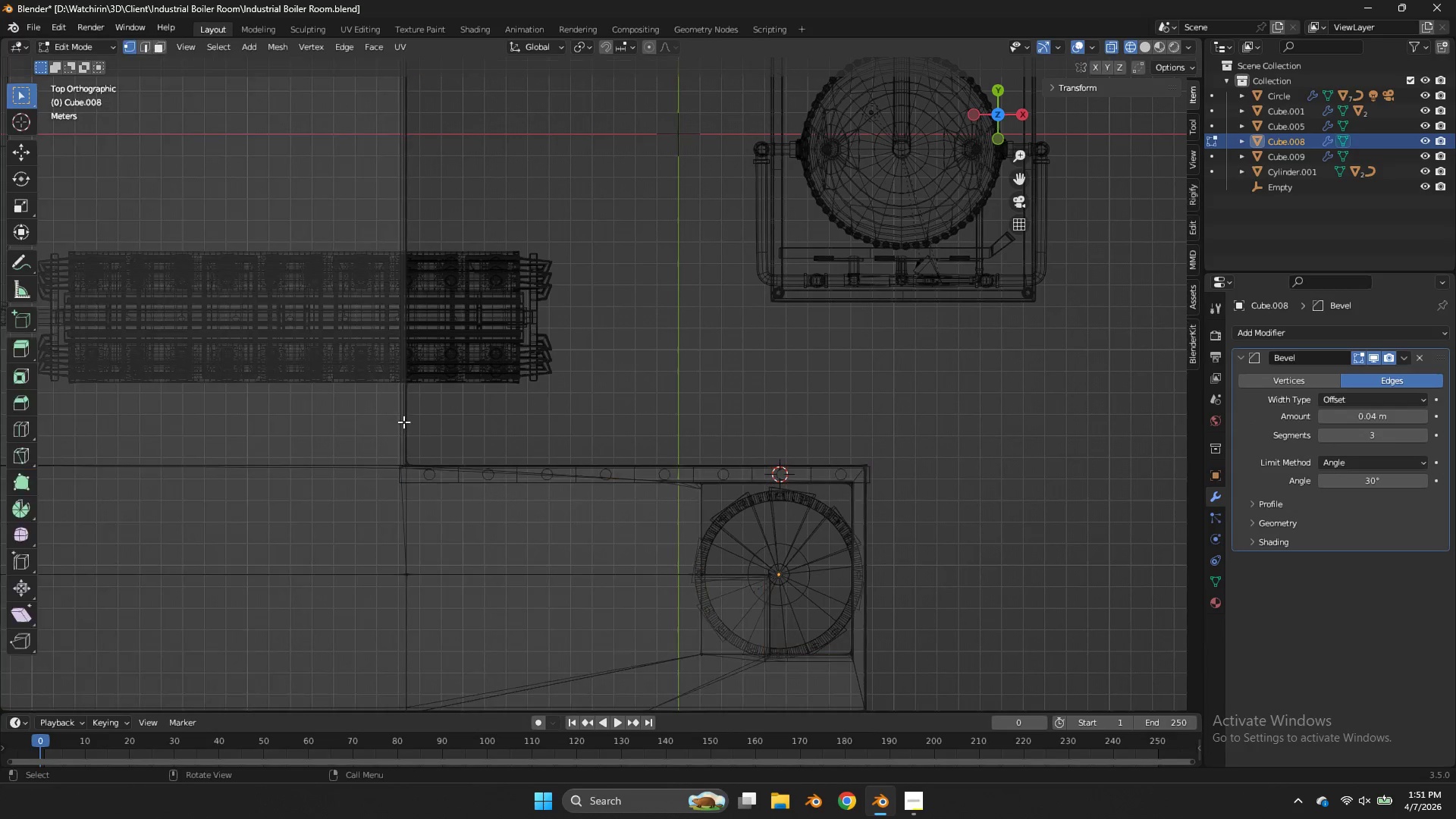 
key(Tab)
 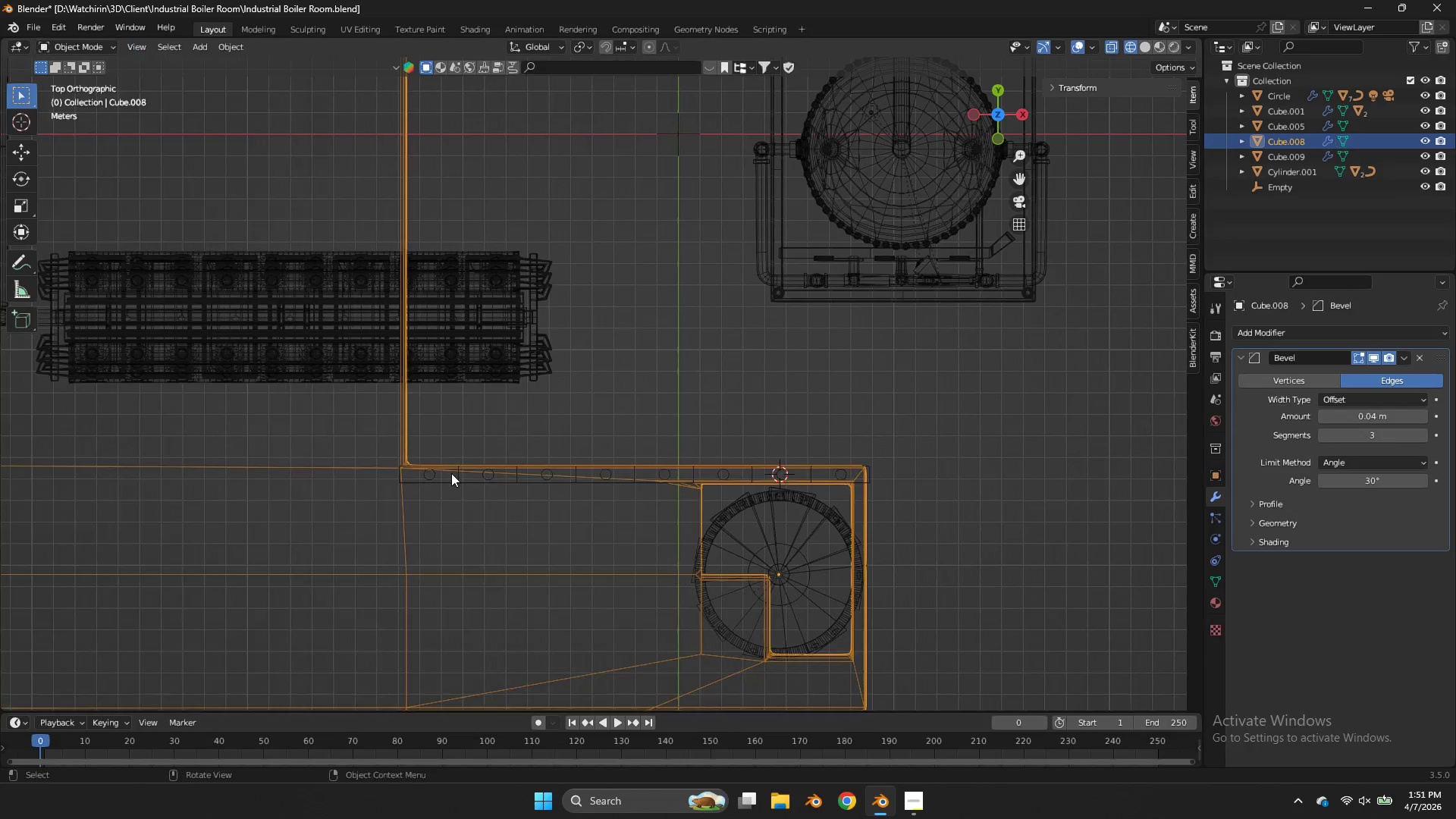 
key(Tab)
 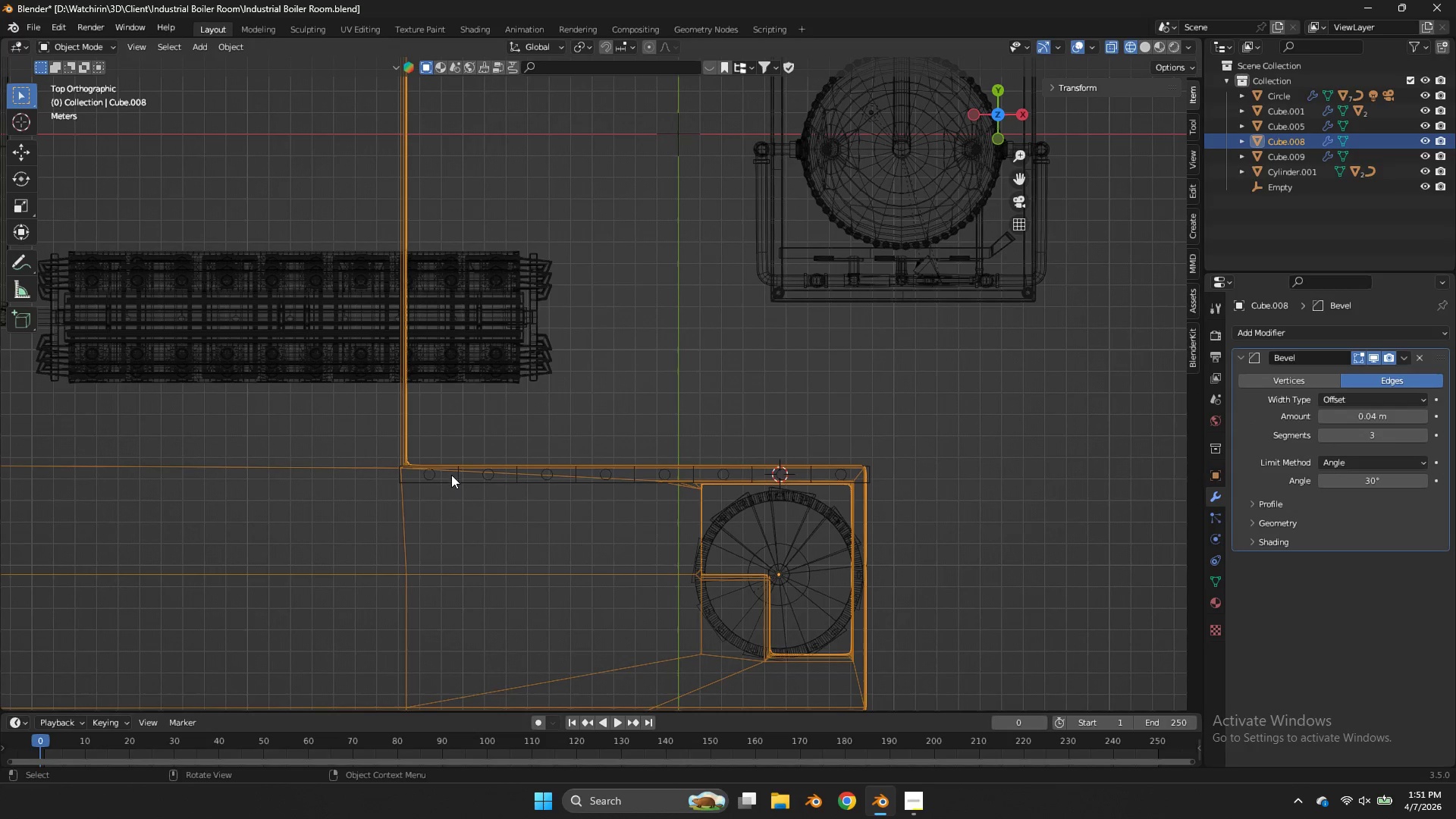 
left_click([451, 475])
 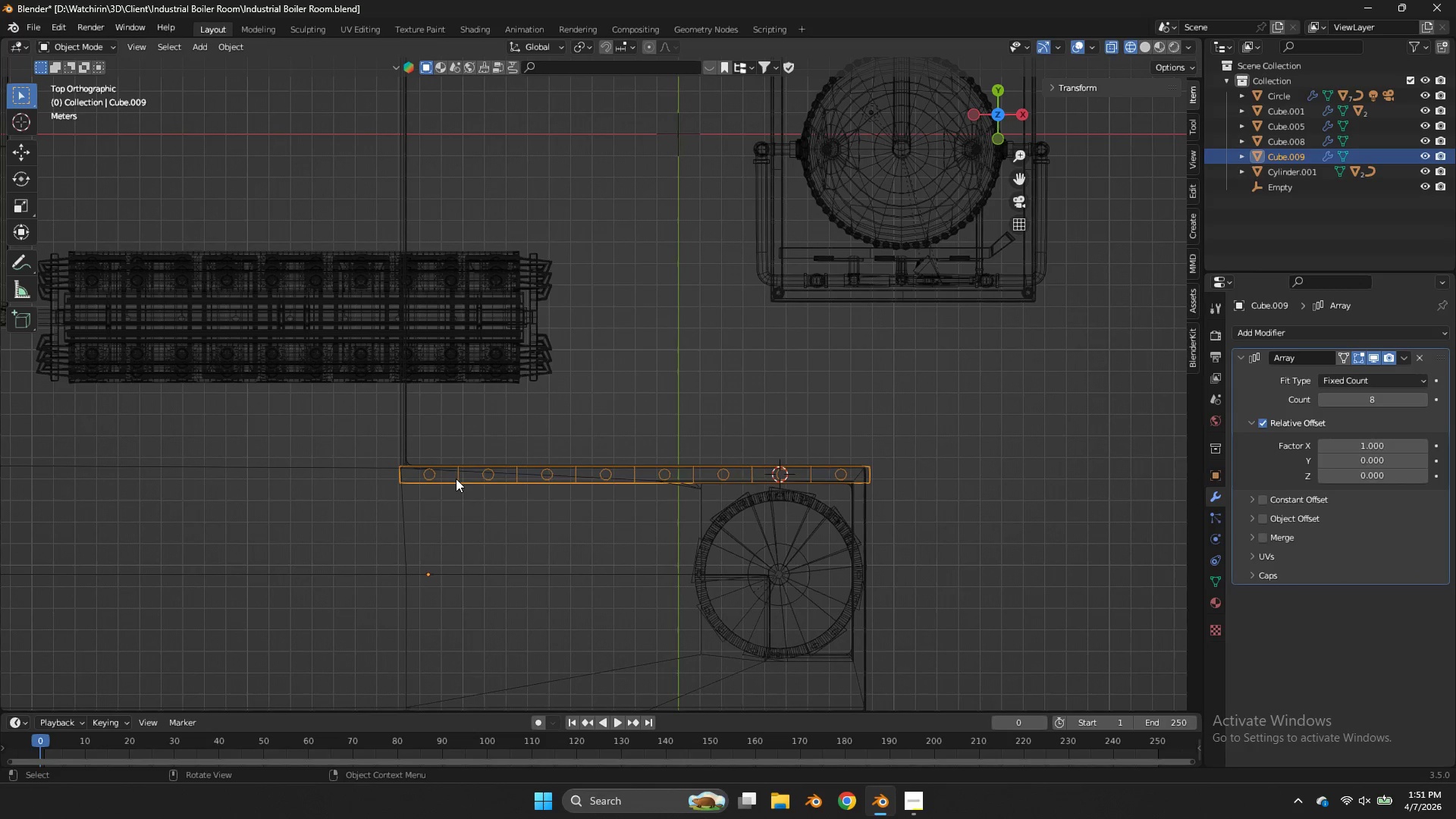 
key(Tab)
 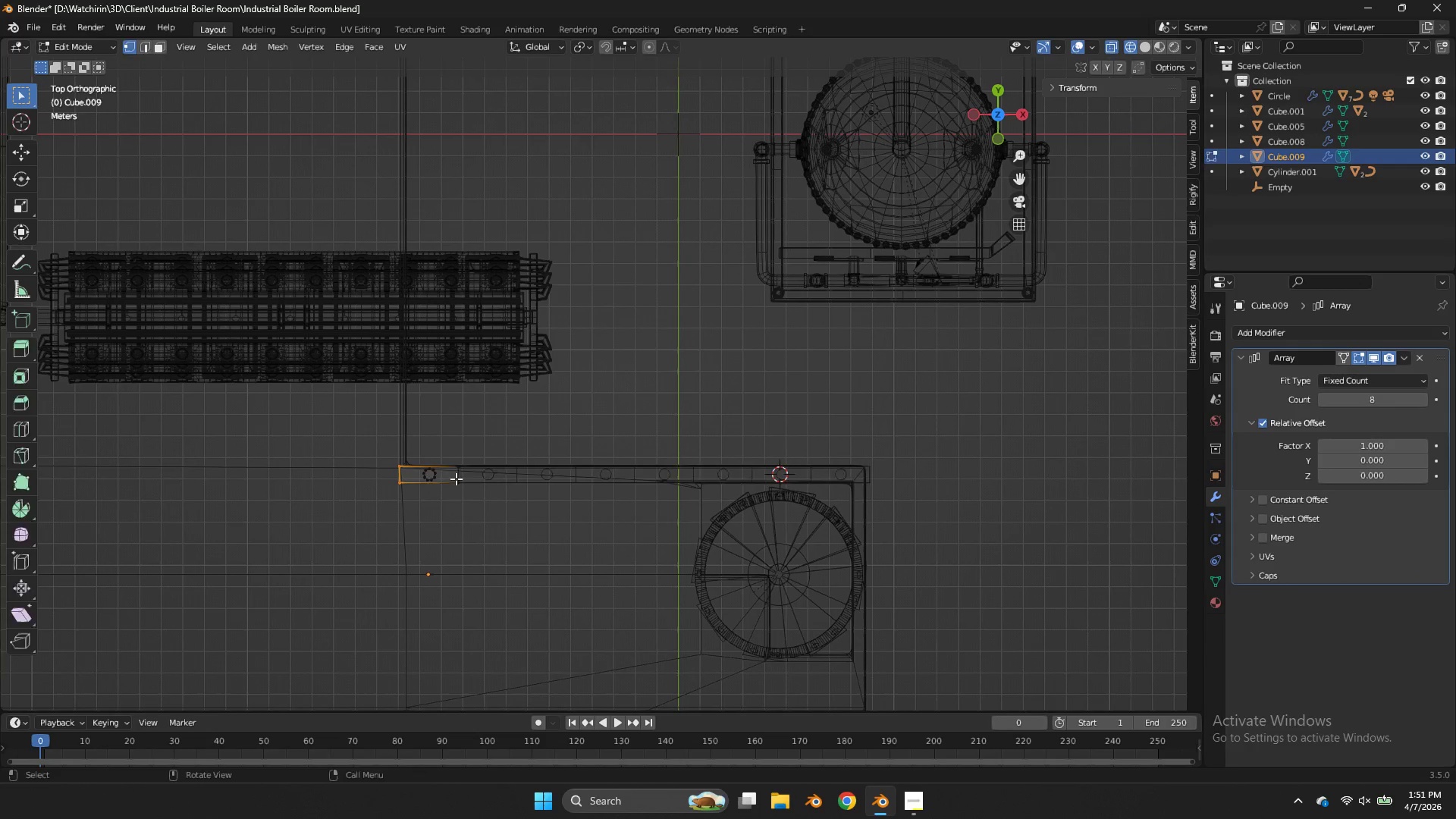 
key(Tab)
 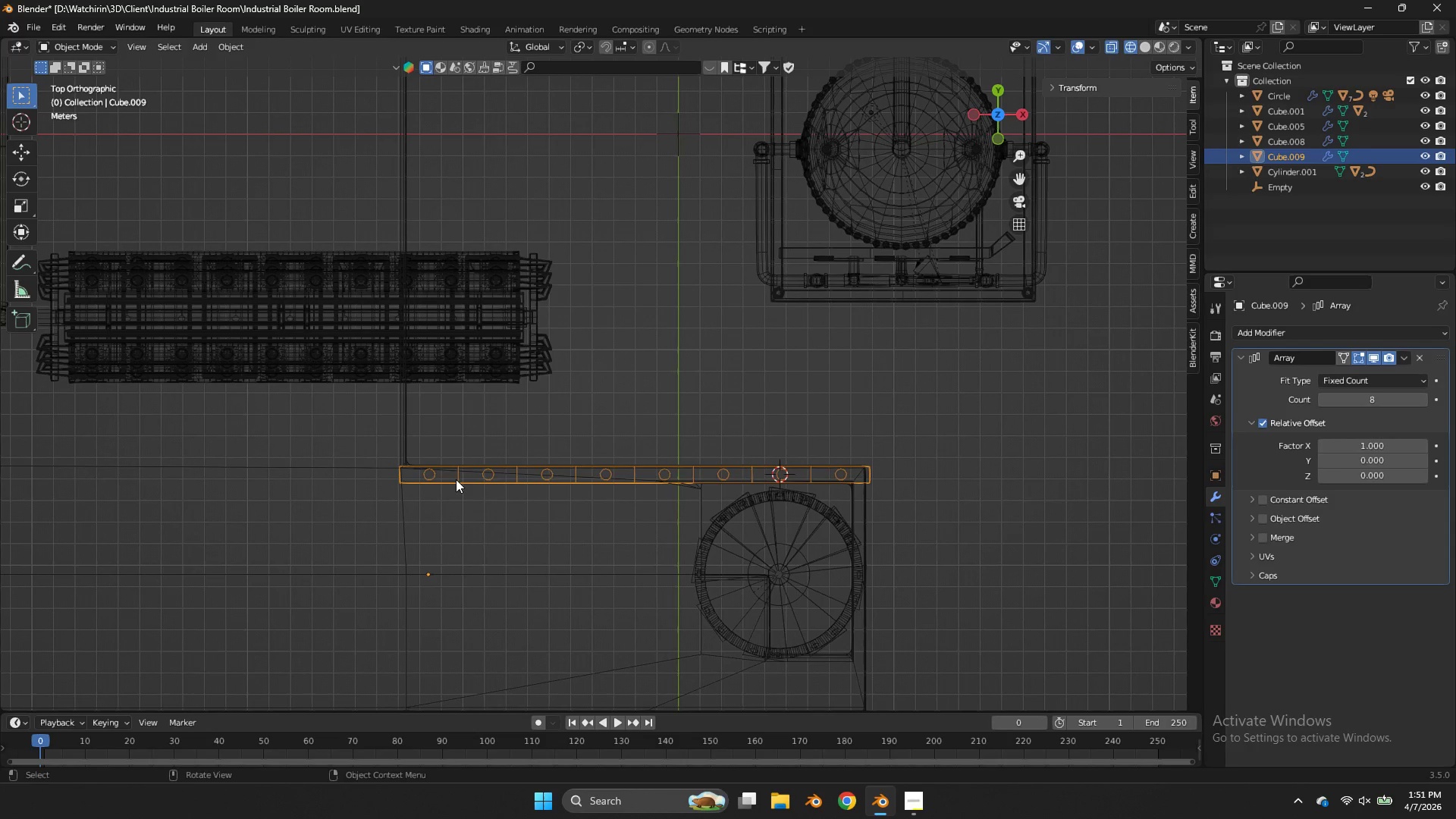 
wait(25.0)
 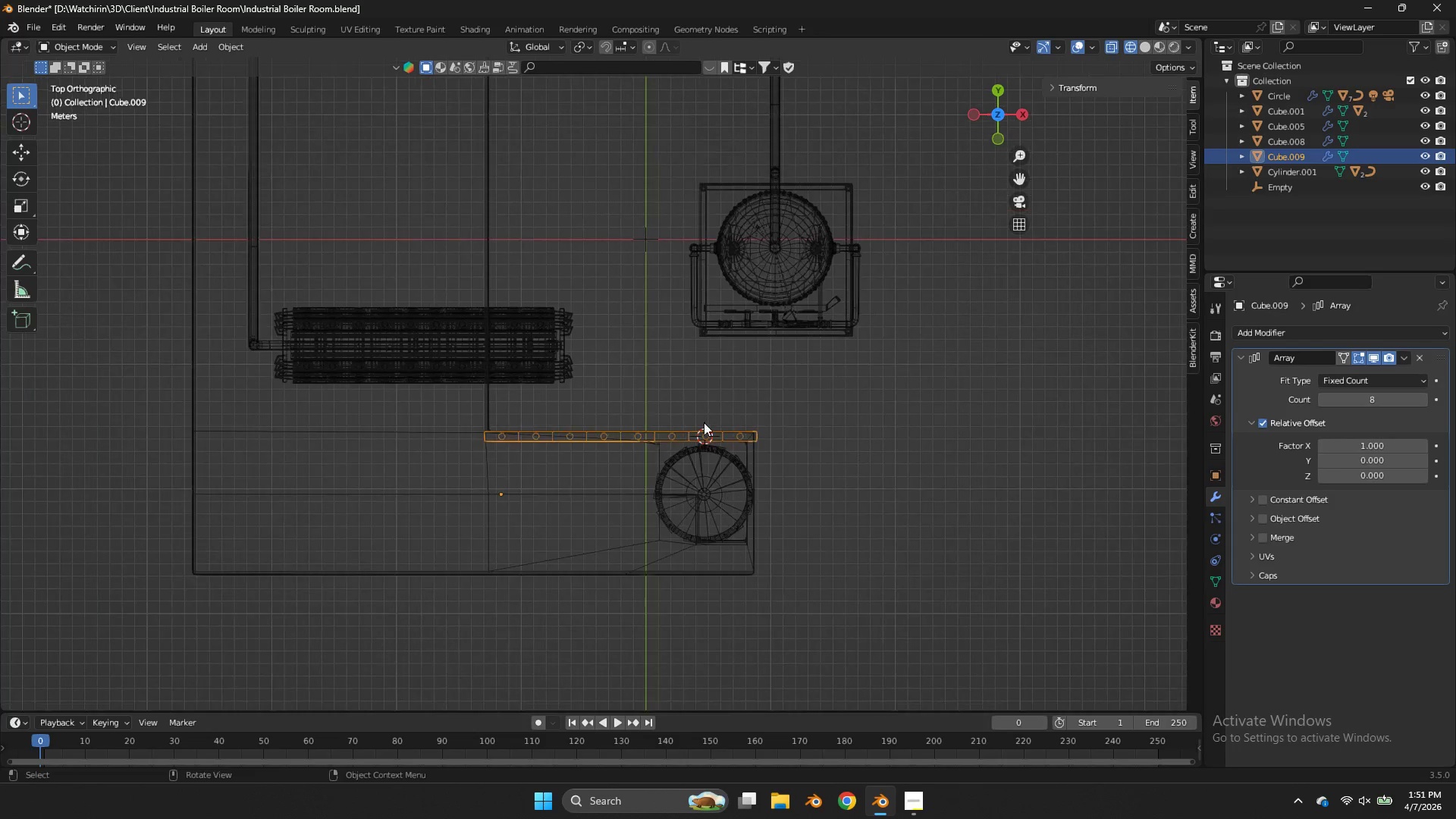 
key(CapsLock)
 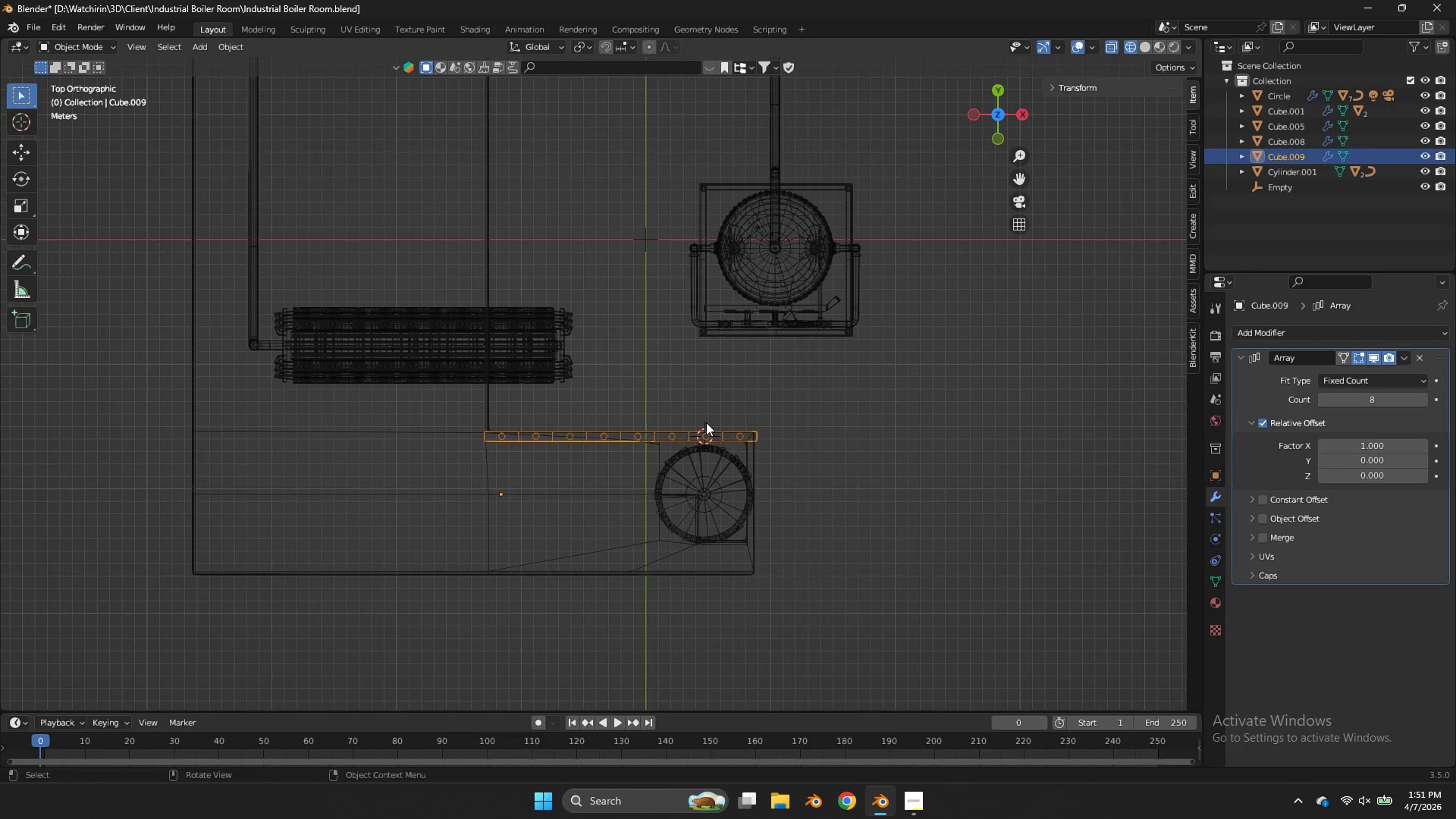 
scroll: coordinate [667, 431], scroll_direction: down, amount: 3.0
 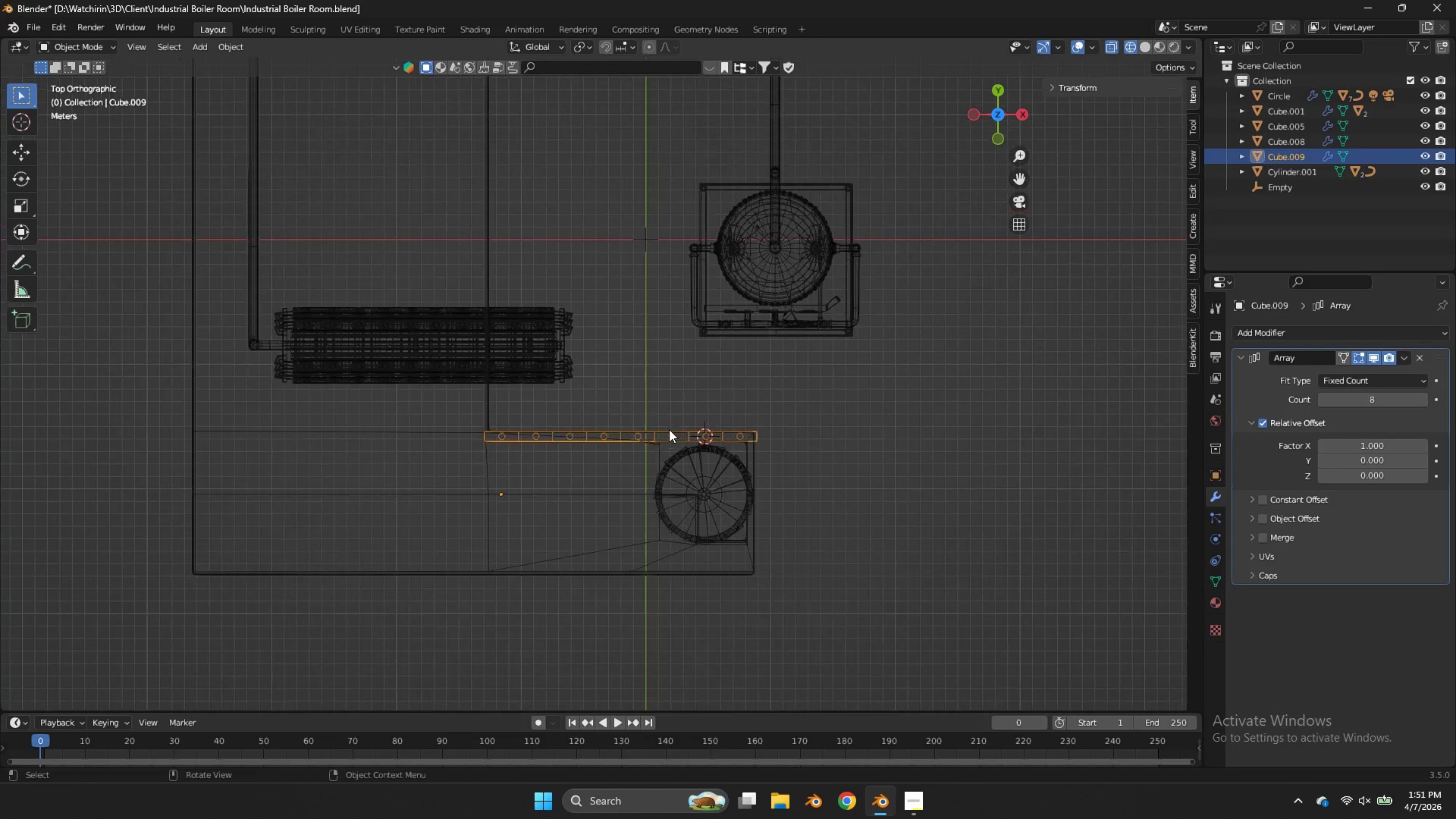 
key(CapsLock)
 